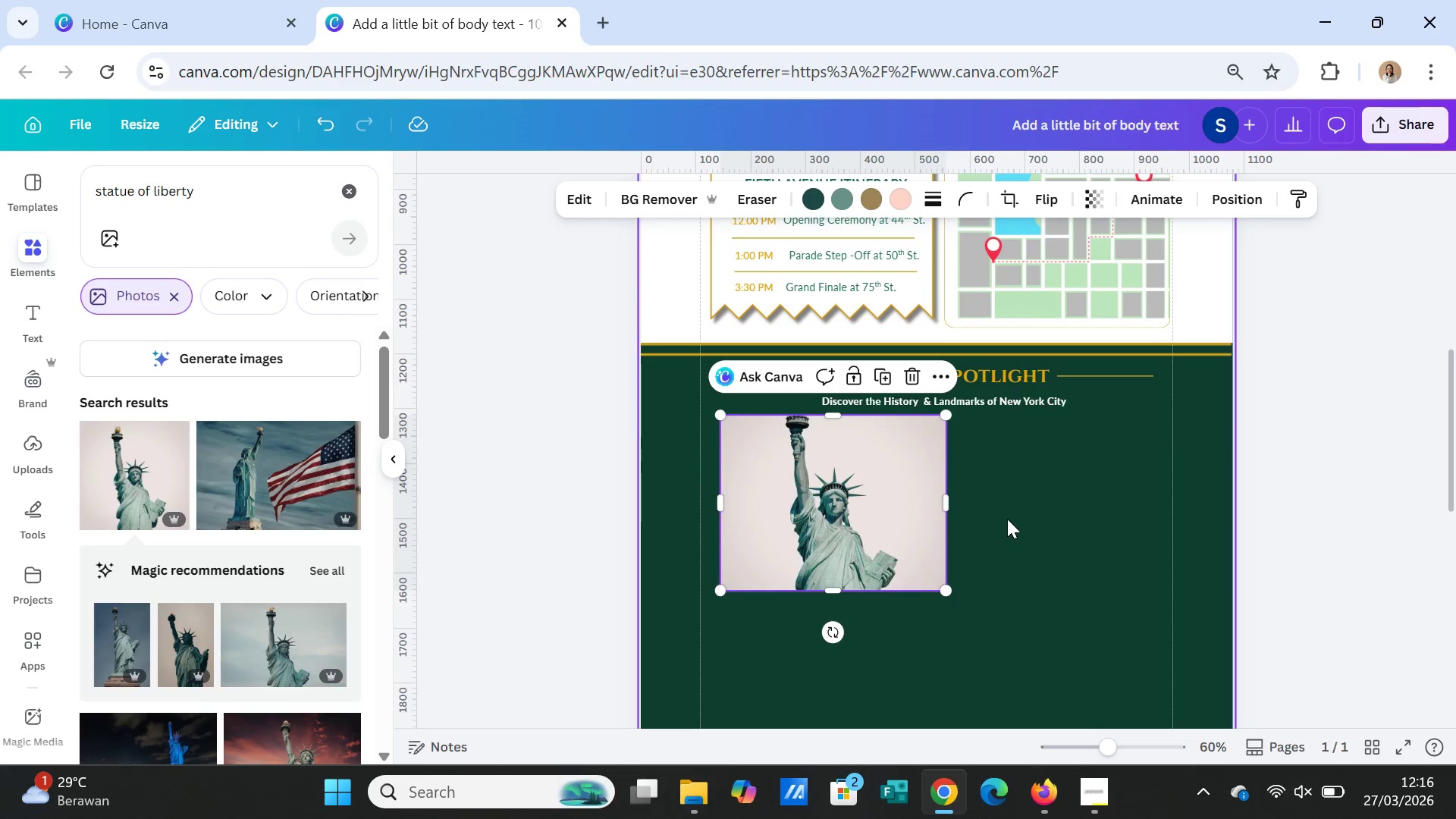 
left_click([1010, 518])
 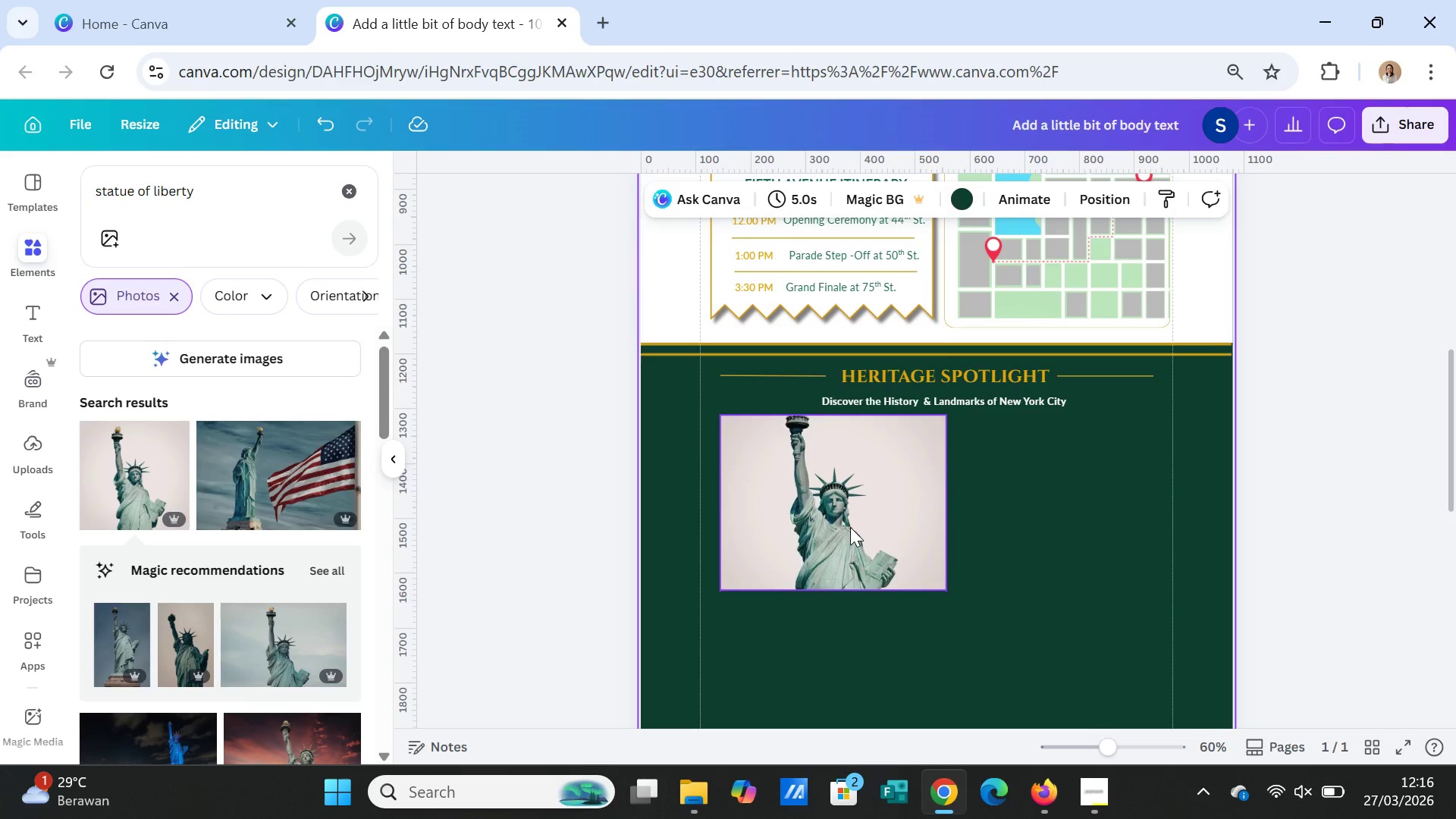 
double_click([850, 527])
 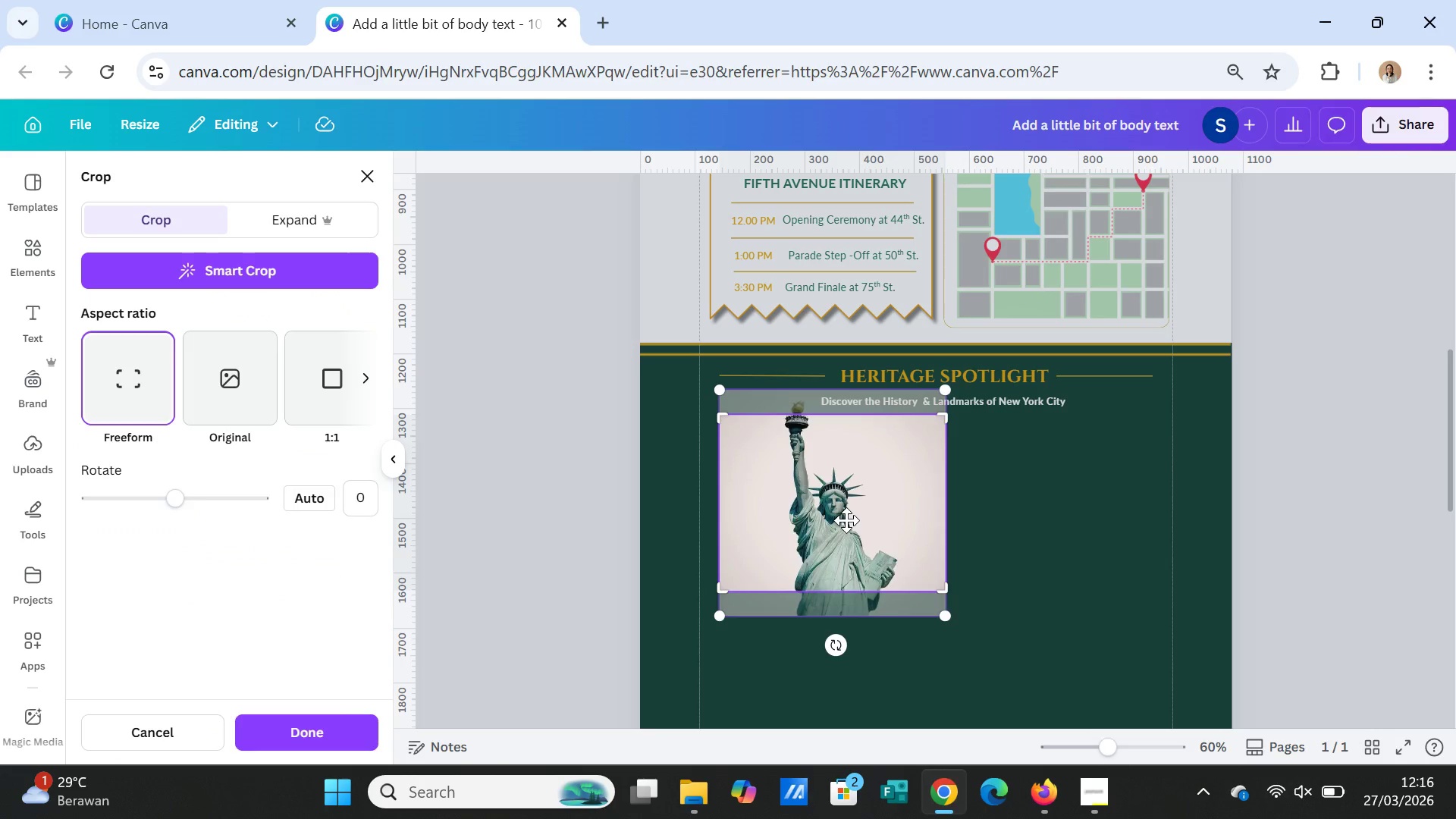 
left_click_drag(start_coordinate=[846, 520], to_coordinate=[850, 548])
 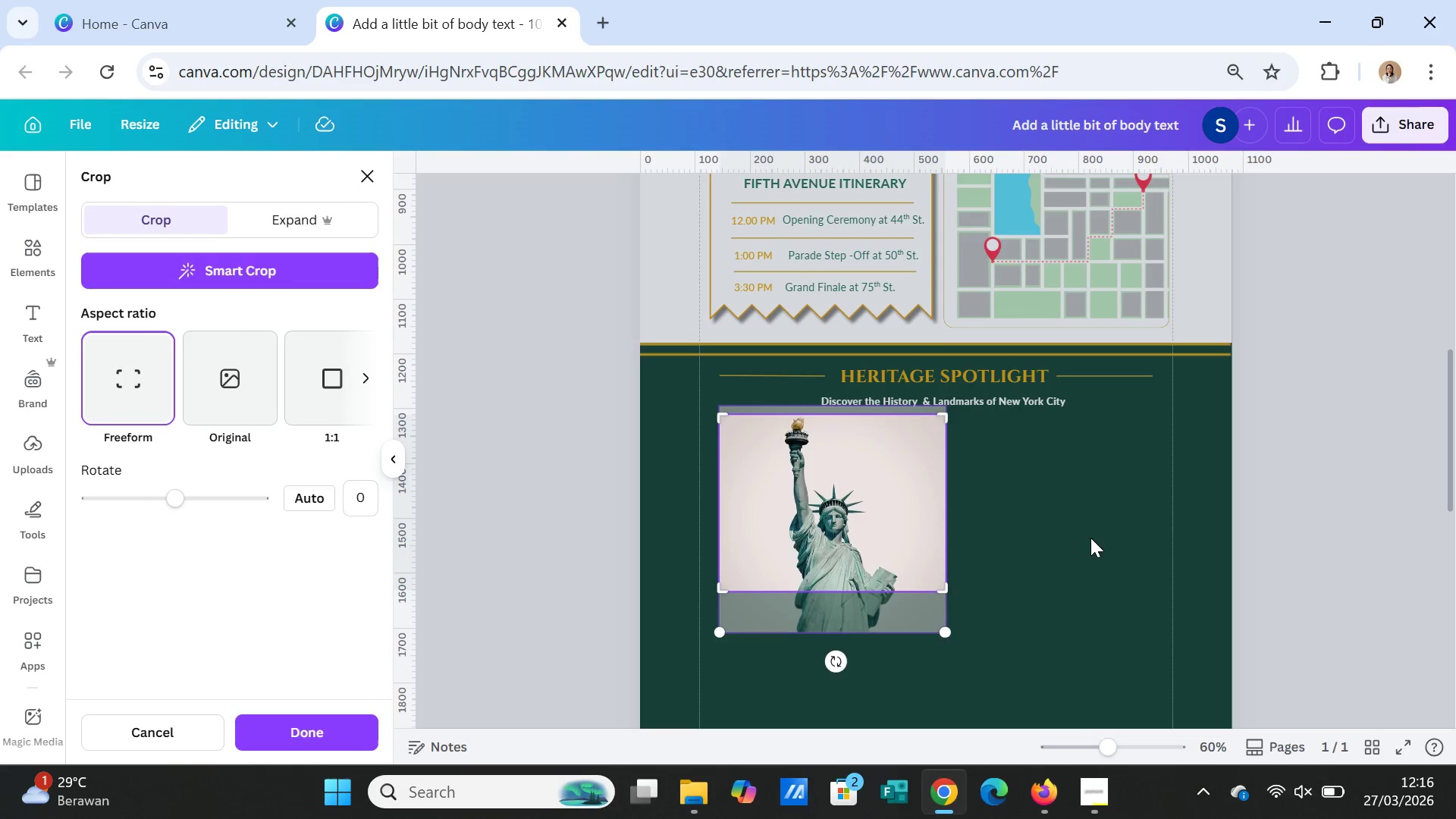 
left_click([1090, 538])
 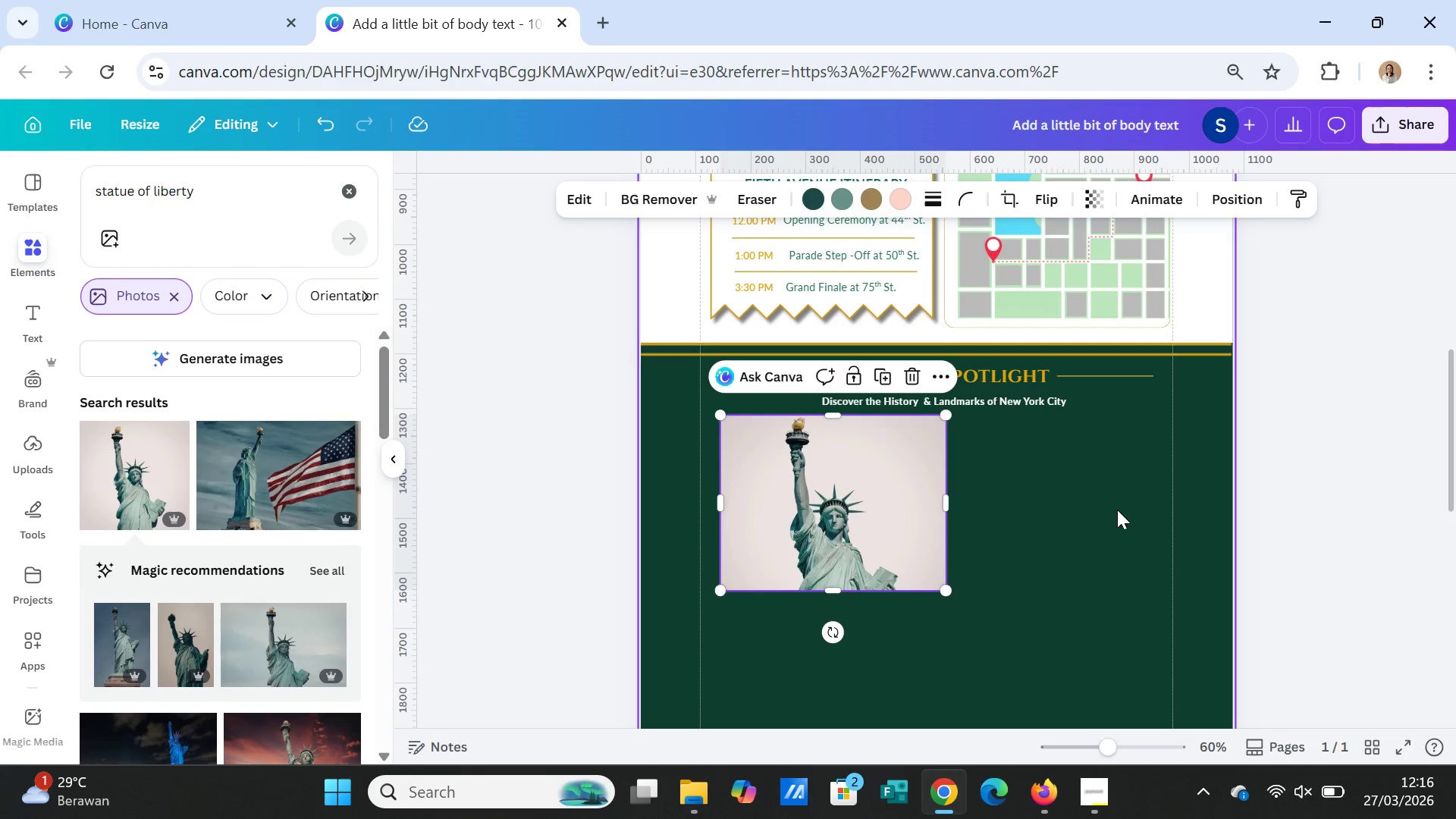 
wait(6.42)
 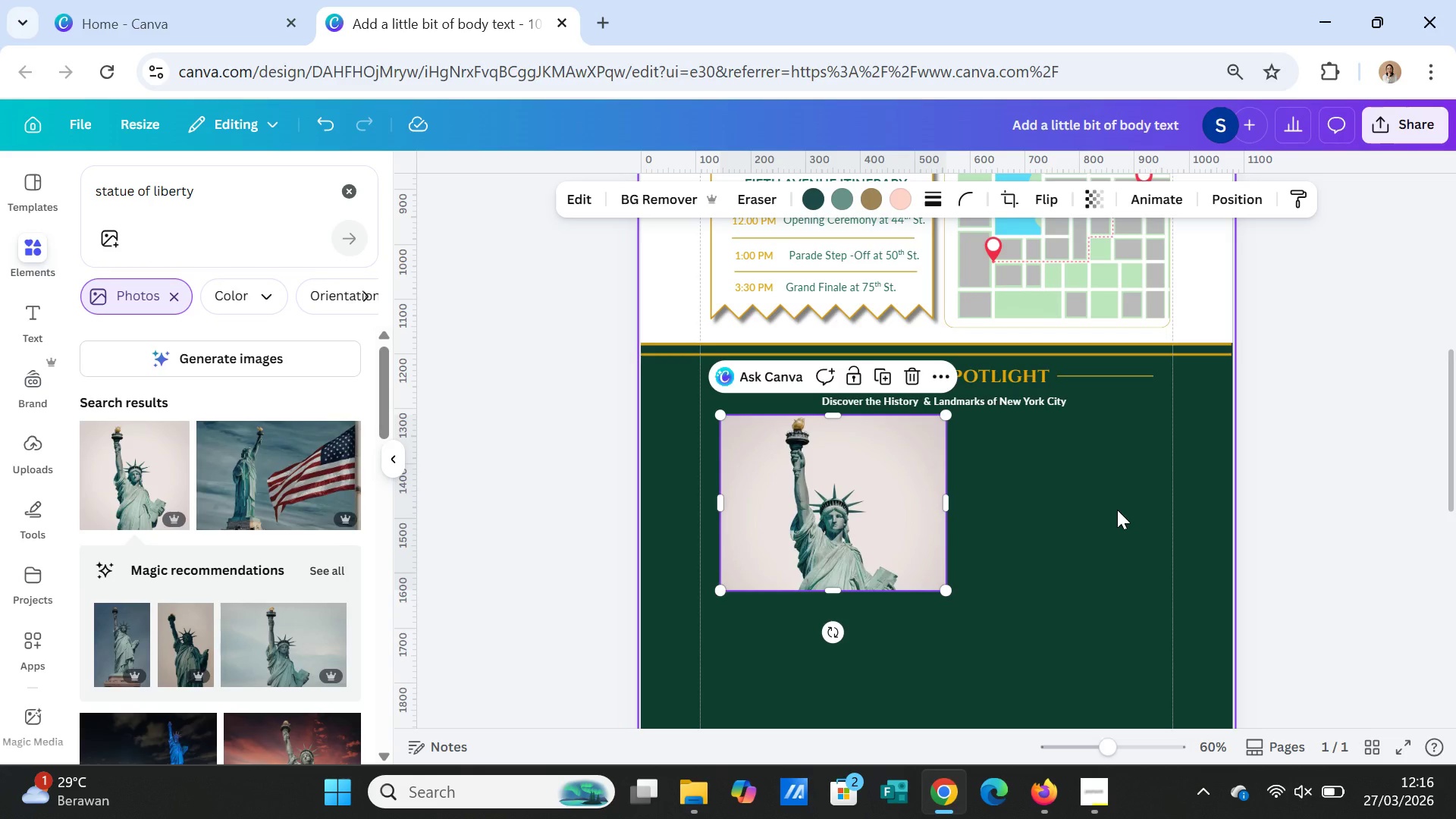 
key(Delete)
 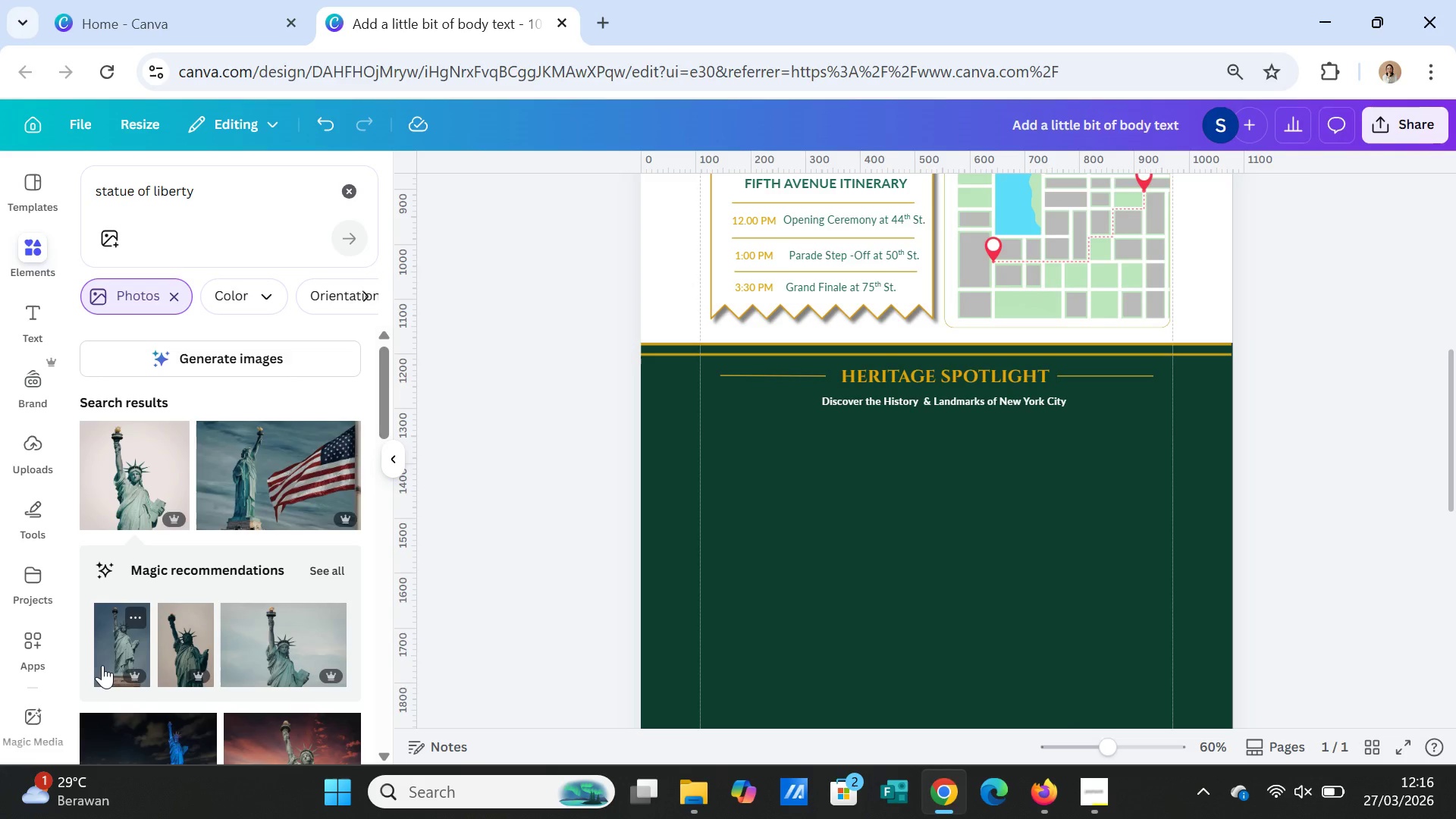 
left_click([256, 465])
 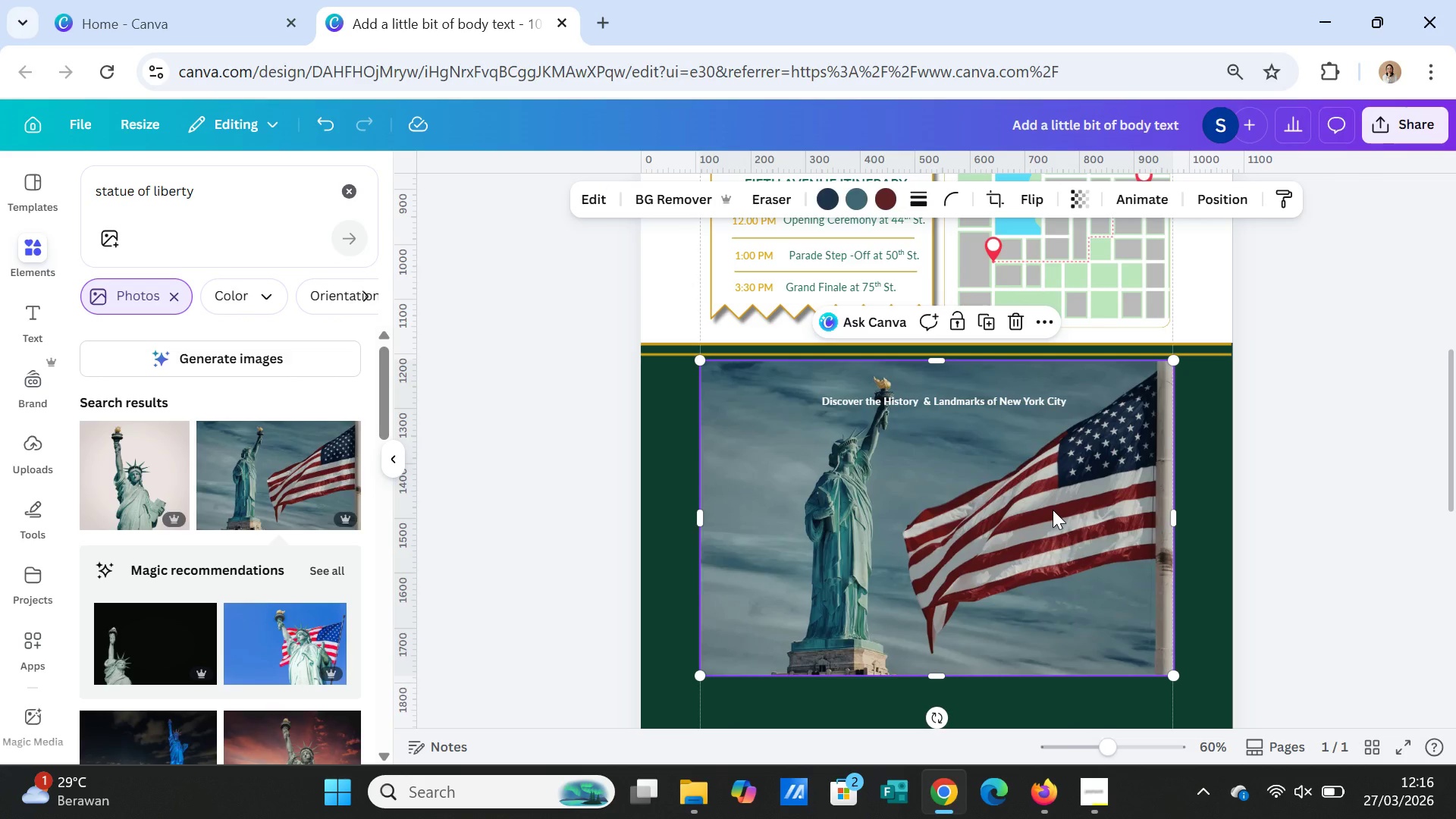 
wait(6.17)
 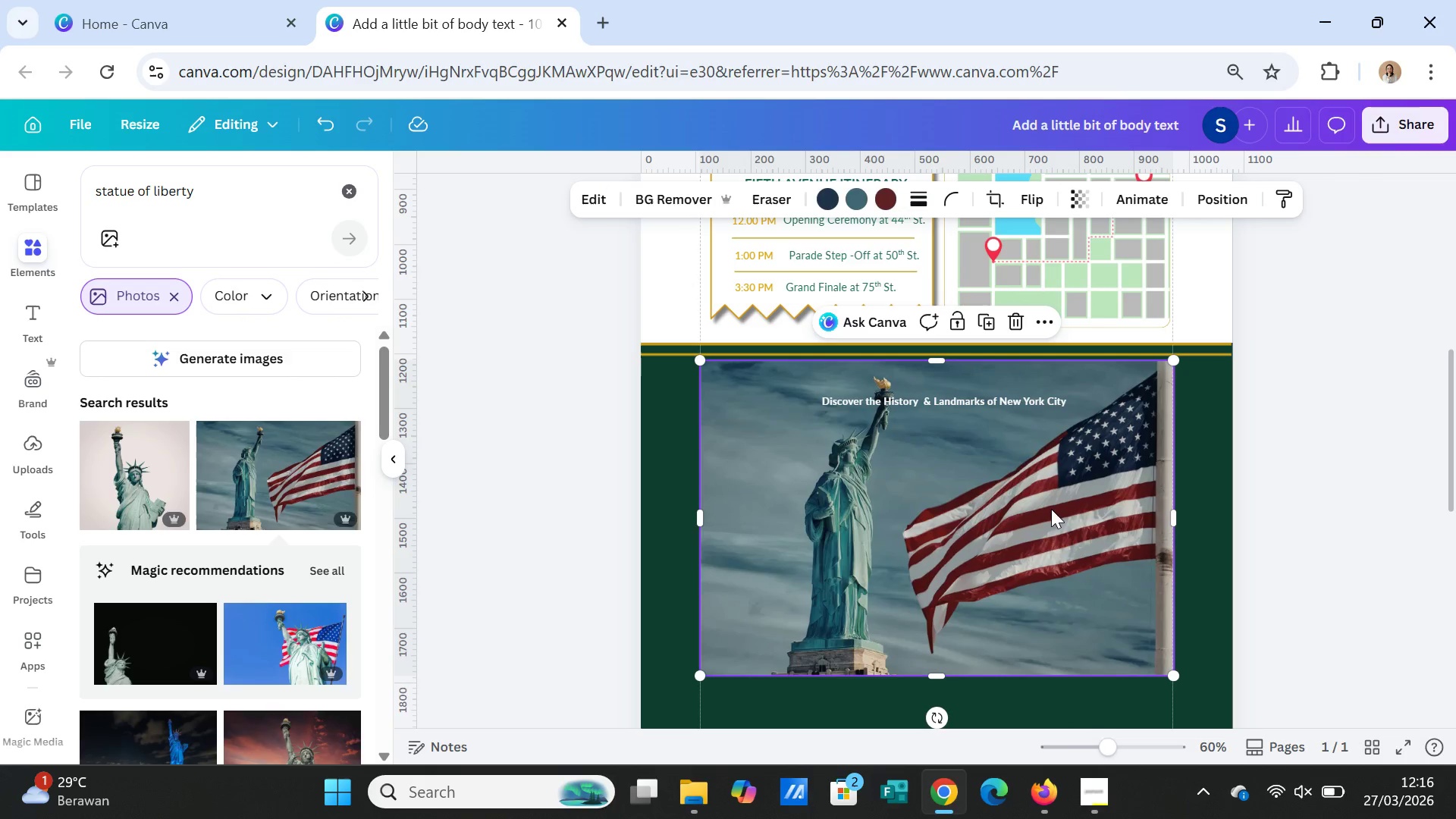 
key(Delete)
 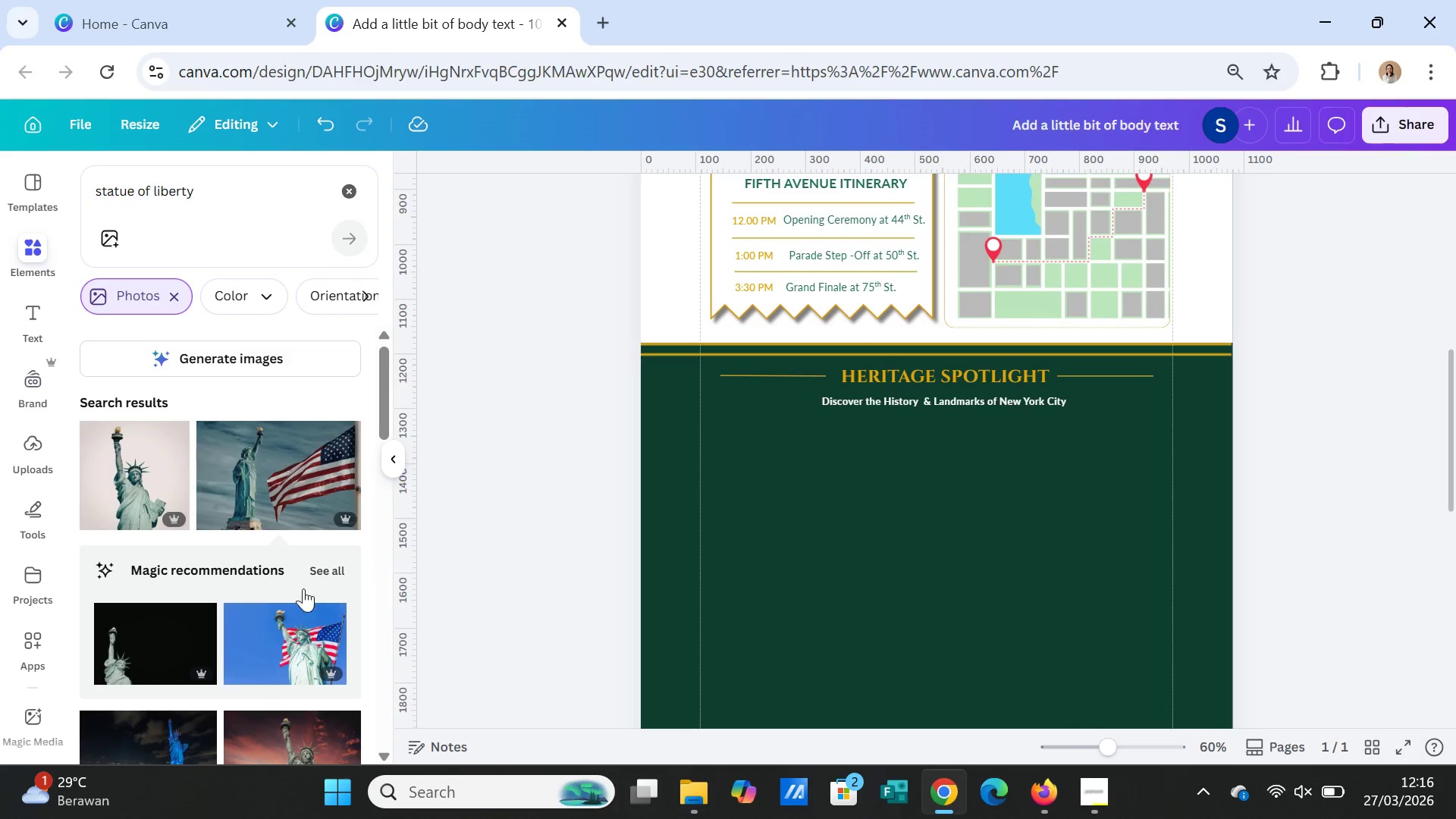 
scroll: coordinate [240, 618], scroll_direction: down, amount: 2.0
 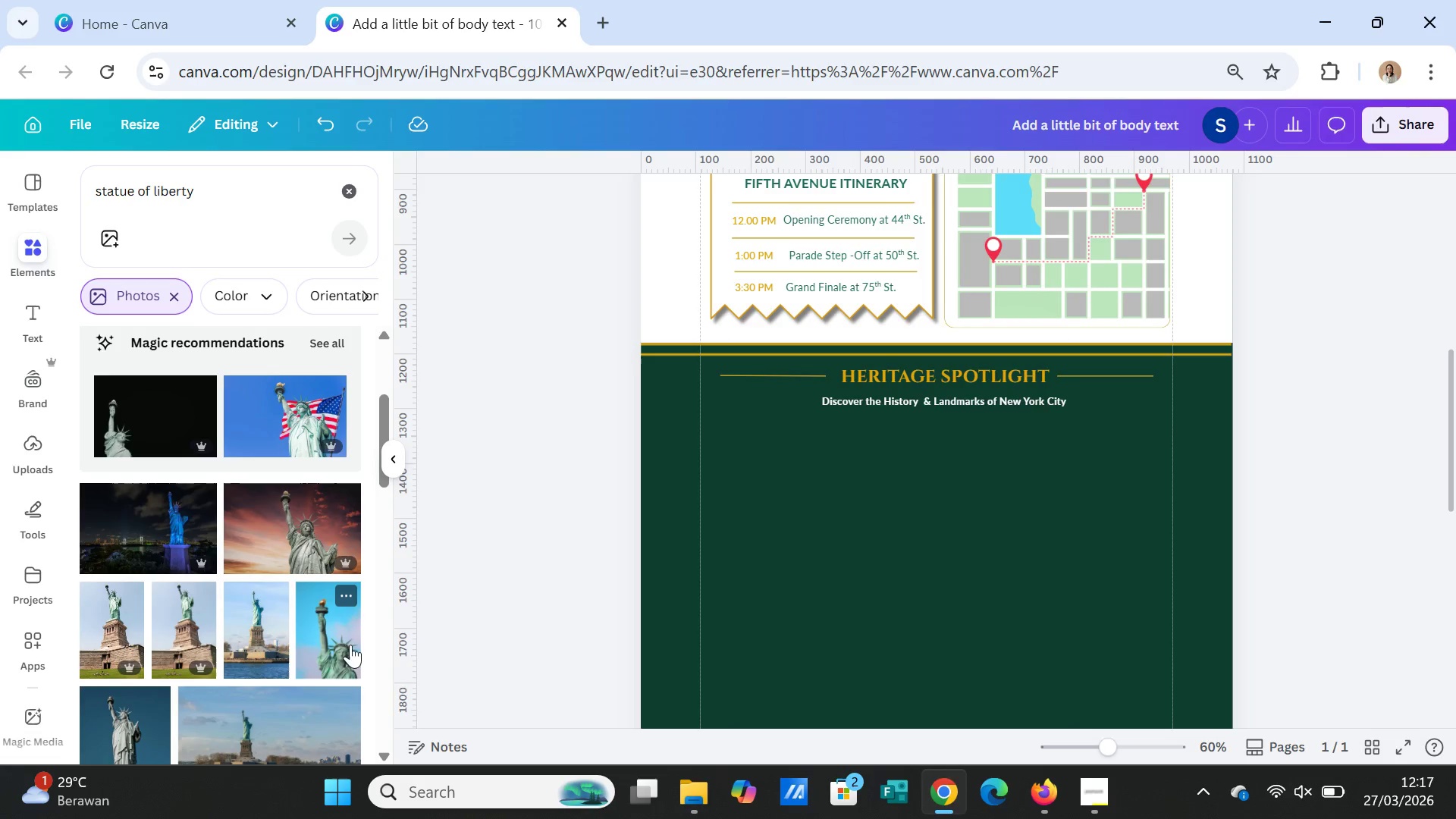 
left_click([249, 638])
 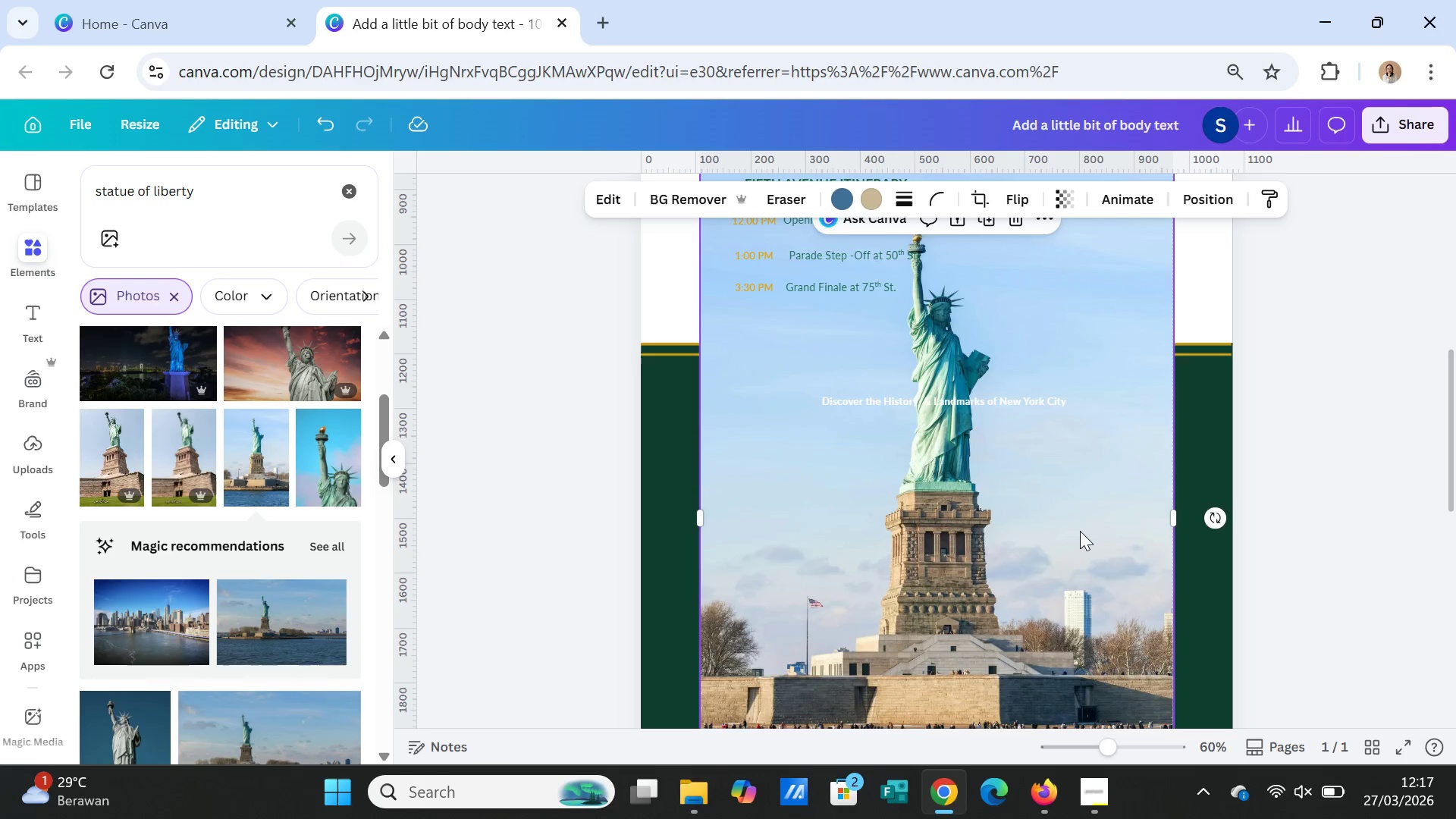 
scroll: coordinate [1081, 531], scroll_direction: up, amount: 1.0
 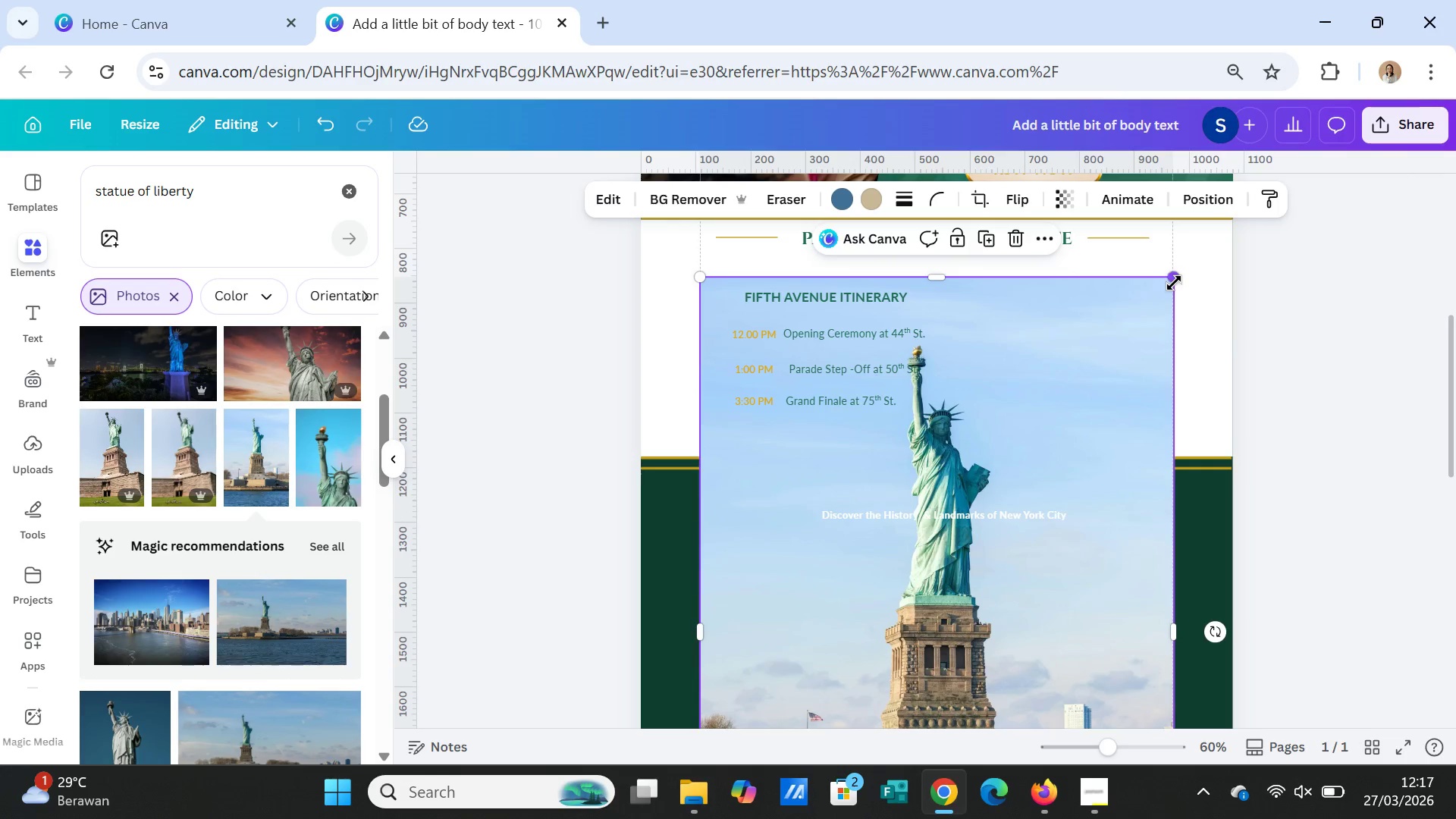 
left_click_drag(start_coordinate=[1174, 283], to_coordinate=[974, 642])
 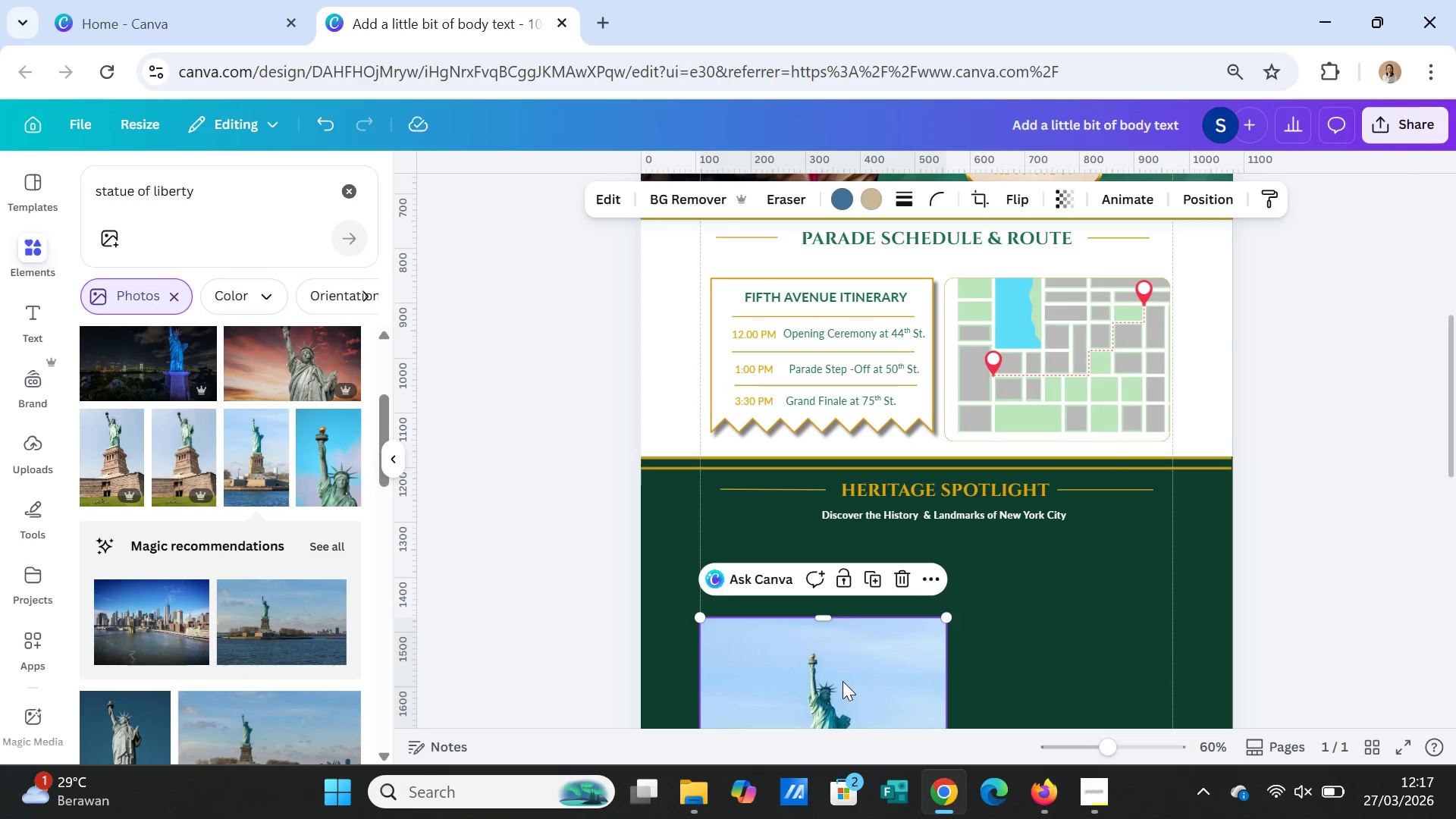 
left_click_drag(start_coordinate=[843, 681], to_coordinate=[849, 595])
 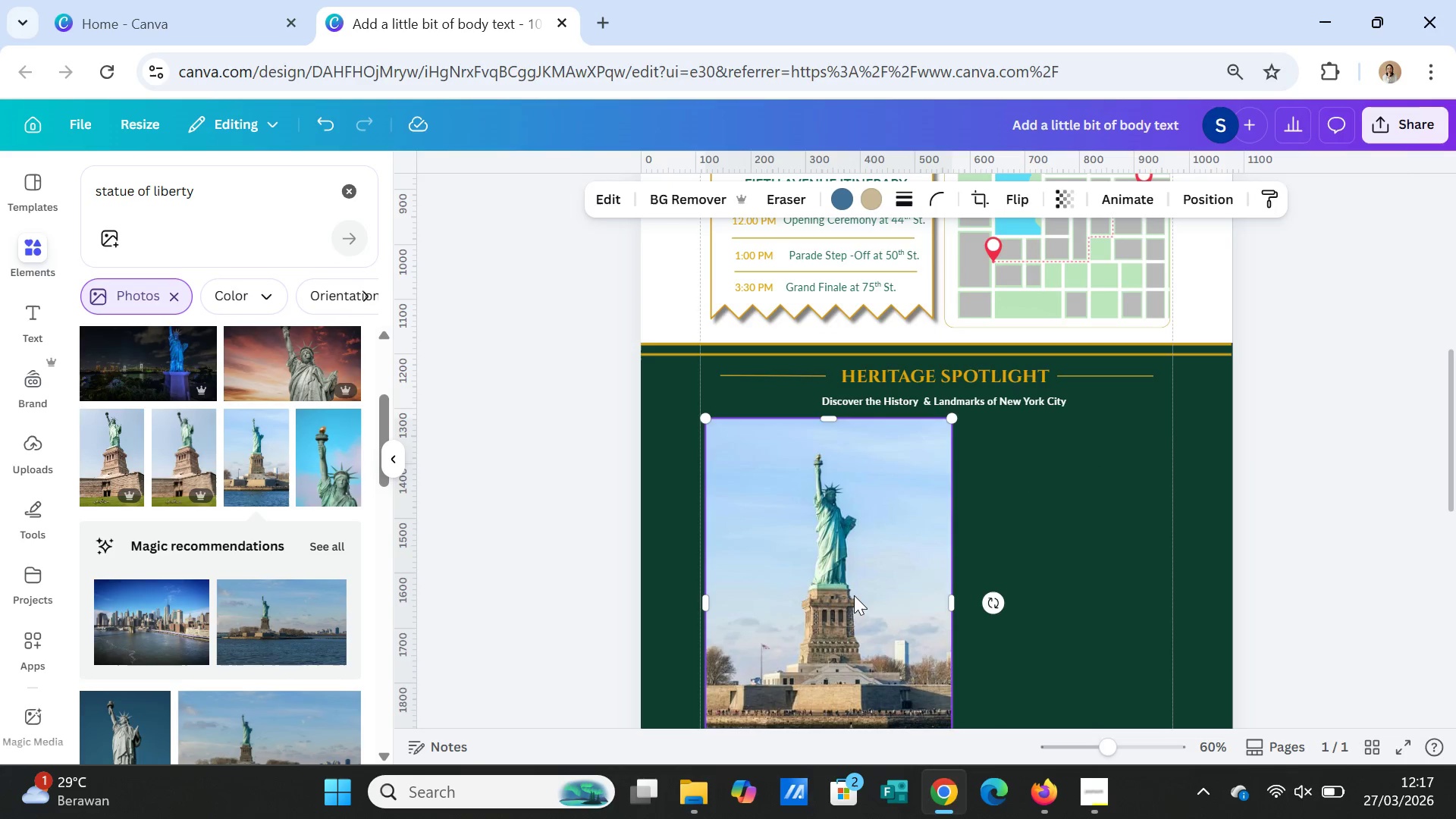 
scroll: coordinate [748, 672], scroll_direction: down, amount: 2.0
 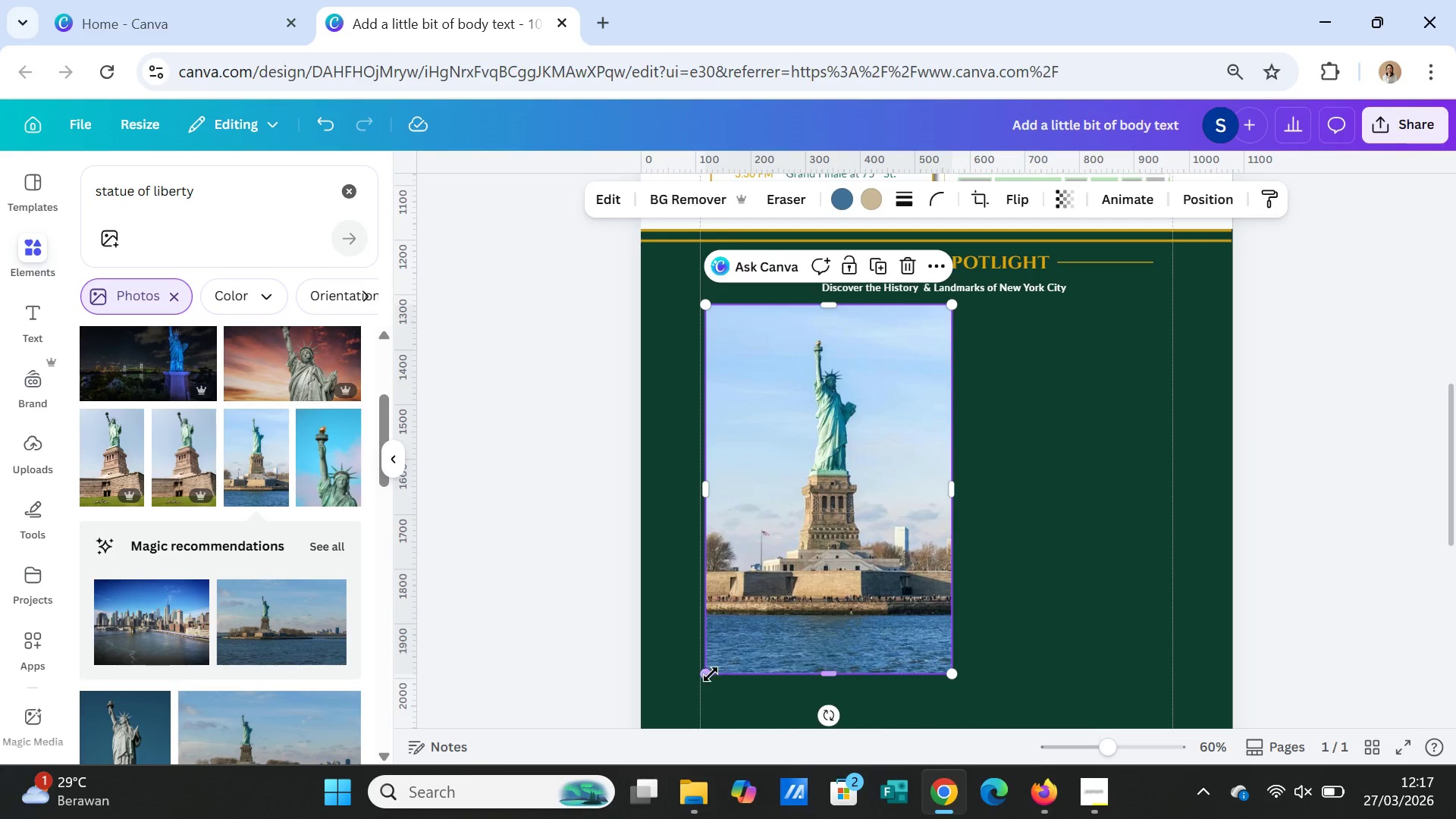 
left_click_drag(start_coordinate=[711, 674], to_coordinate=[805, 529])
 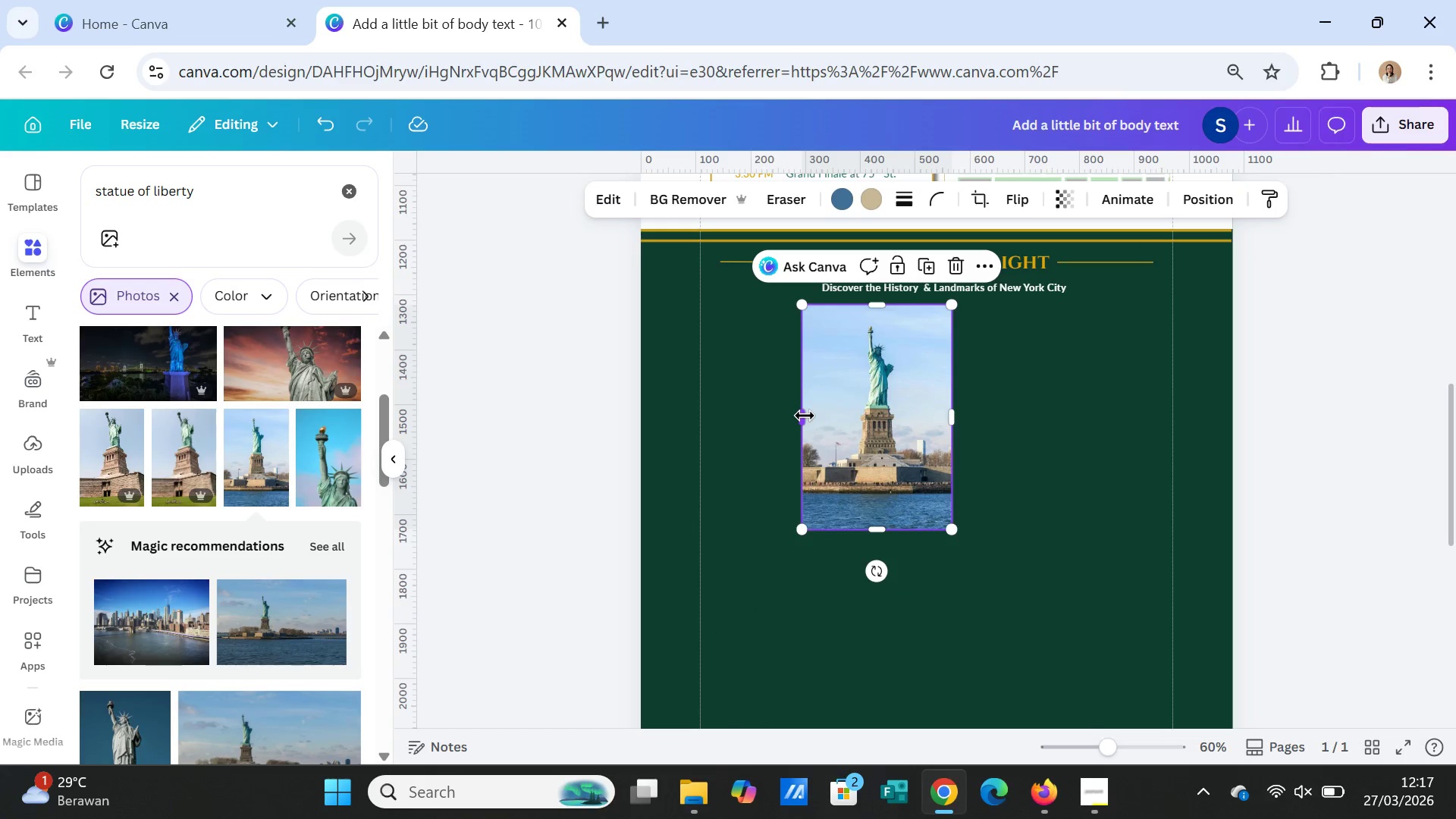 
left_click_drag(start_coordinate=[805, 416], to_coordinate=[723, 433])
 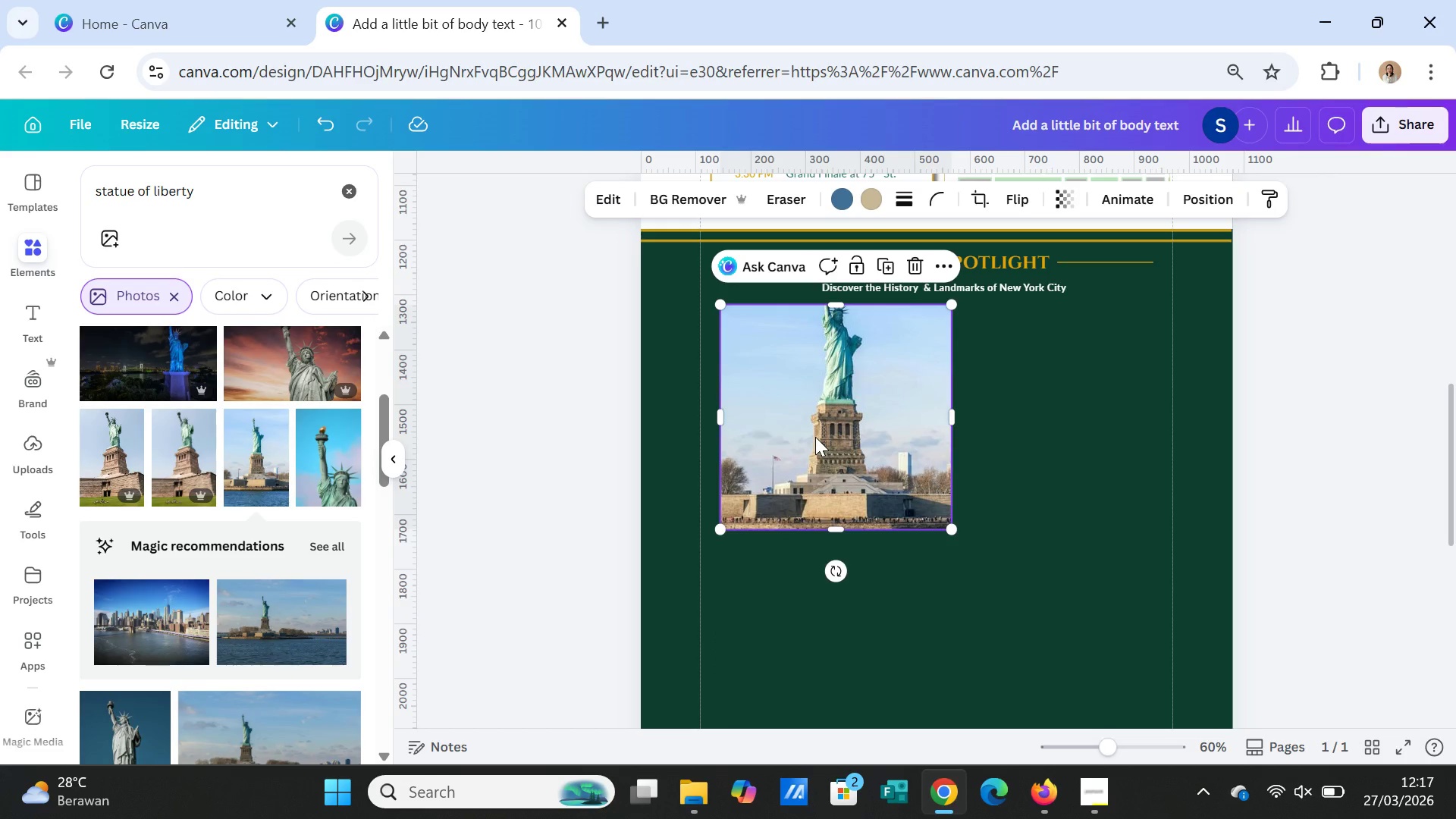 
double_click([815, 437])
 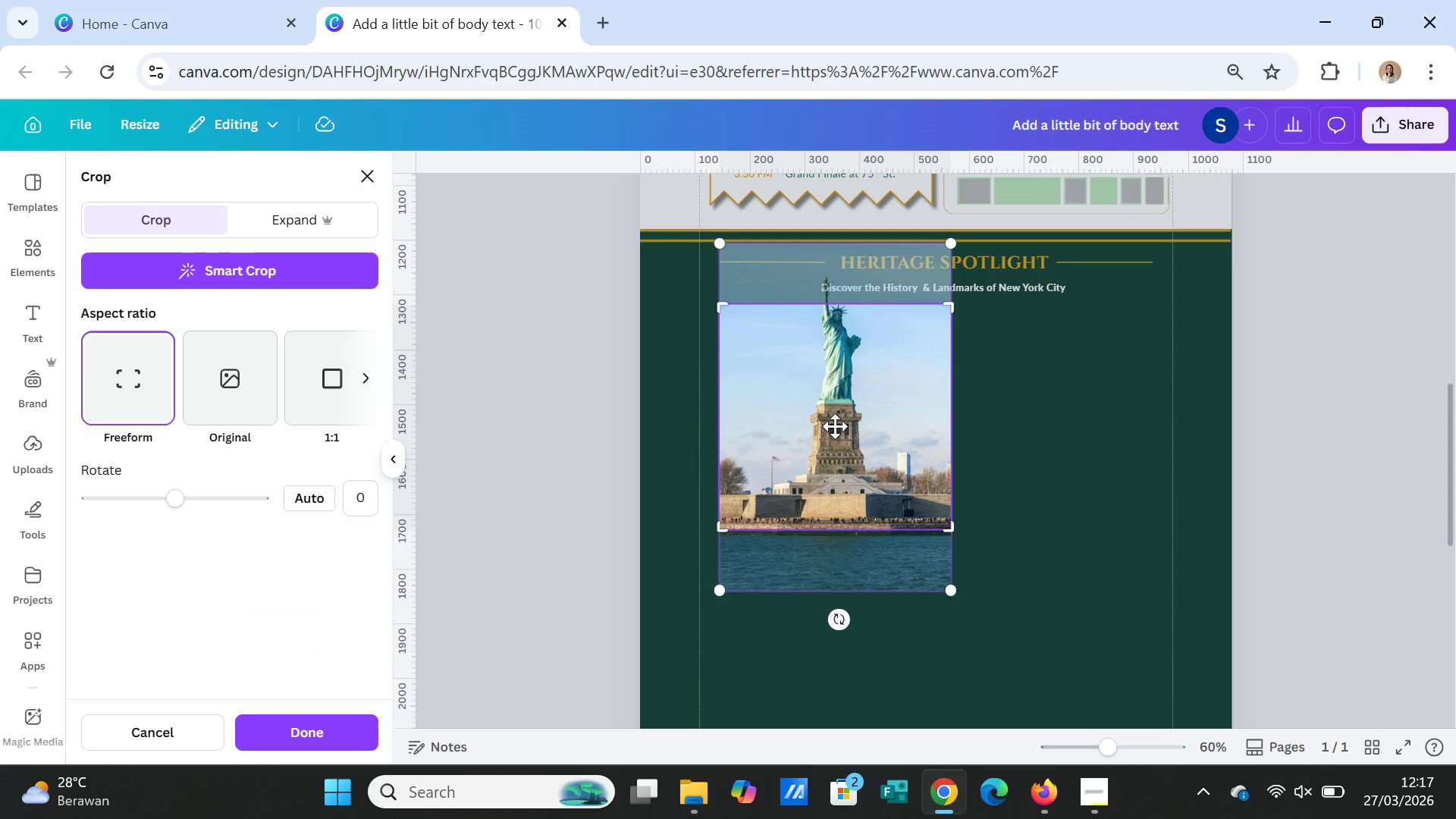 
left_click_drag(start_coordinate=[835, 426], to_coordinate=[840, 459])
 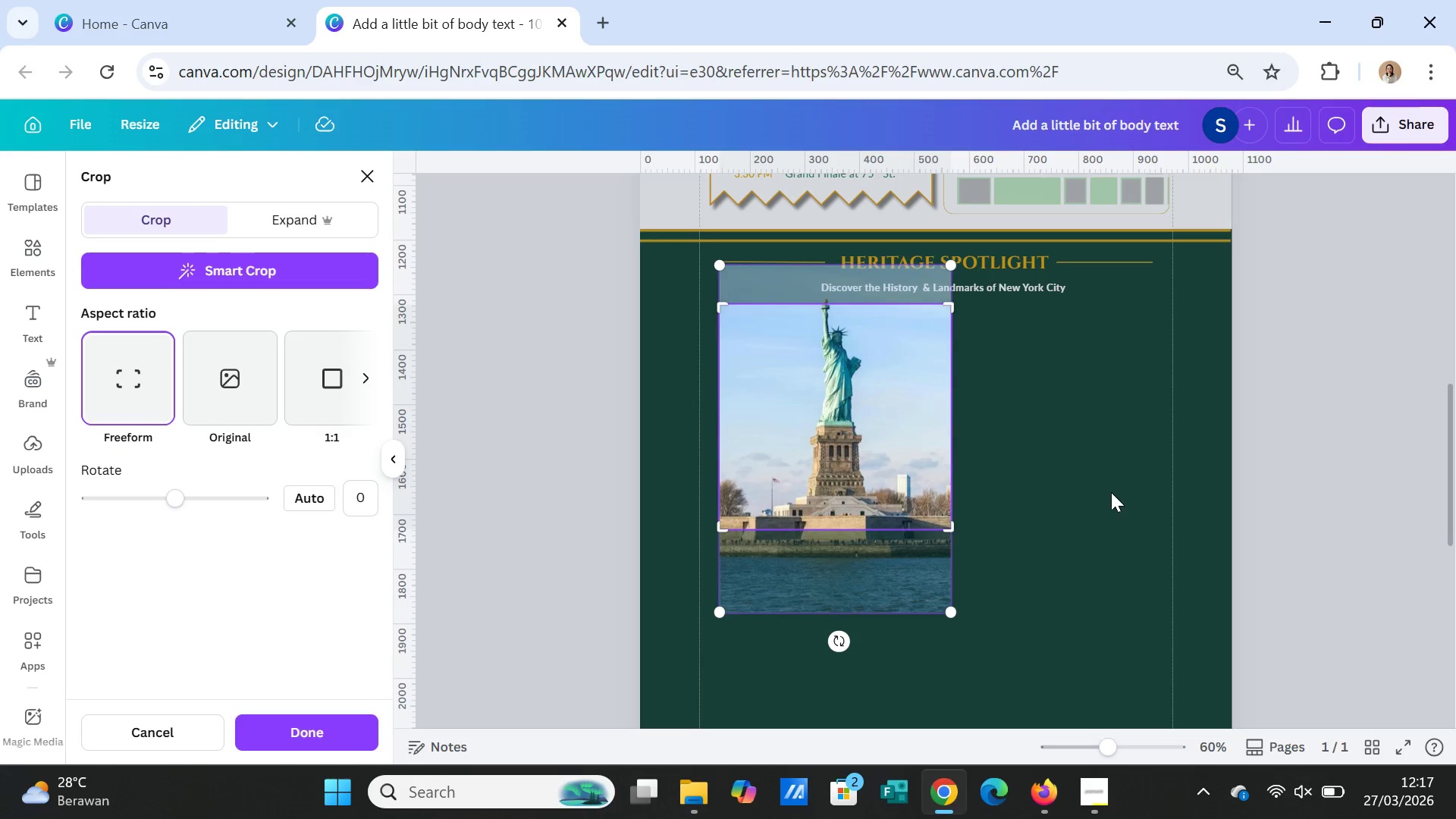 
left_click([1111, 492])
 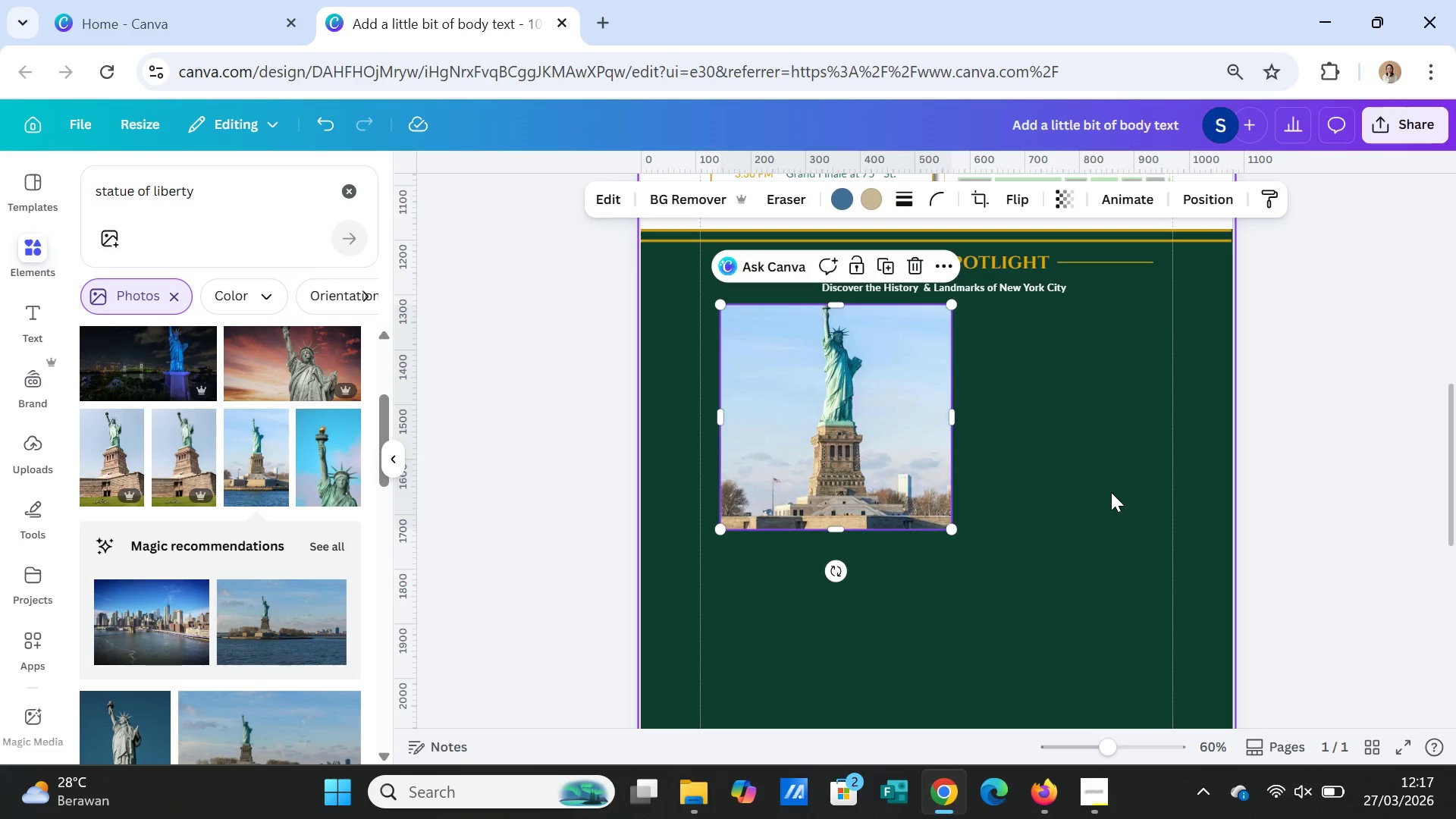 
left_click([1111, 492])
 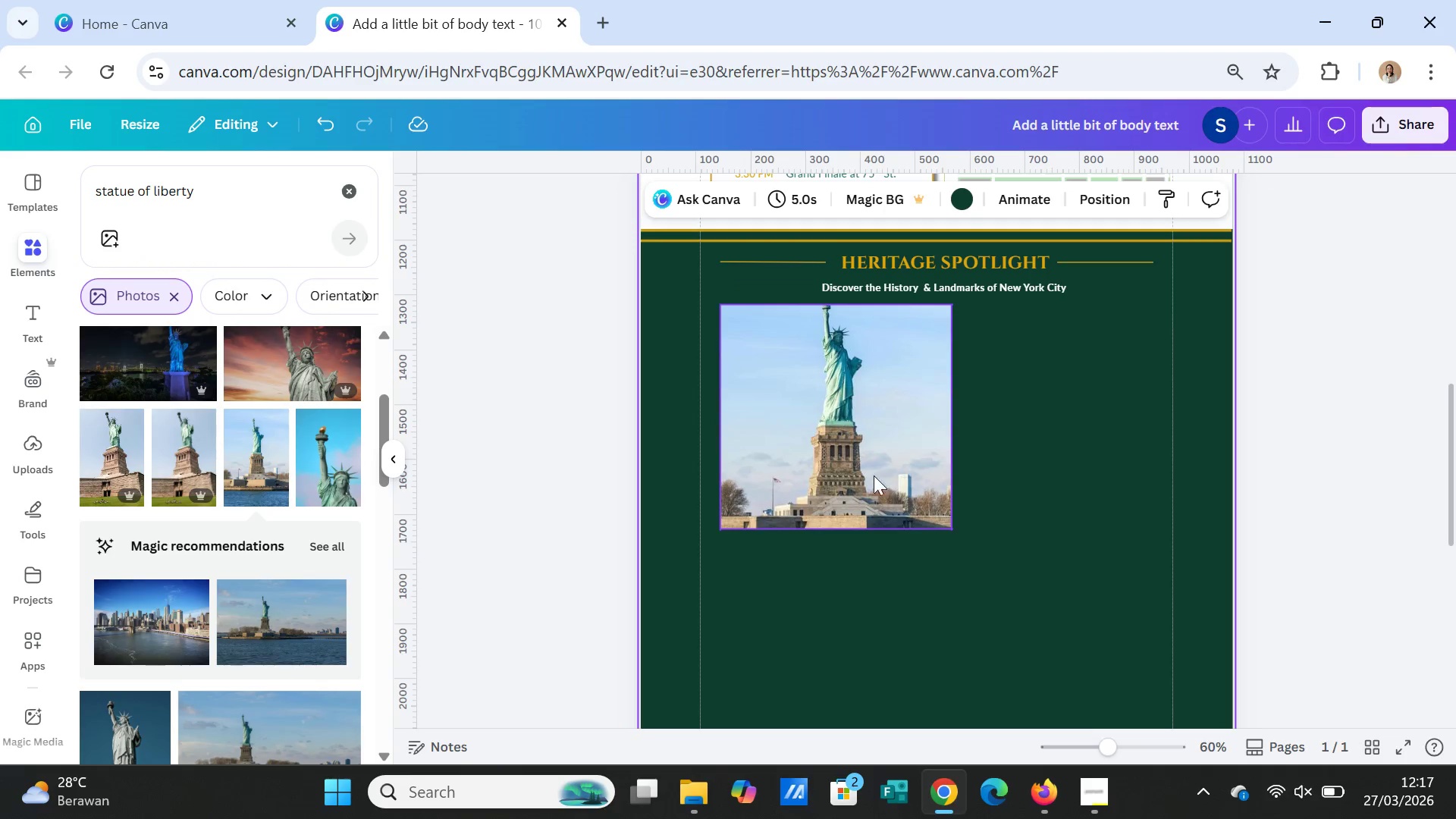 
double_click([868, 472])
 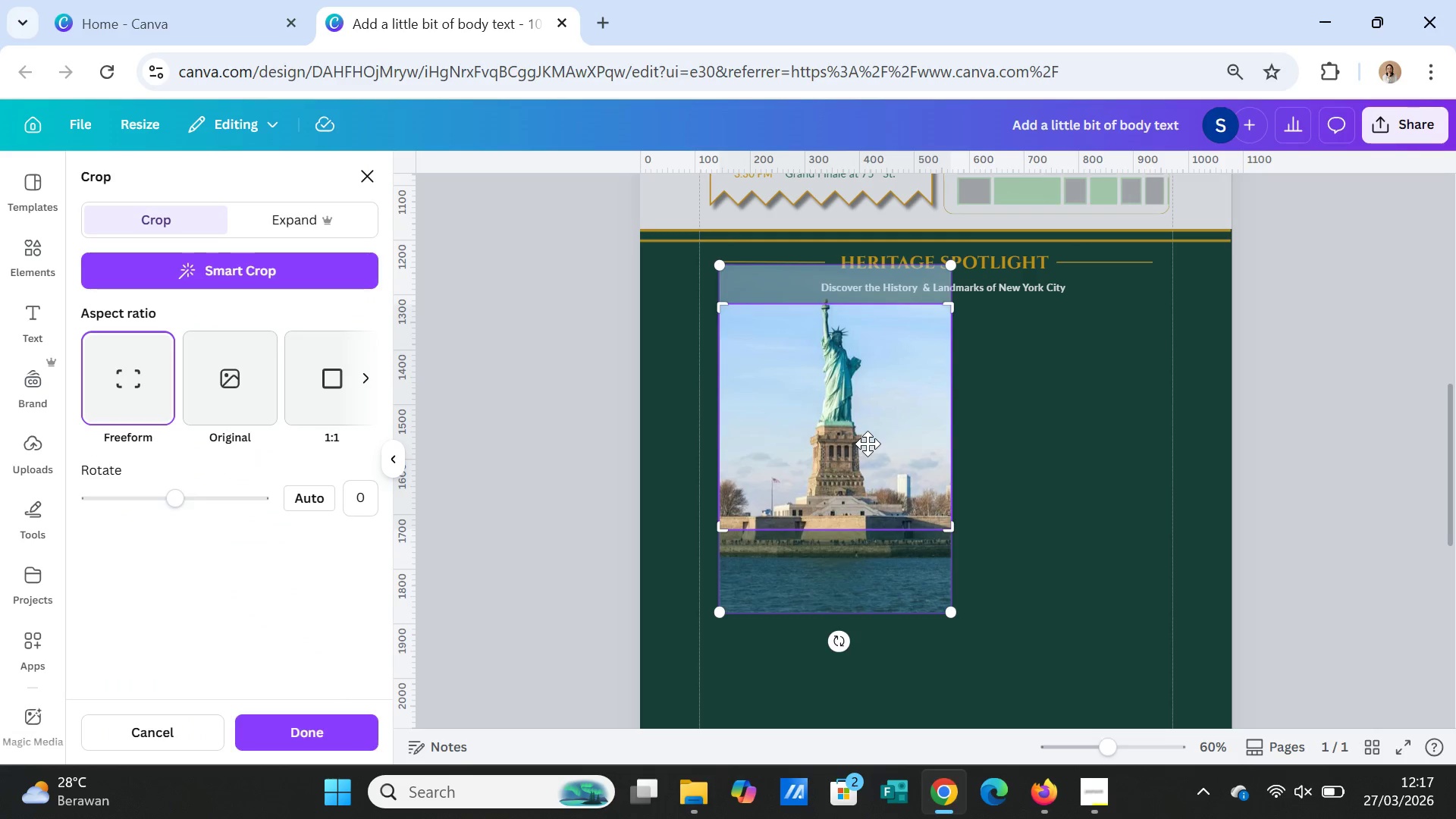 
left_click_drag(start_coordinate=[868, 444], to_coordinate=[868, 467])
 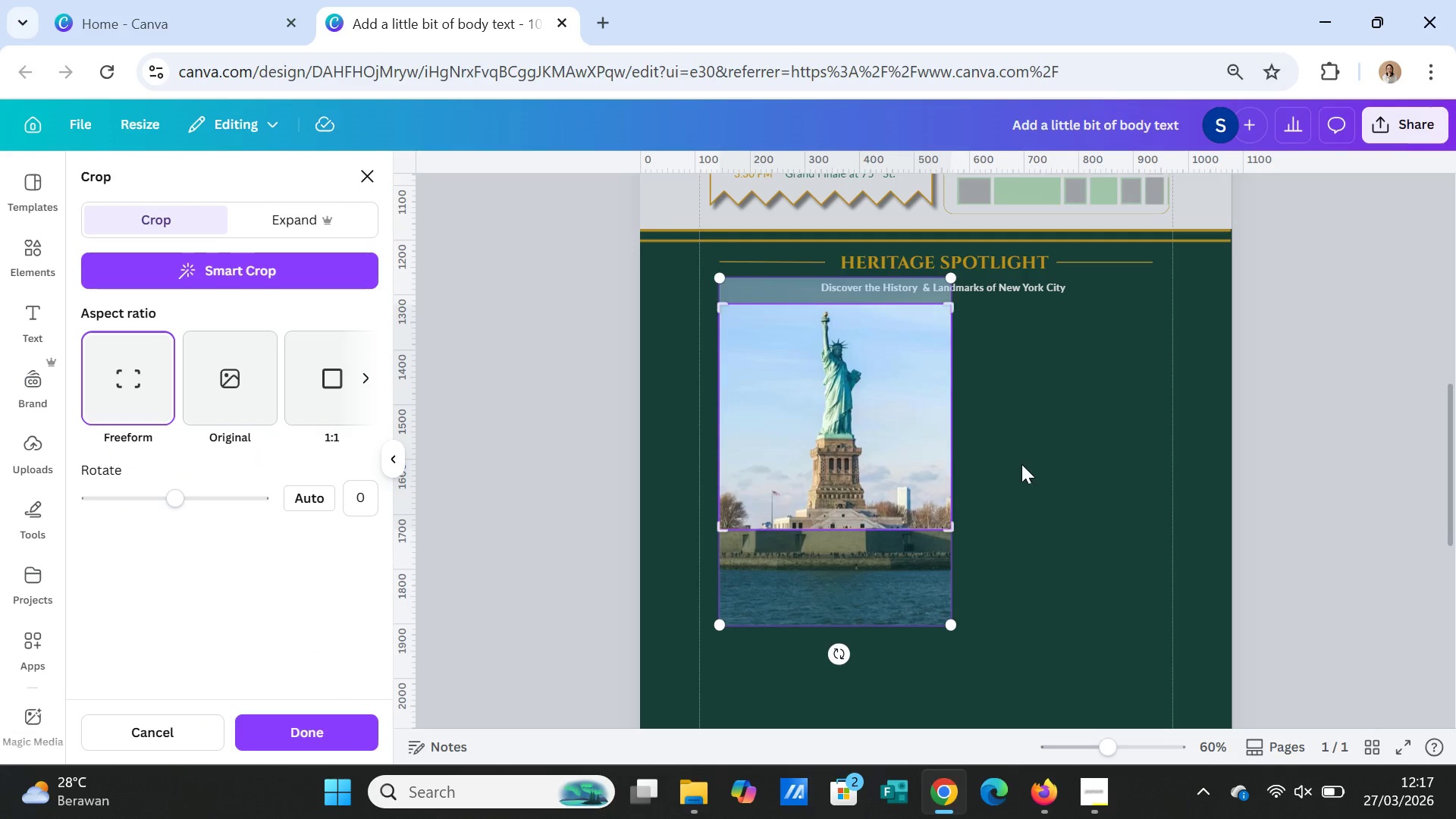 
left_click([1022, 464])
 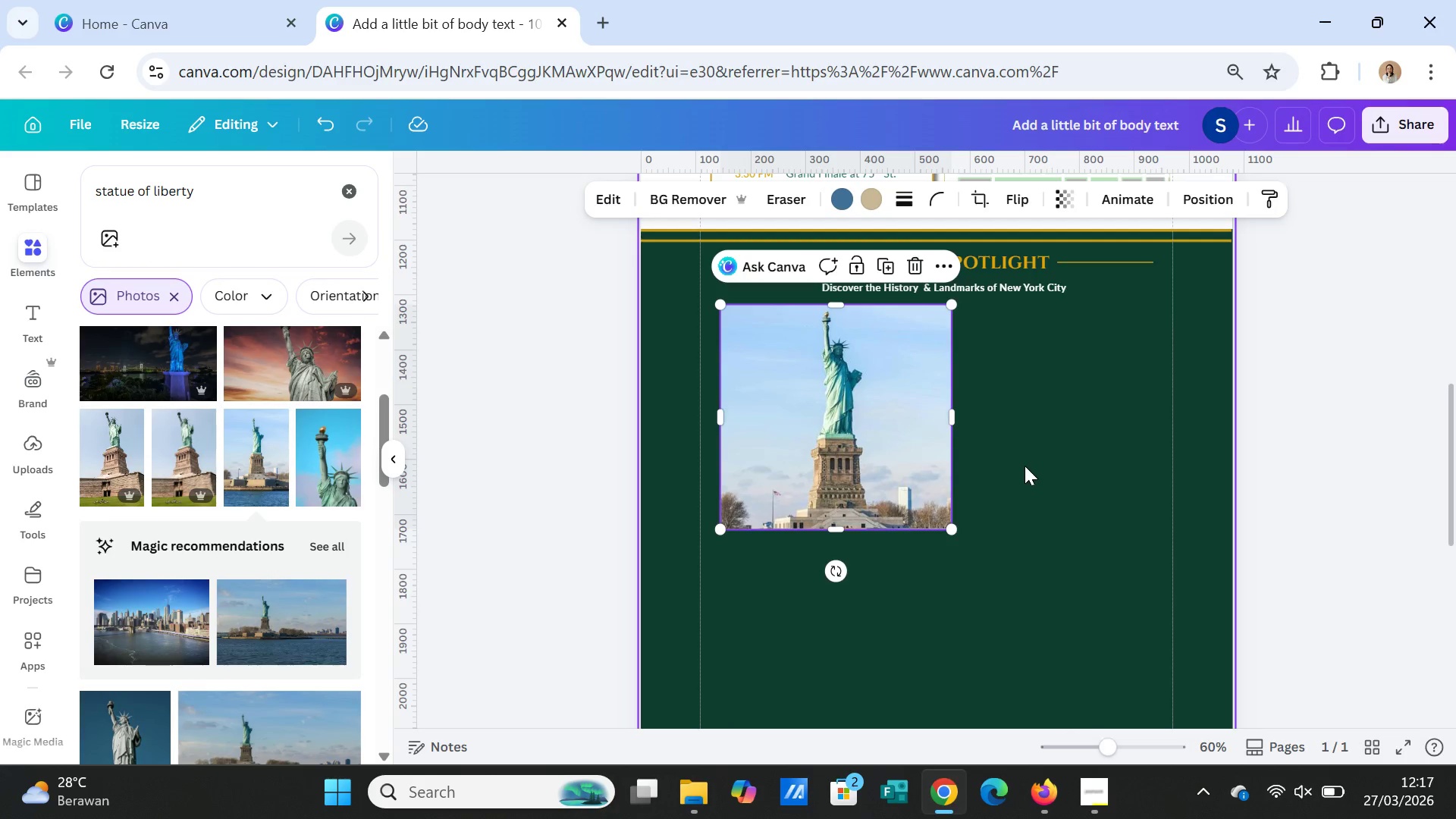 
left_click([1031, 480])
 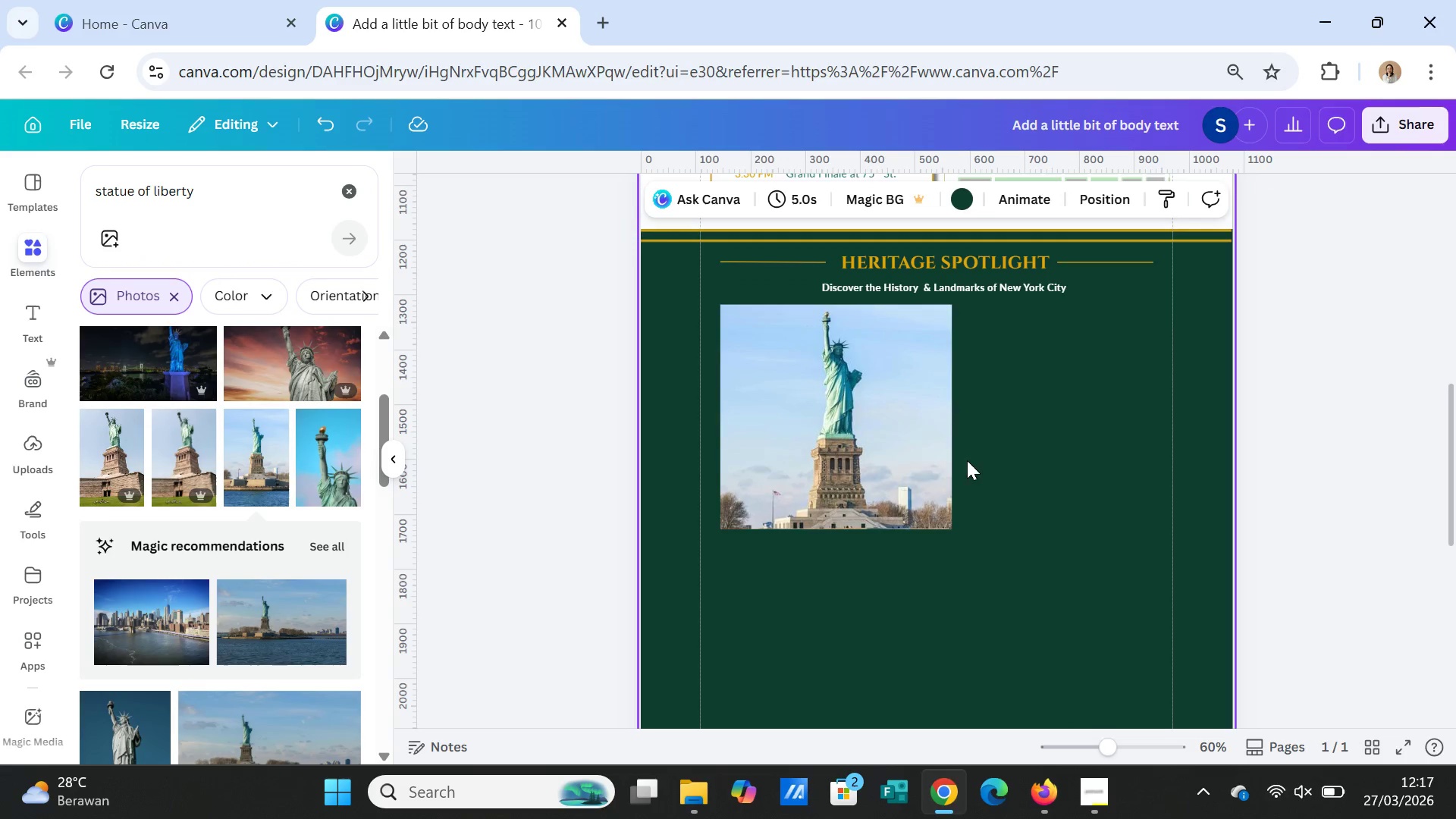 
left_click_drag(start_coordinate=[887, 445], to_coordinate=[877, 444])
 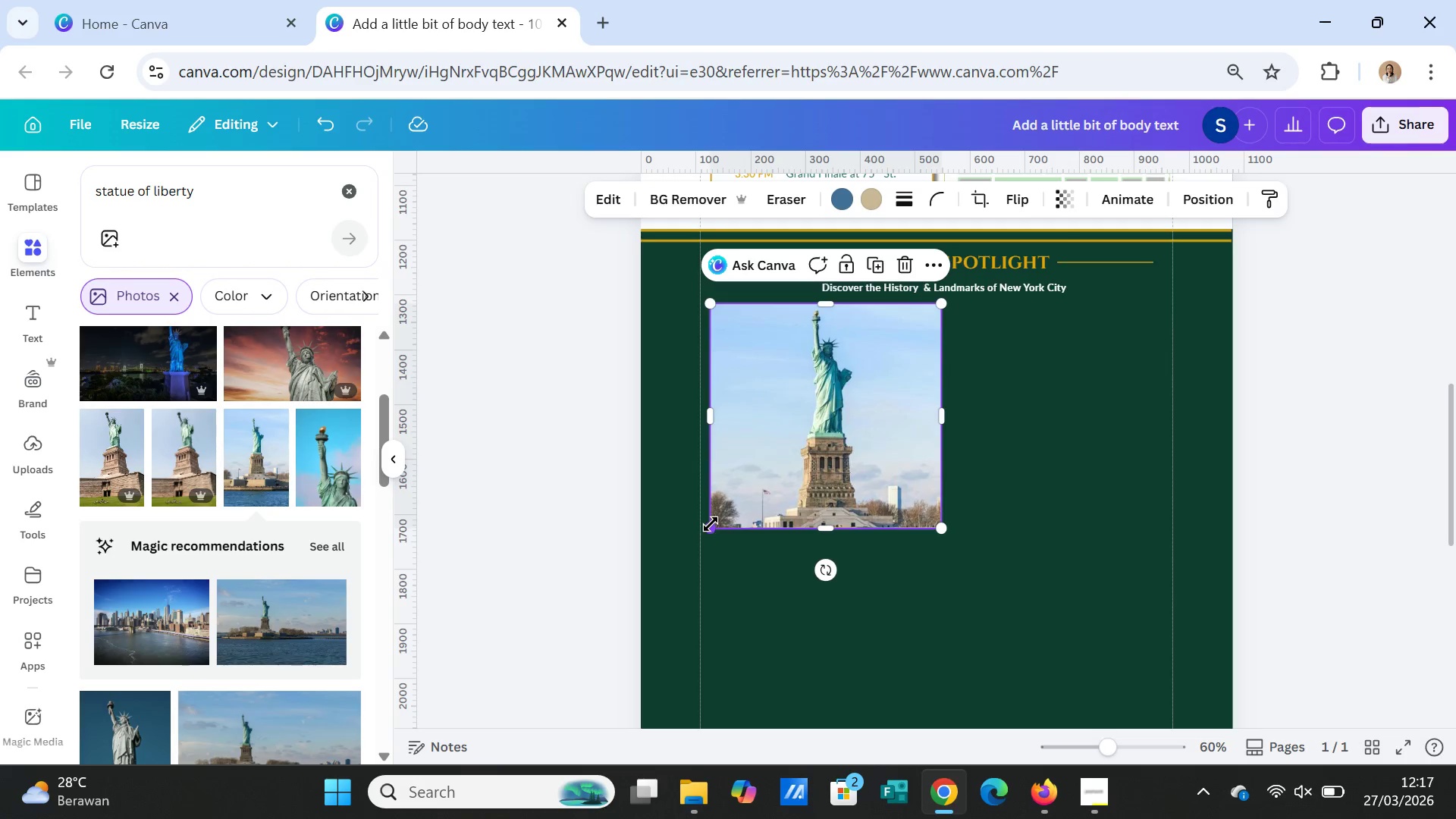 
left_click([876, 269])
 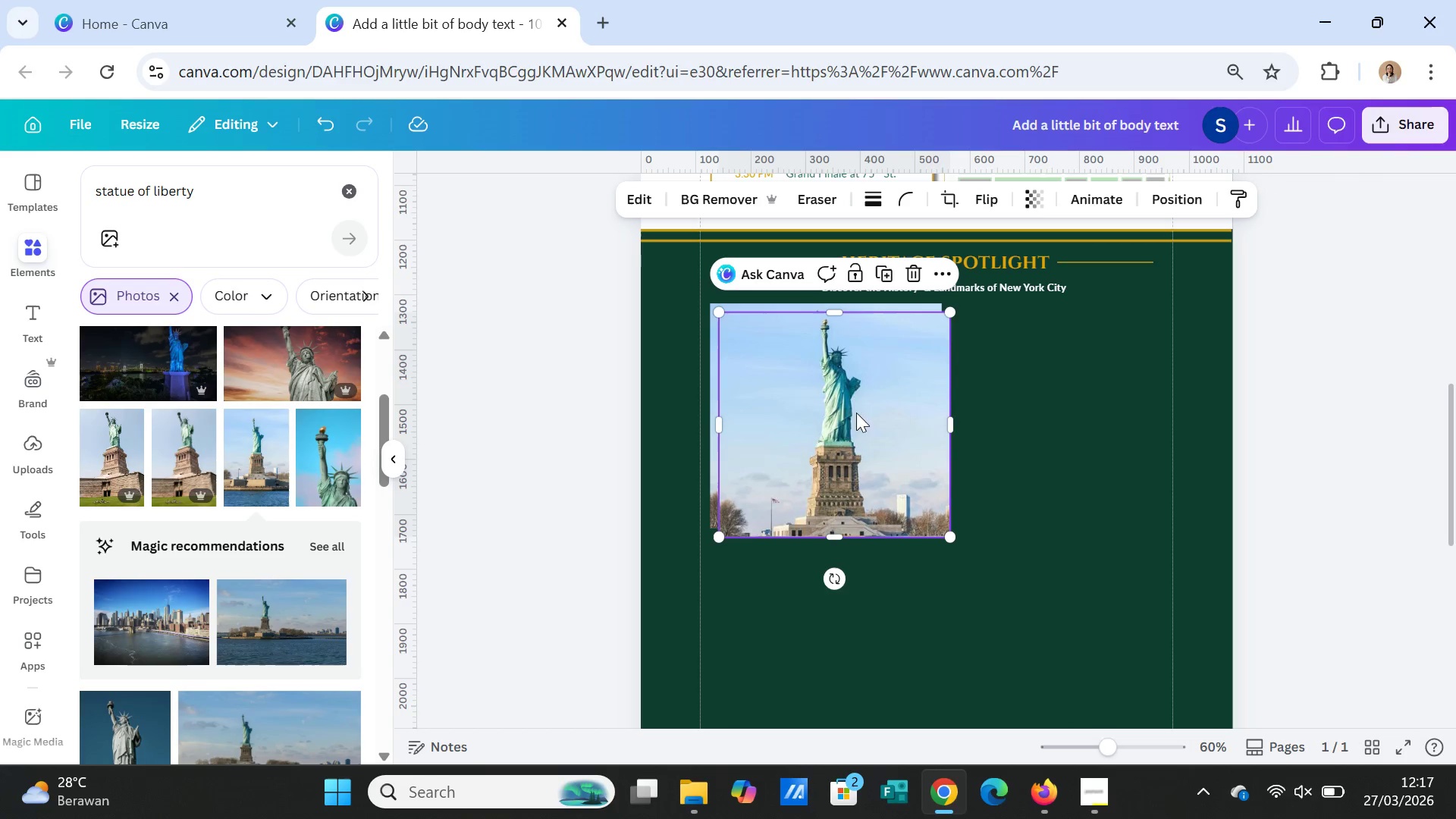 
left_click_drag(start_coordinate=[856, 413], to_coordinate=[1080, 403])
 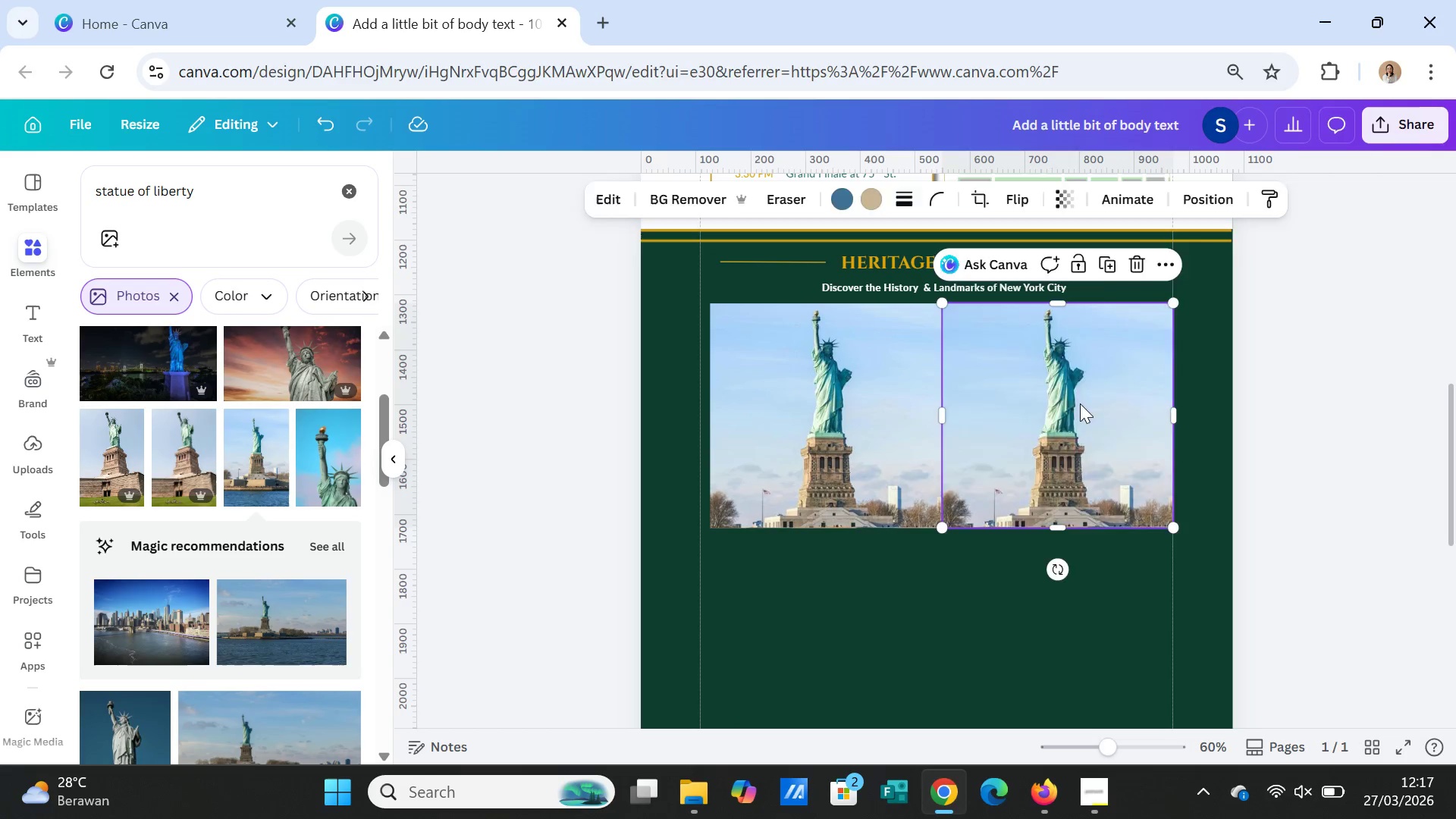 
key(Delete)
 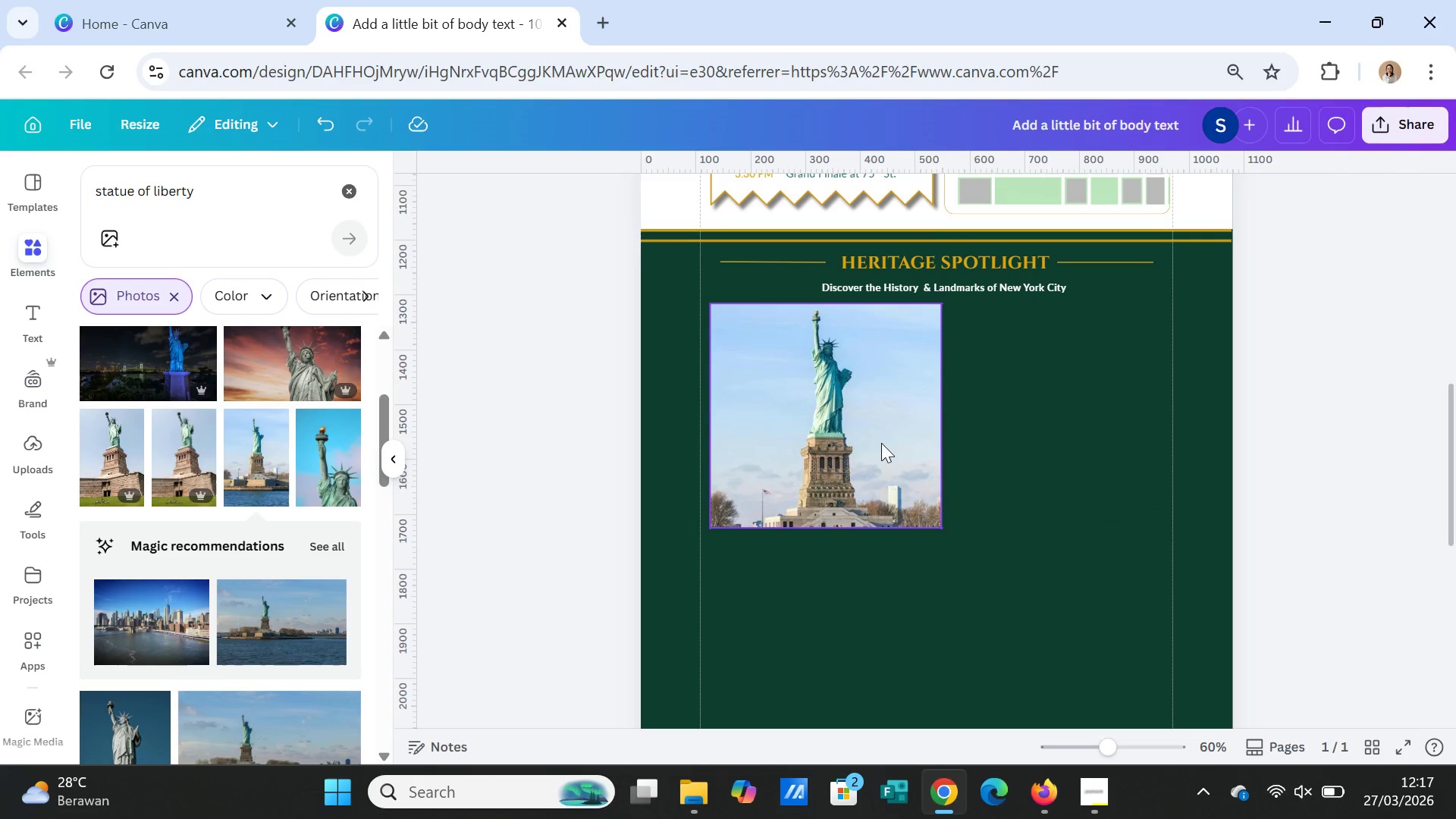 
left_click_drag(start_coordinate=[879, 443], to_coordinate=[874, 443])
 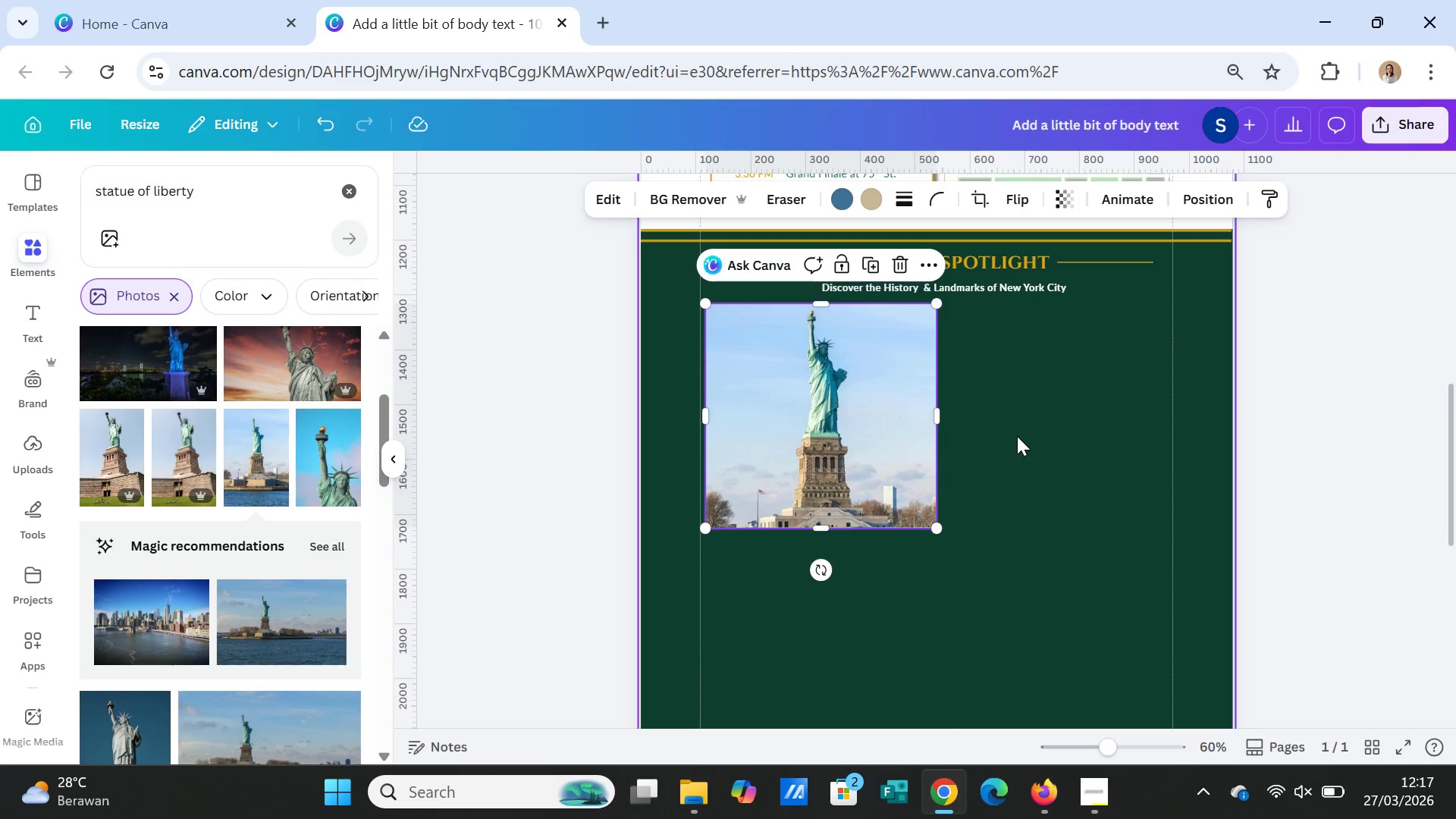 
left_click([1017, 436])
 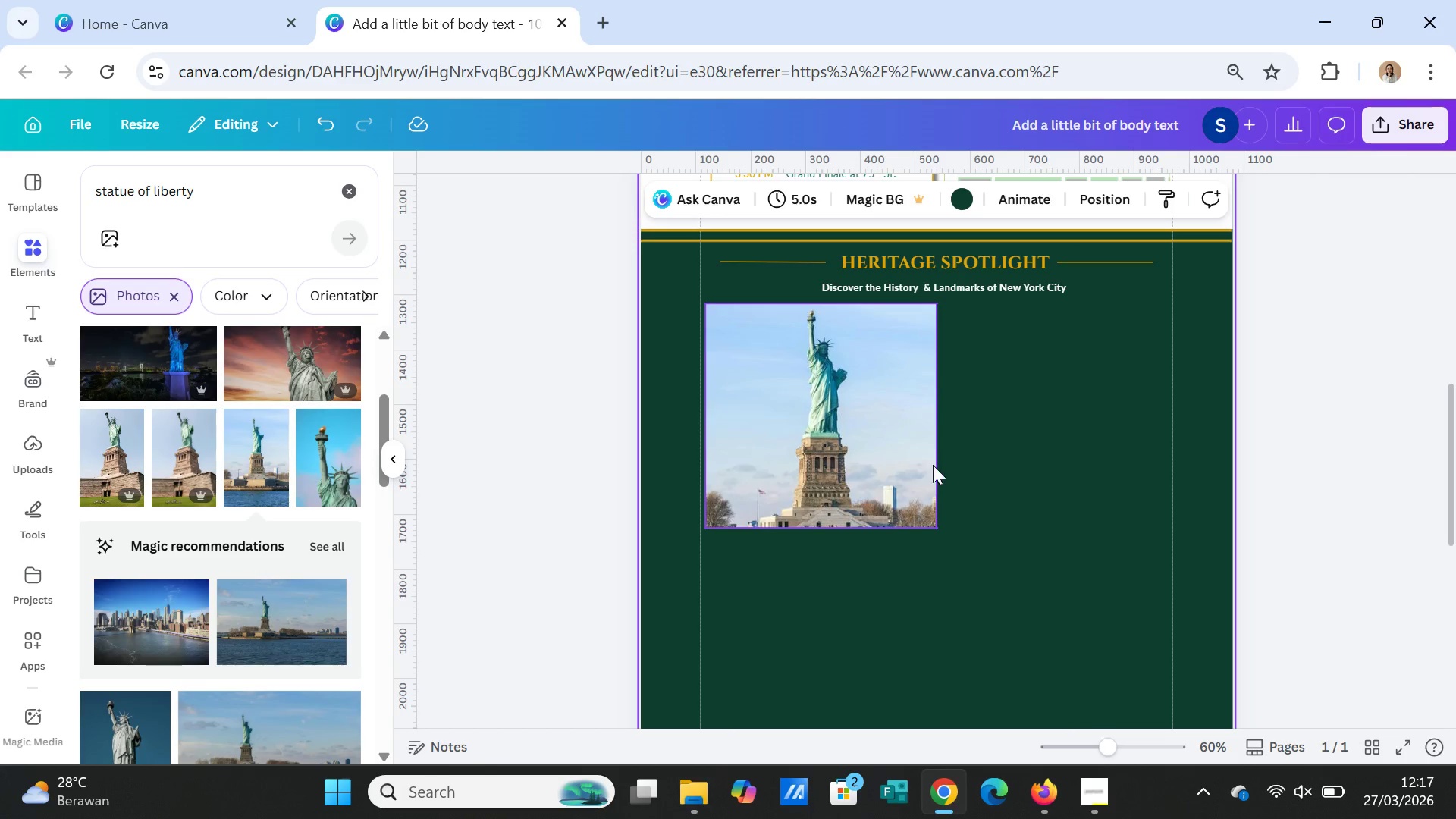 
scroll: coordinate [1028, 488], scroll_direction: down, amount: 3.0
 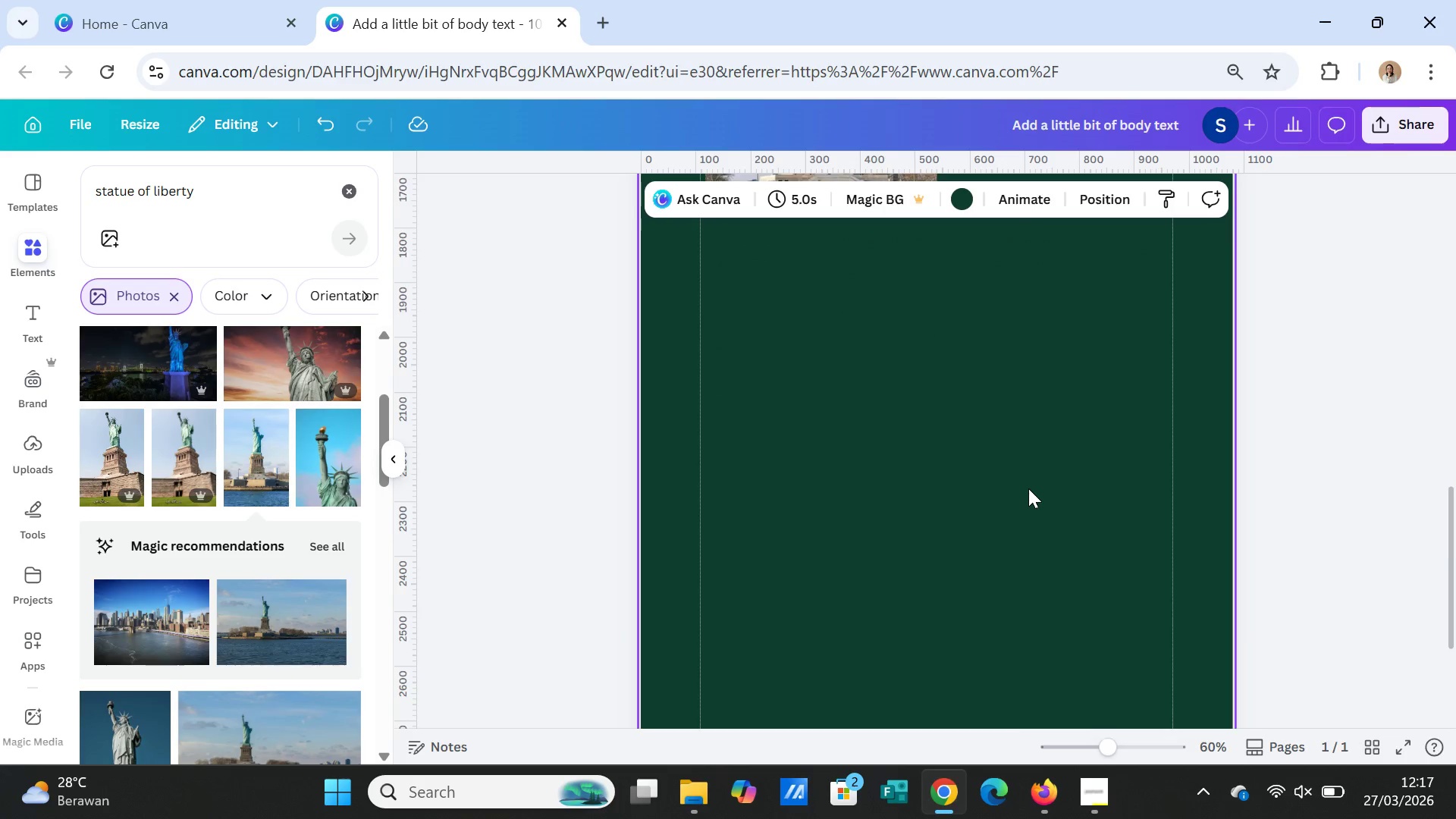 
scroll: coordinate [1029, 485], scroll_direction: up, amount: 4.0
 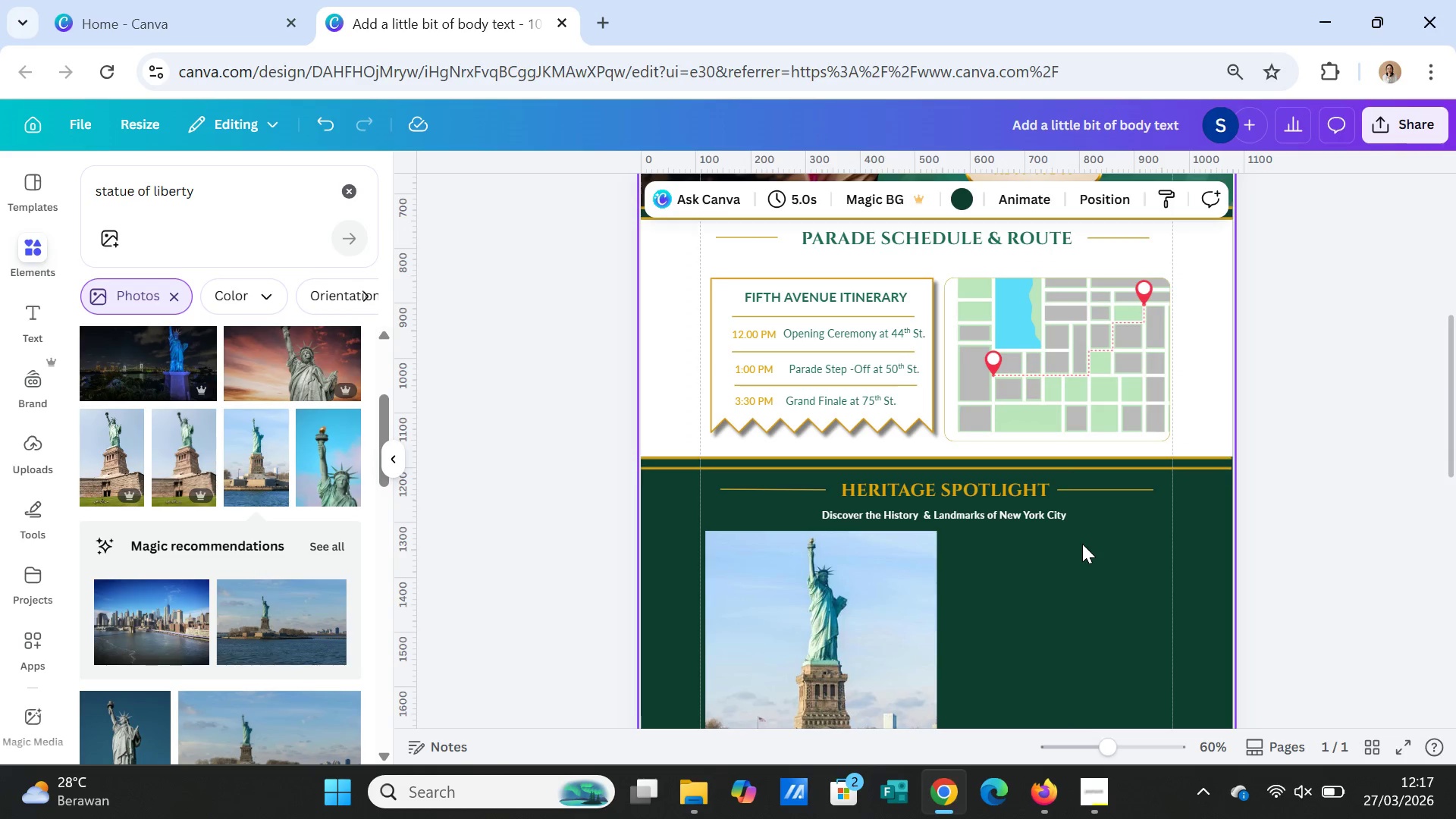 
scroll: coordinate [1082, 544], scroll_direction: down, amount: 2.0
 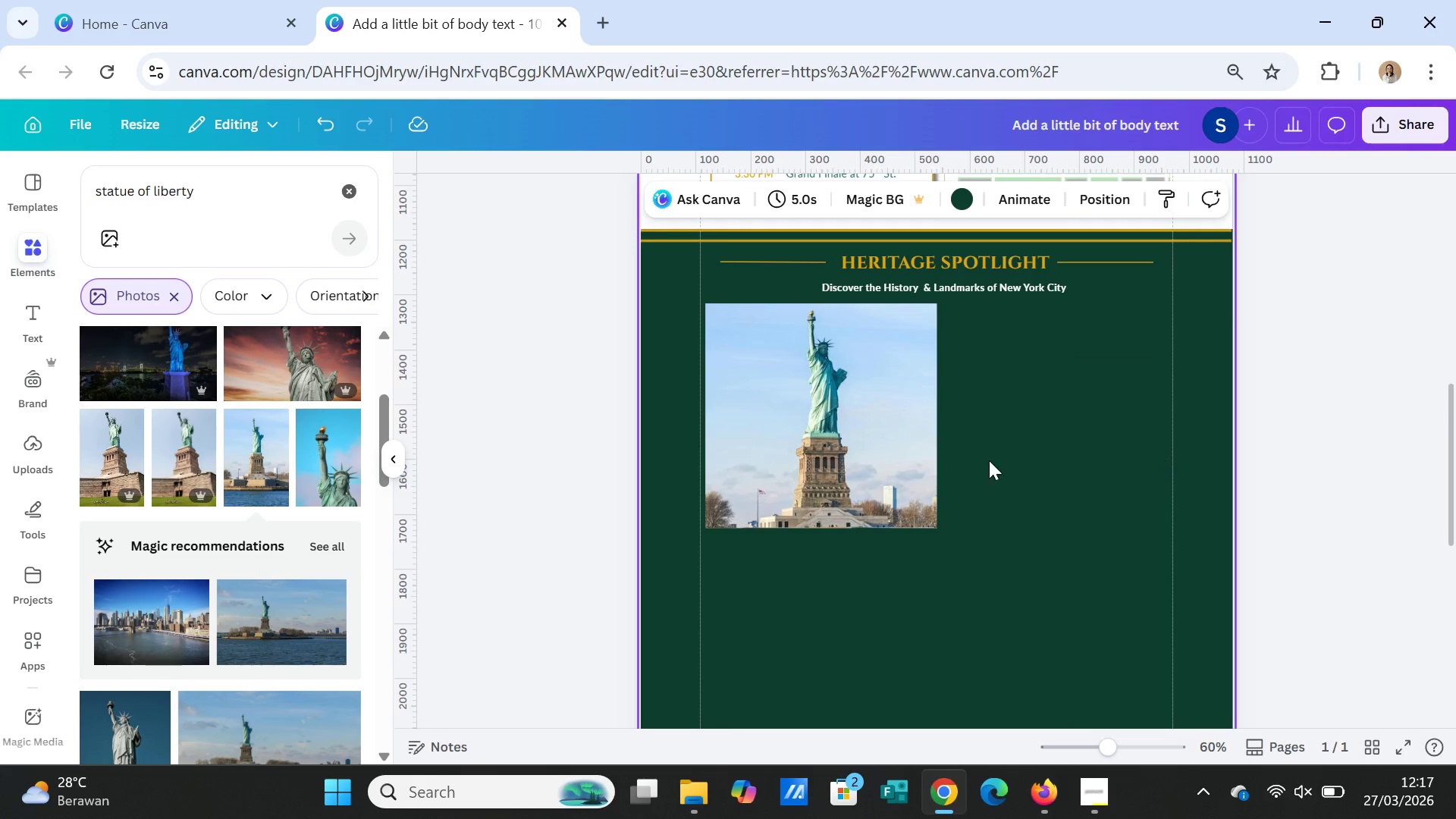 
left_click([881, 459])
 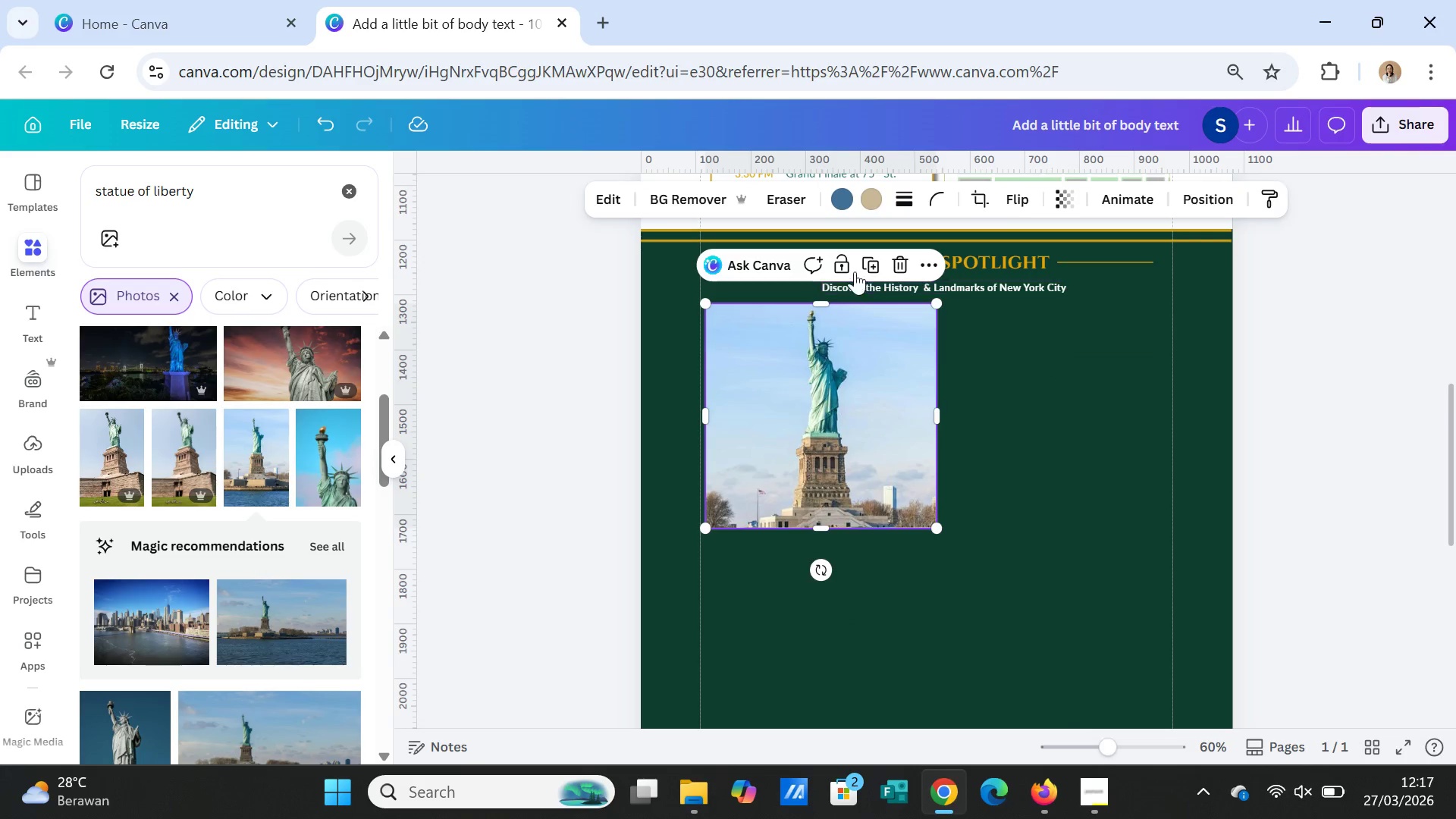 
left_click([867, 262])
 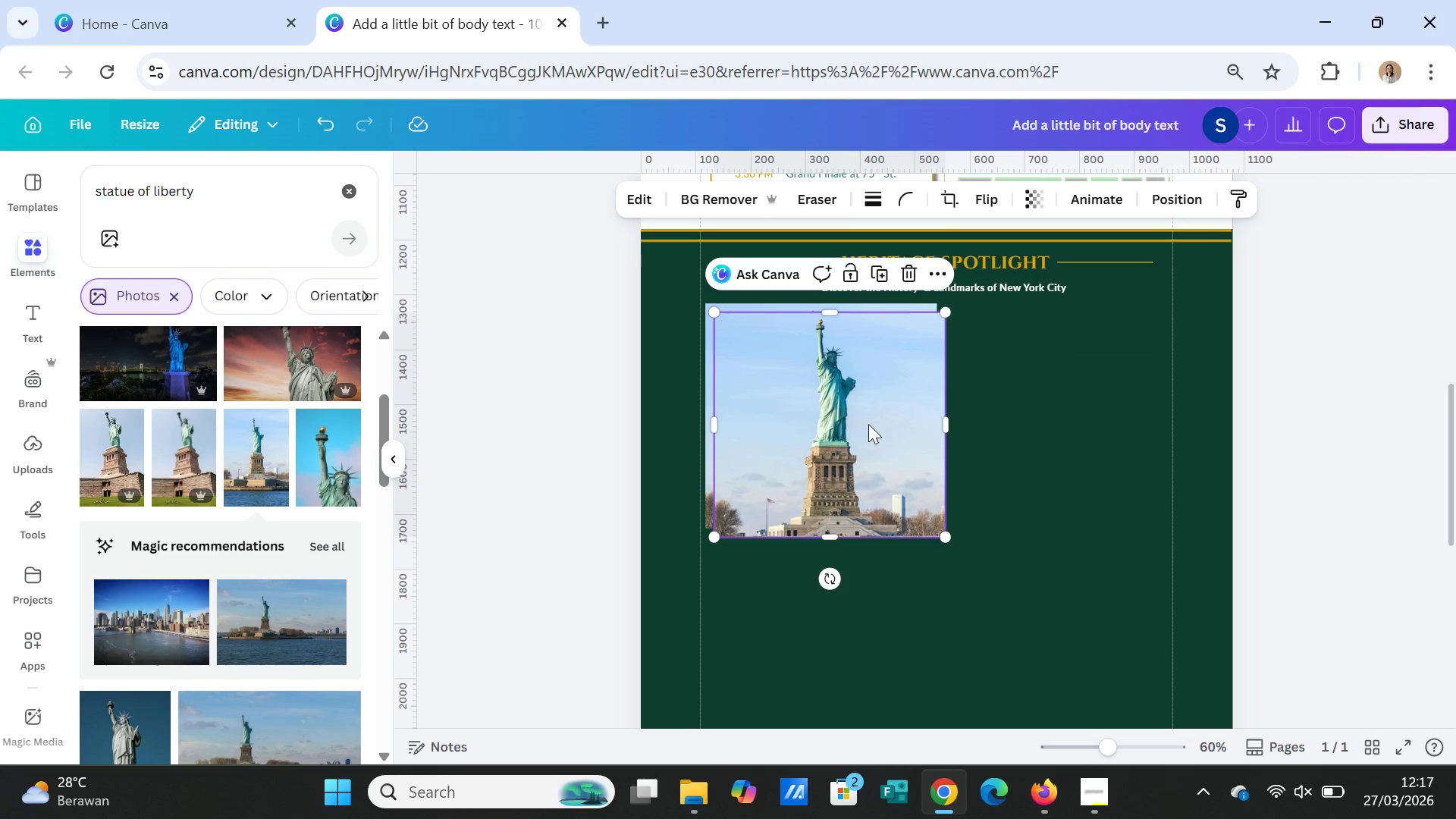 
left_click_drag(start_coordinate=[868, 424], to_coordinate=[1093, 417])
 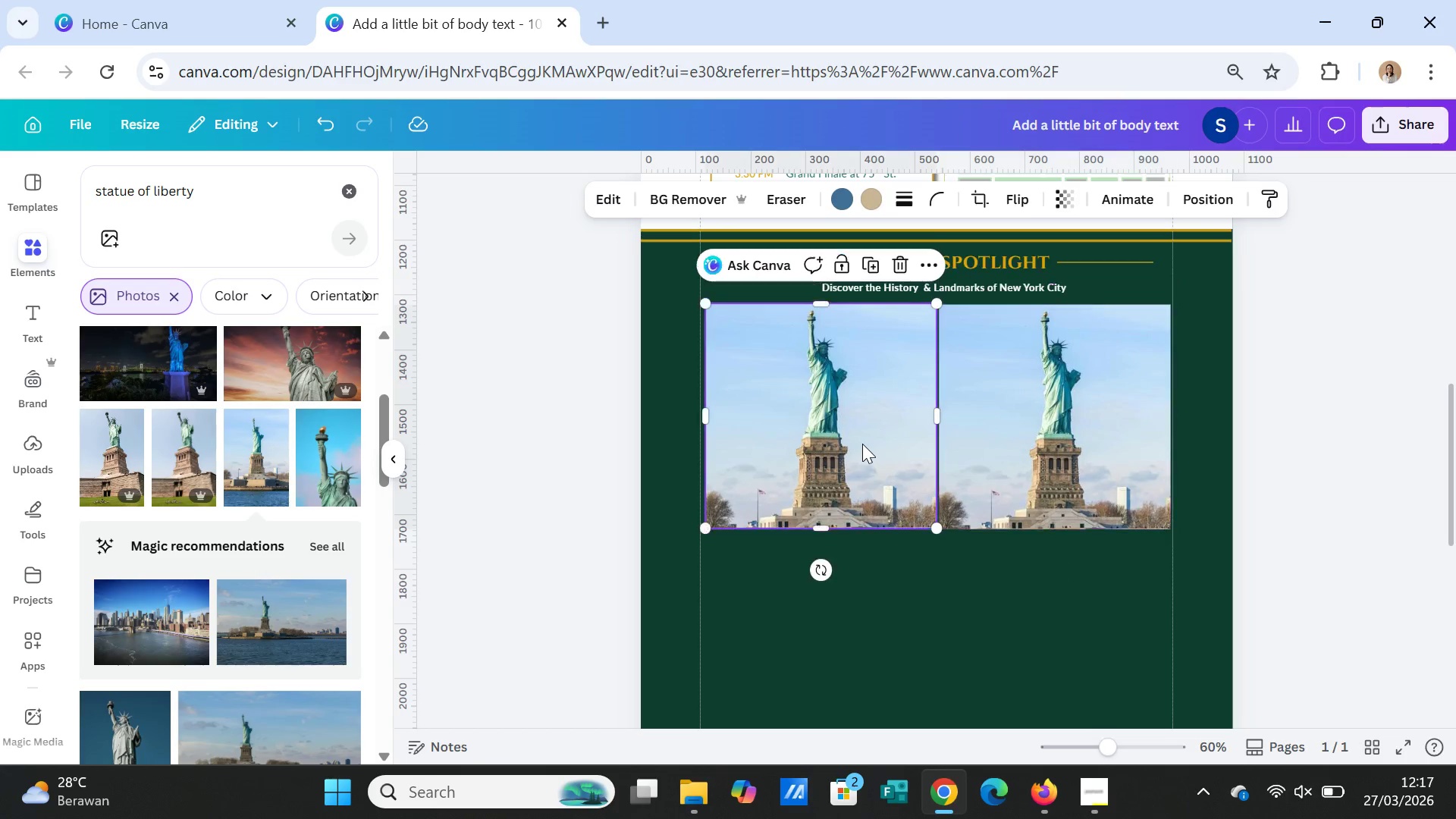 
left_click_drag(start_coordinate=[862, 444], to_coordinate=[857, 444])
 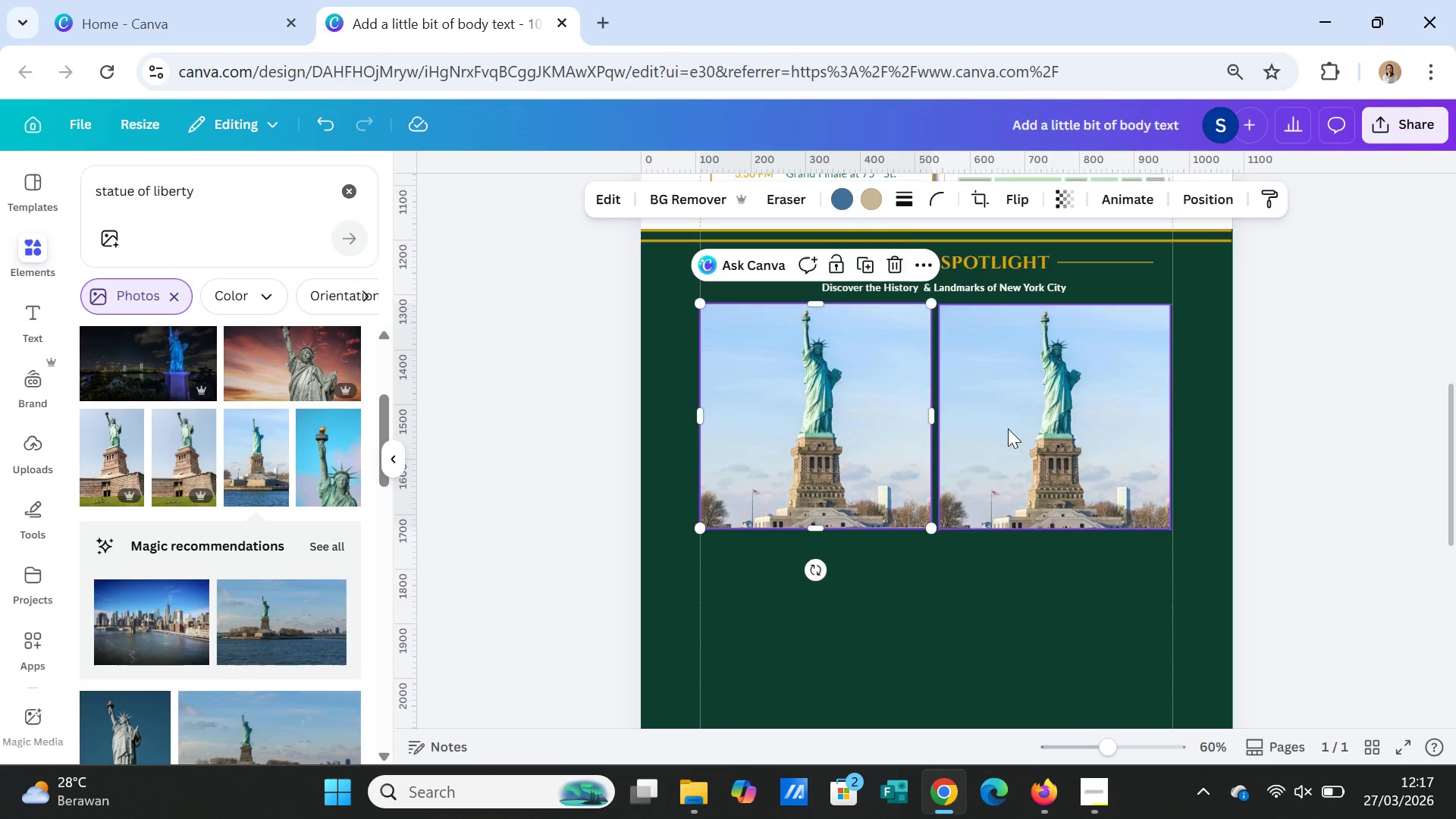 
left_click_drag(start_coordinate=[1008, 428], to_coordinate=[1012, 425])
 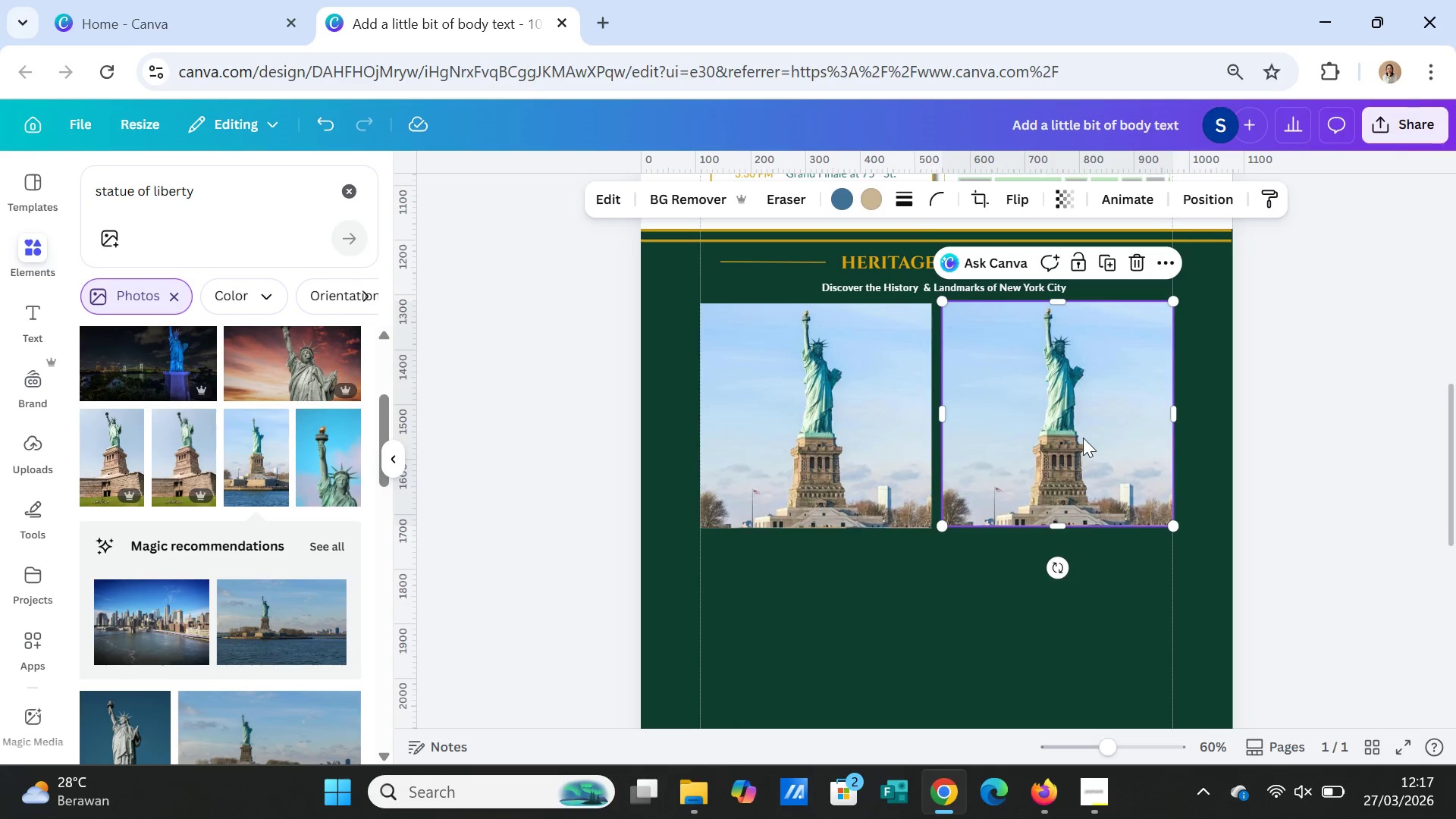 
left_click([1083, 438])
 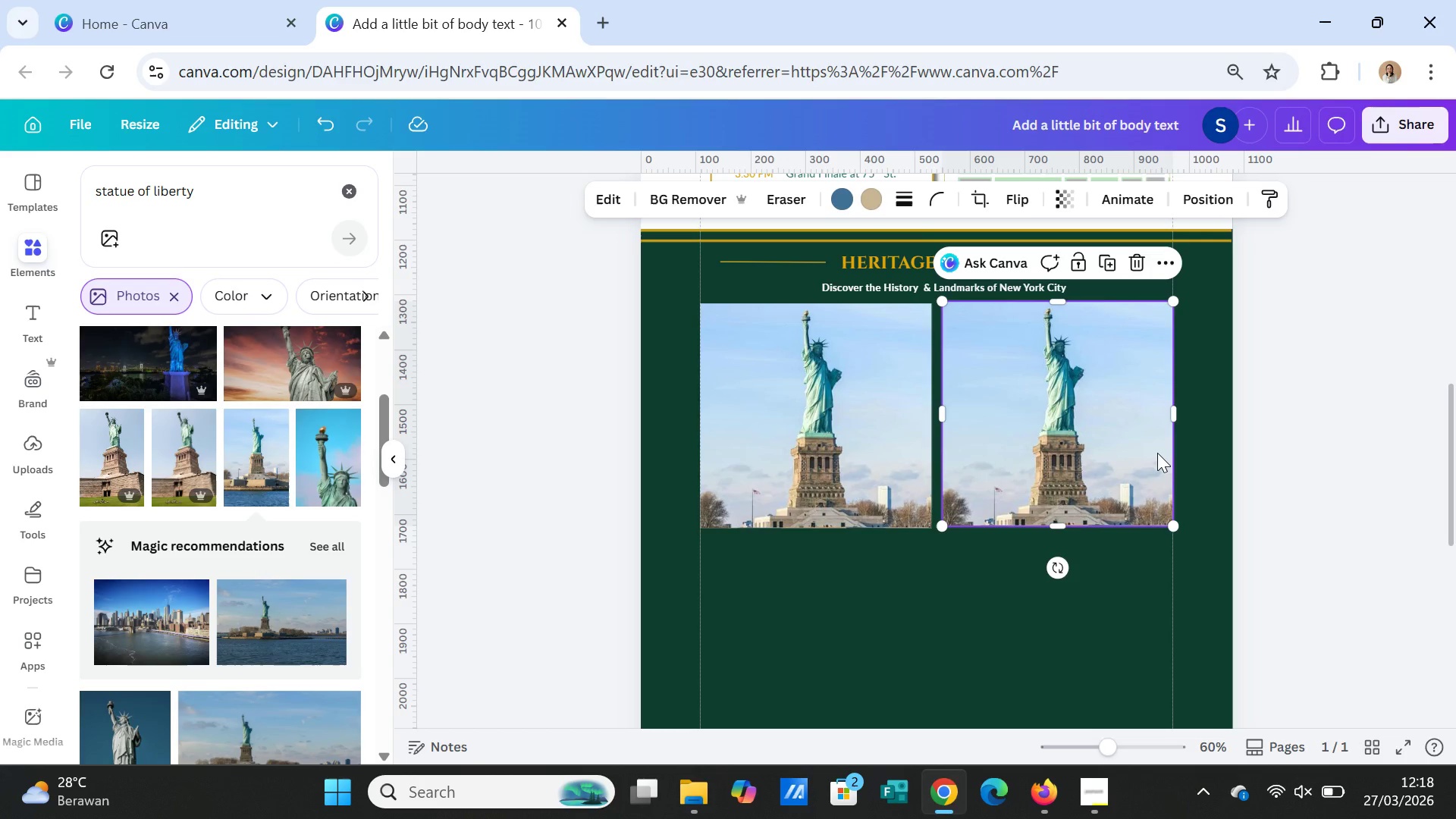 
key(Delete)
 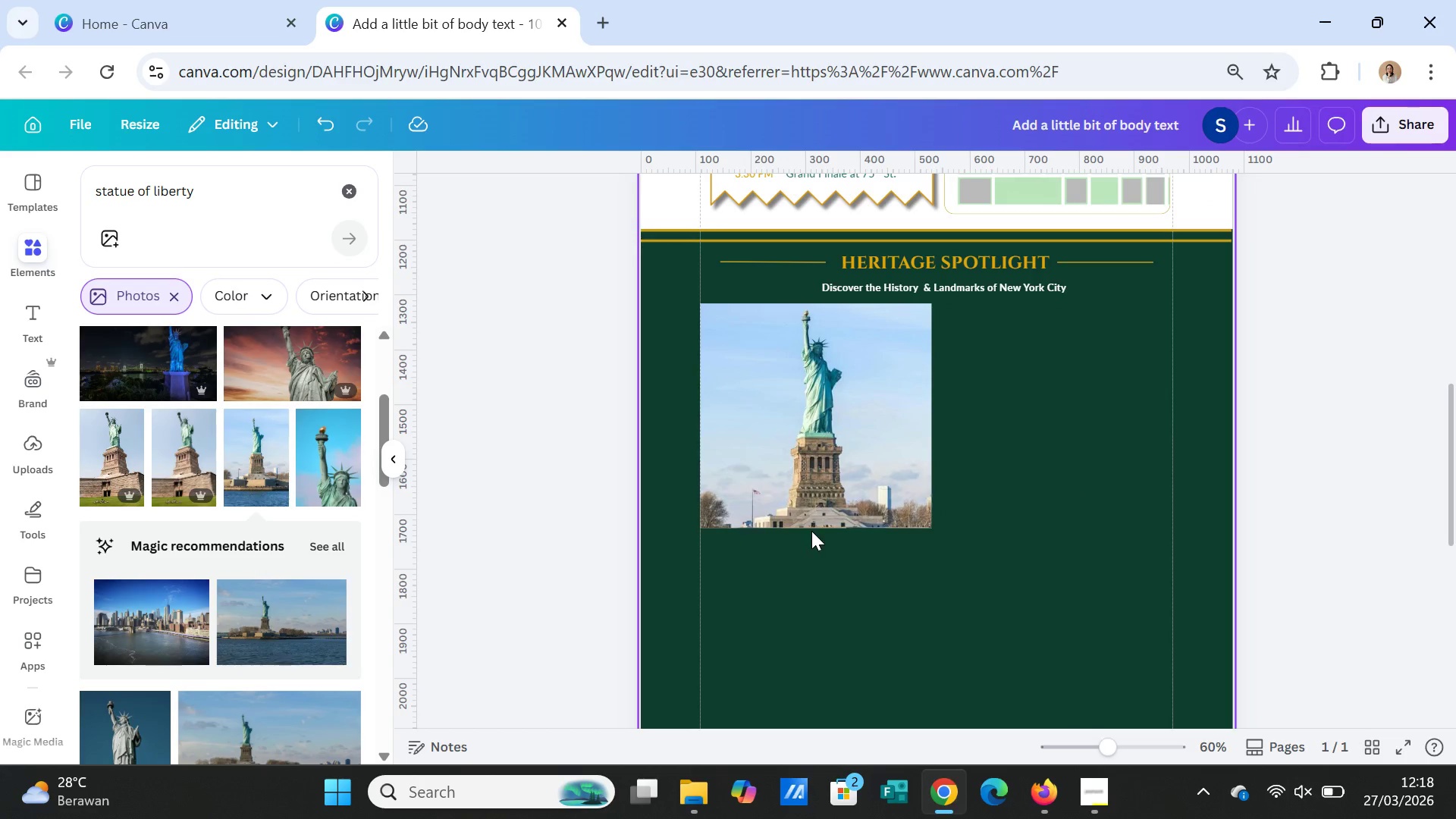 
left_click([811, 492])
 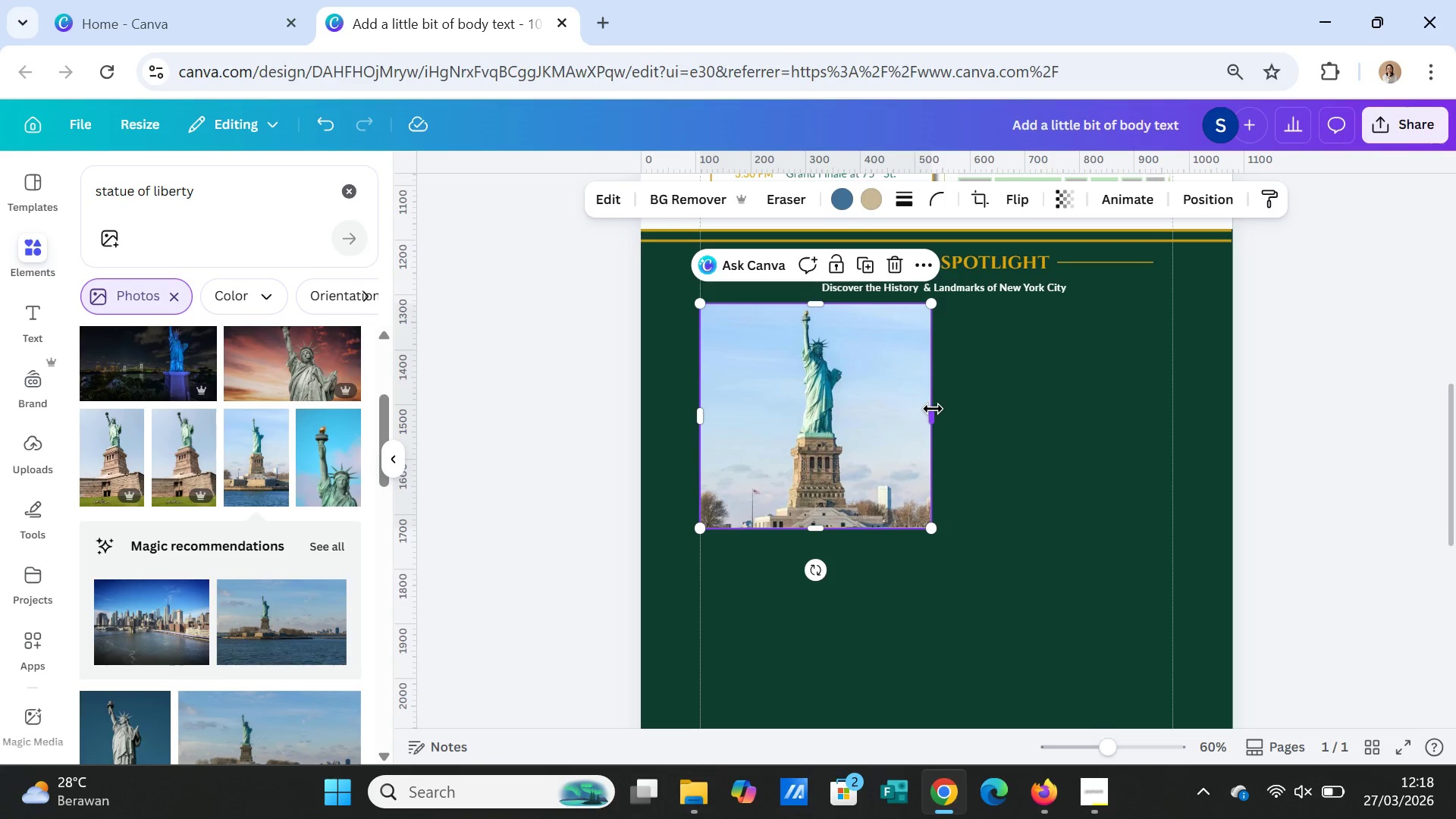 
wait(8.14)
 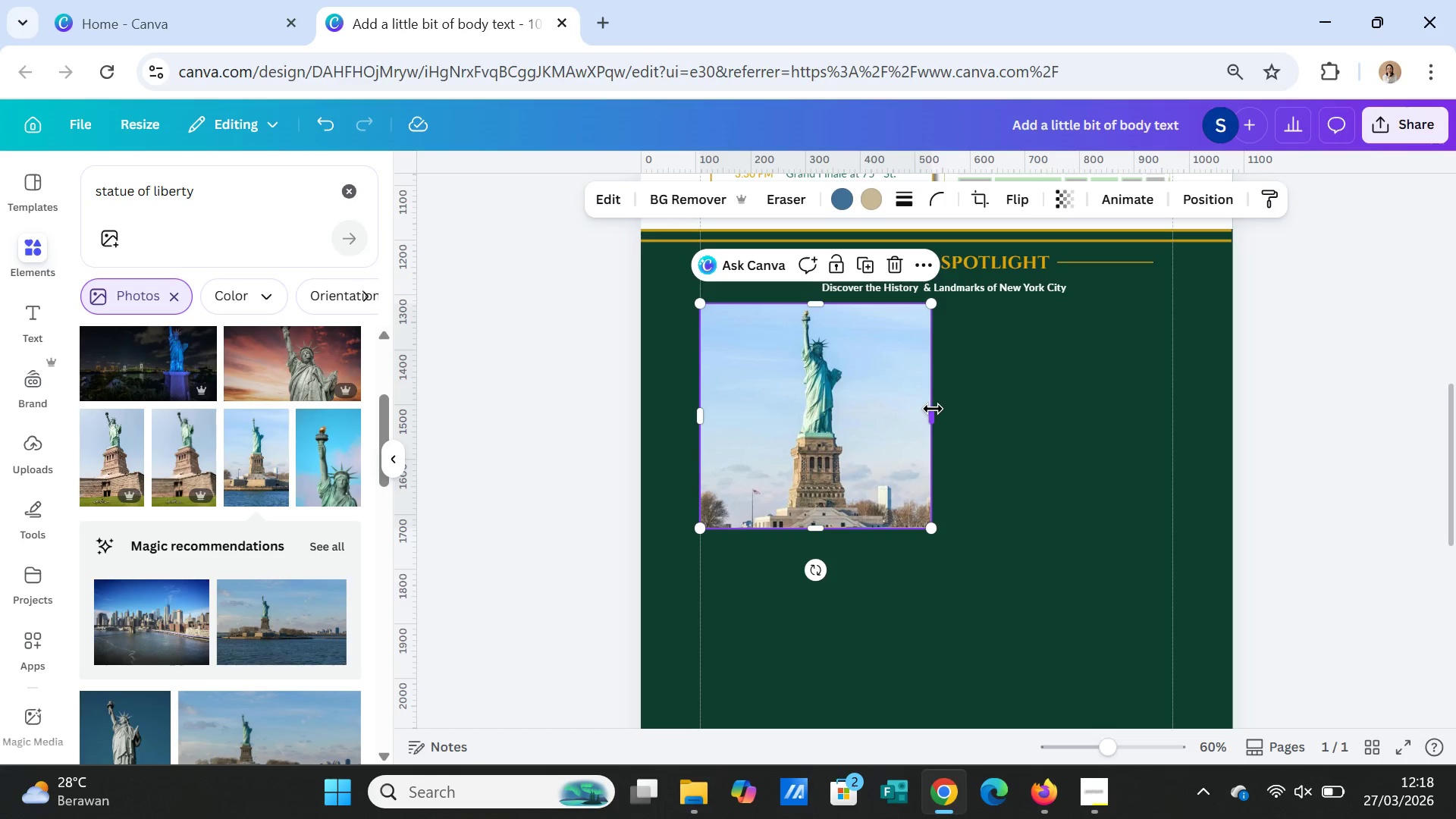 
left_click_drag(start_coordinate=[218, 181], to_coordinate=[71, 180])
 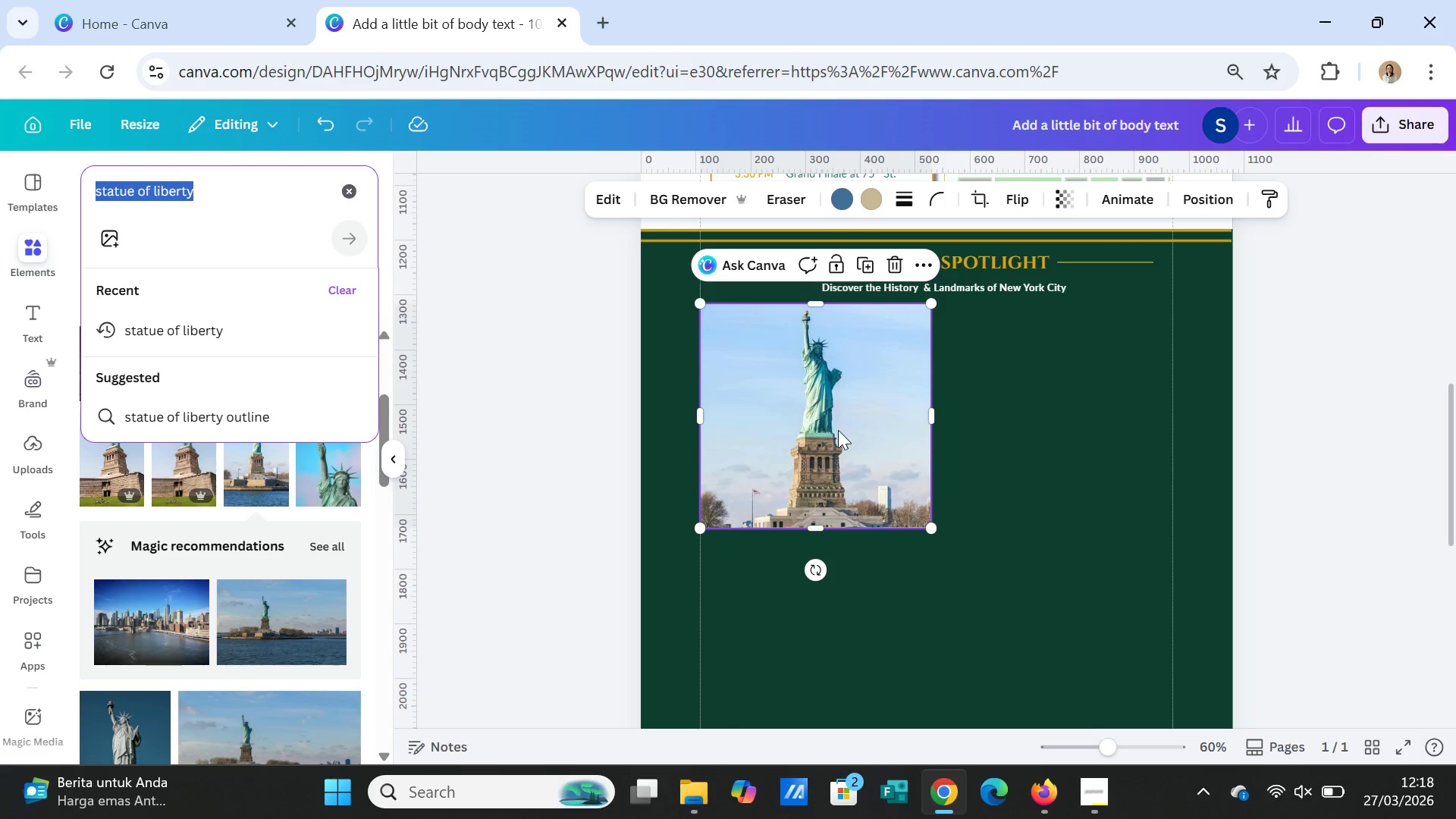 
wait(25.19)
 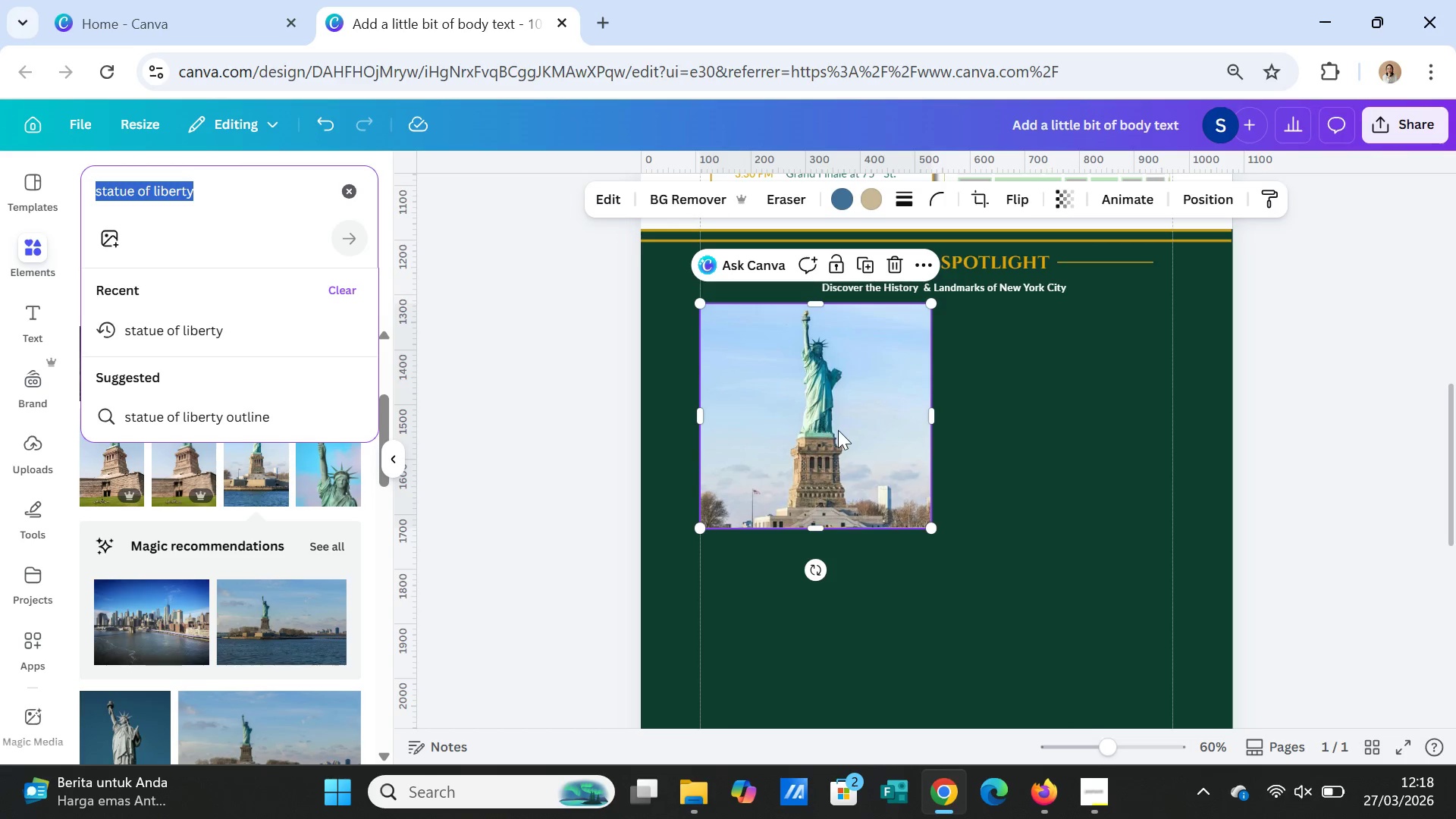 
left_click_drag(start_coordinate=[830, 406], to_coordinate=[830, 472])
 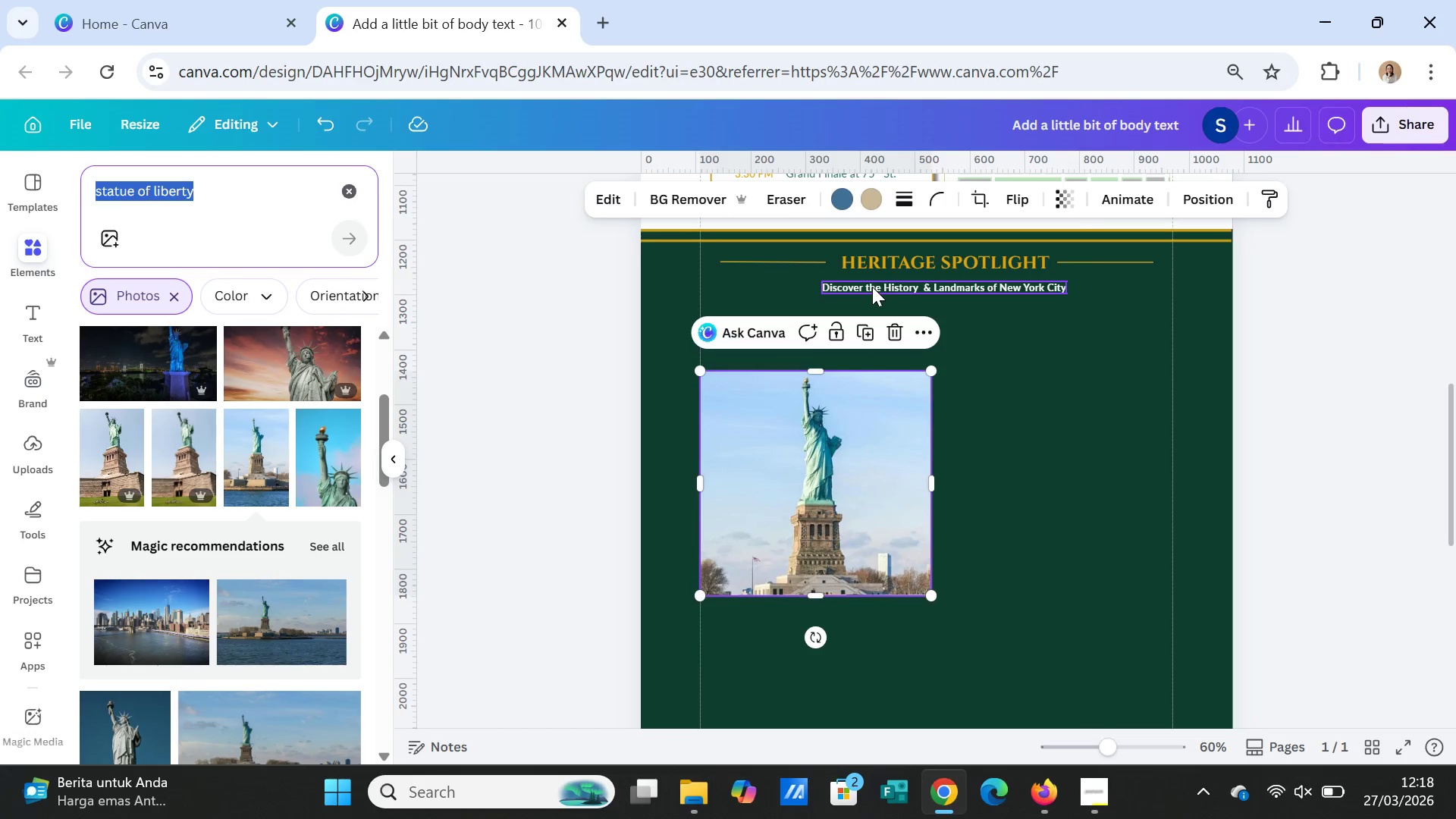 
double_click([872, 287])
 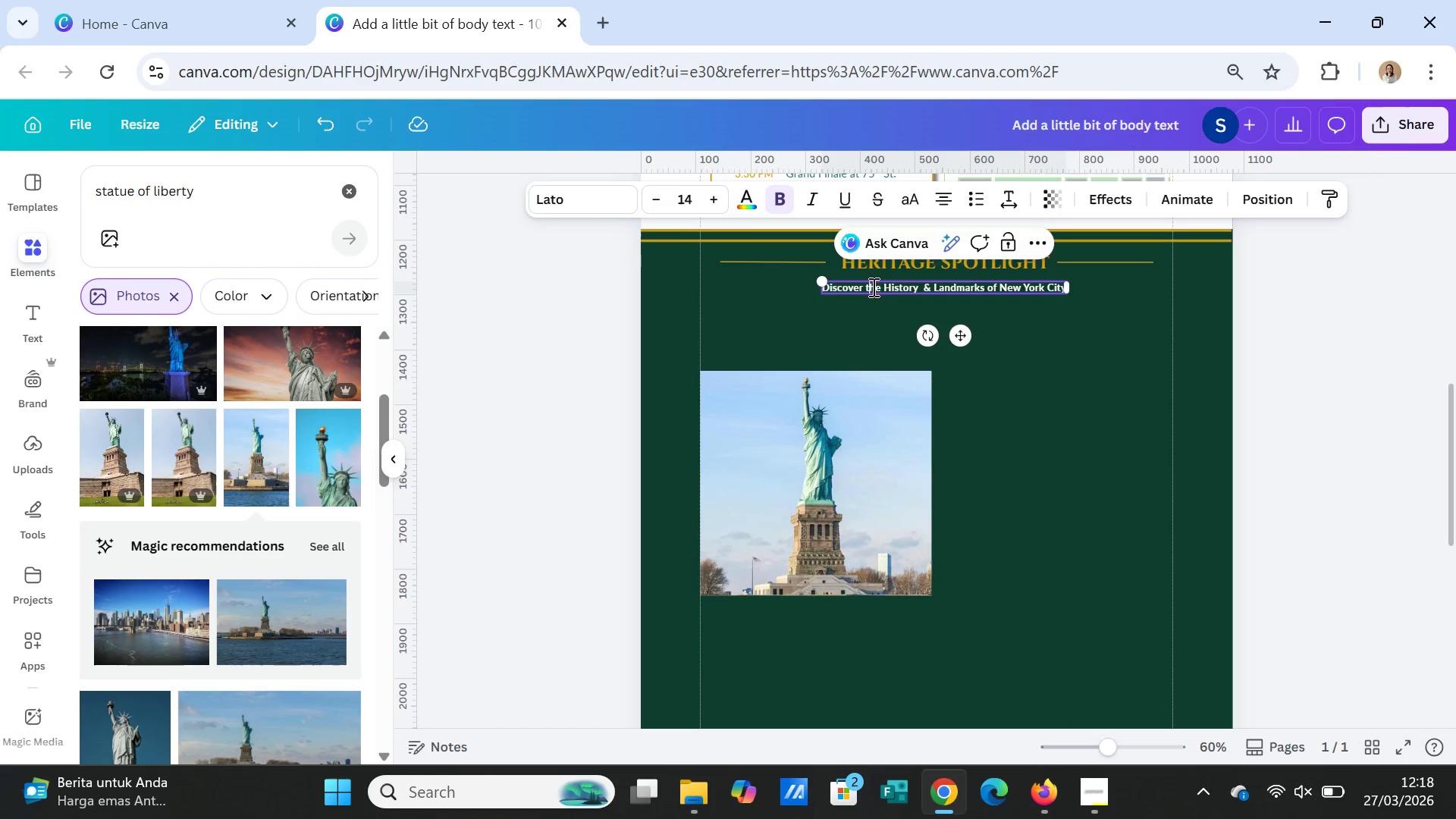 
double_click([872, 287])
 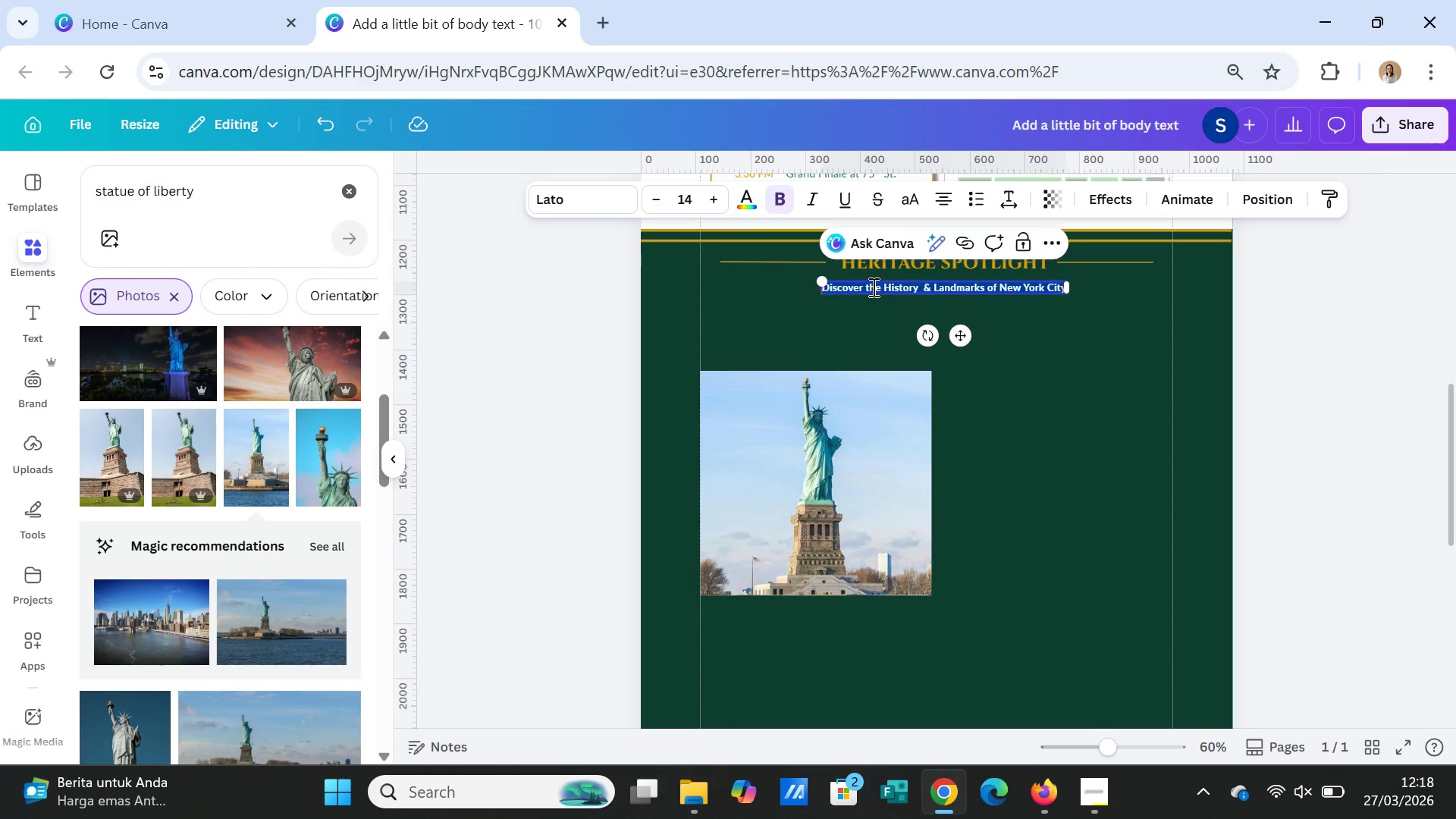 
triple_click([872, 287])
 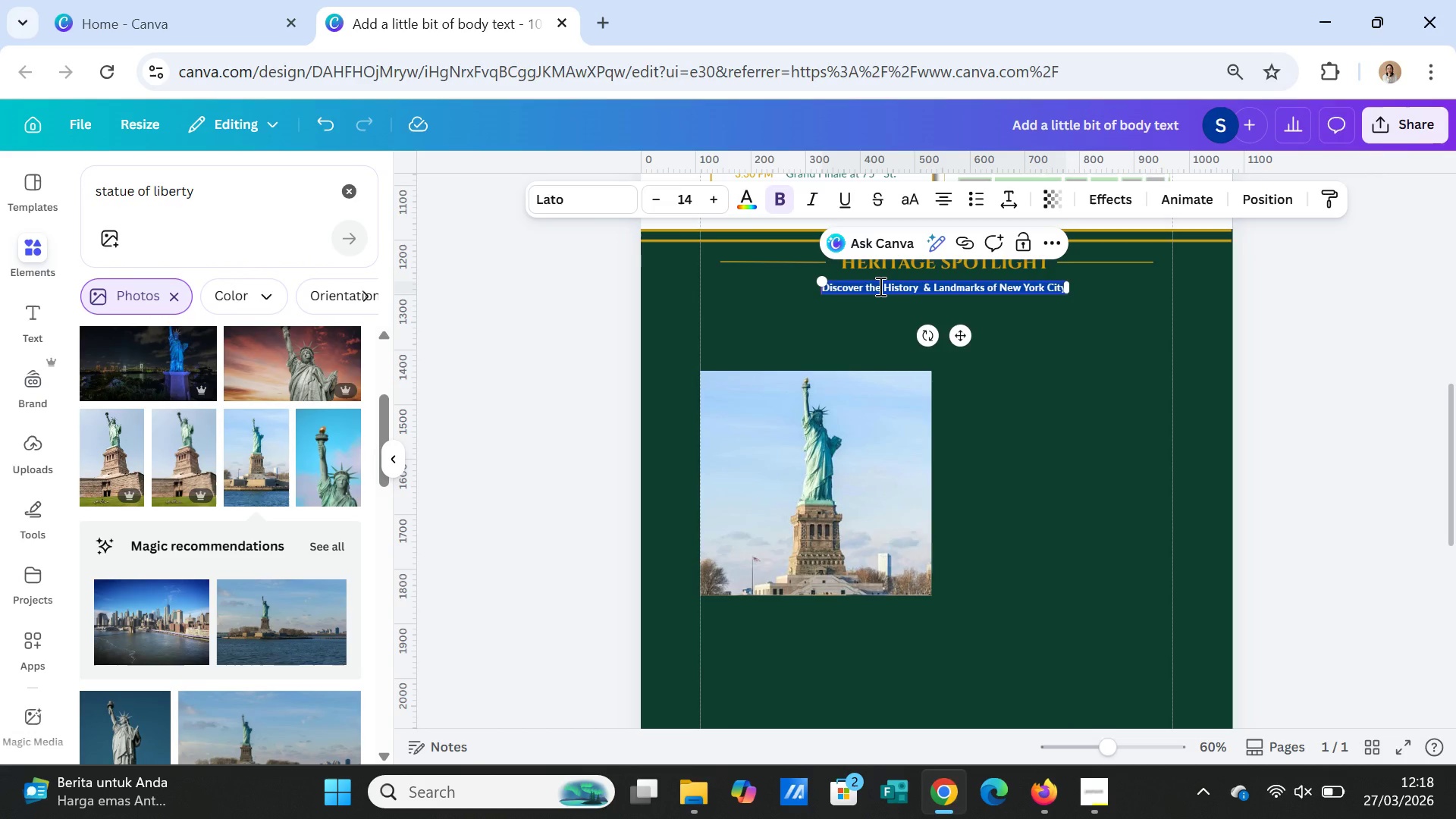 
type(Discover the rich cultural roots behind the Spring Festival.)
 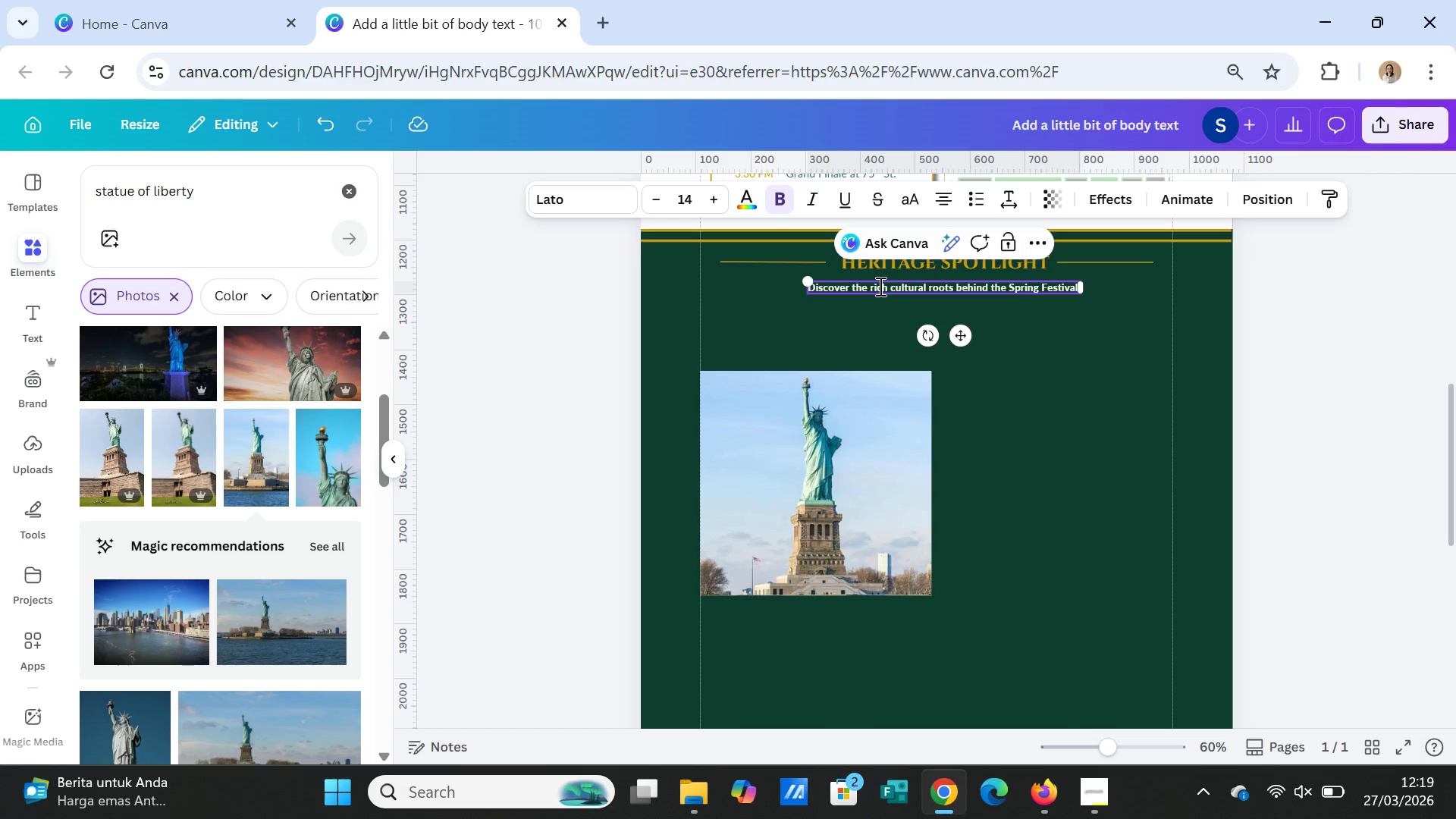 
key(Enter)
 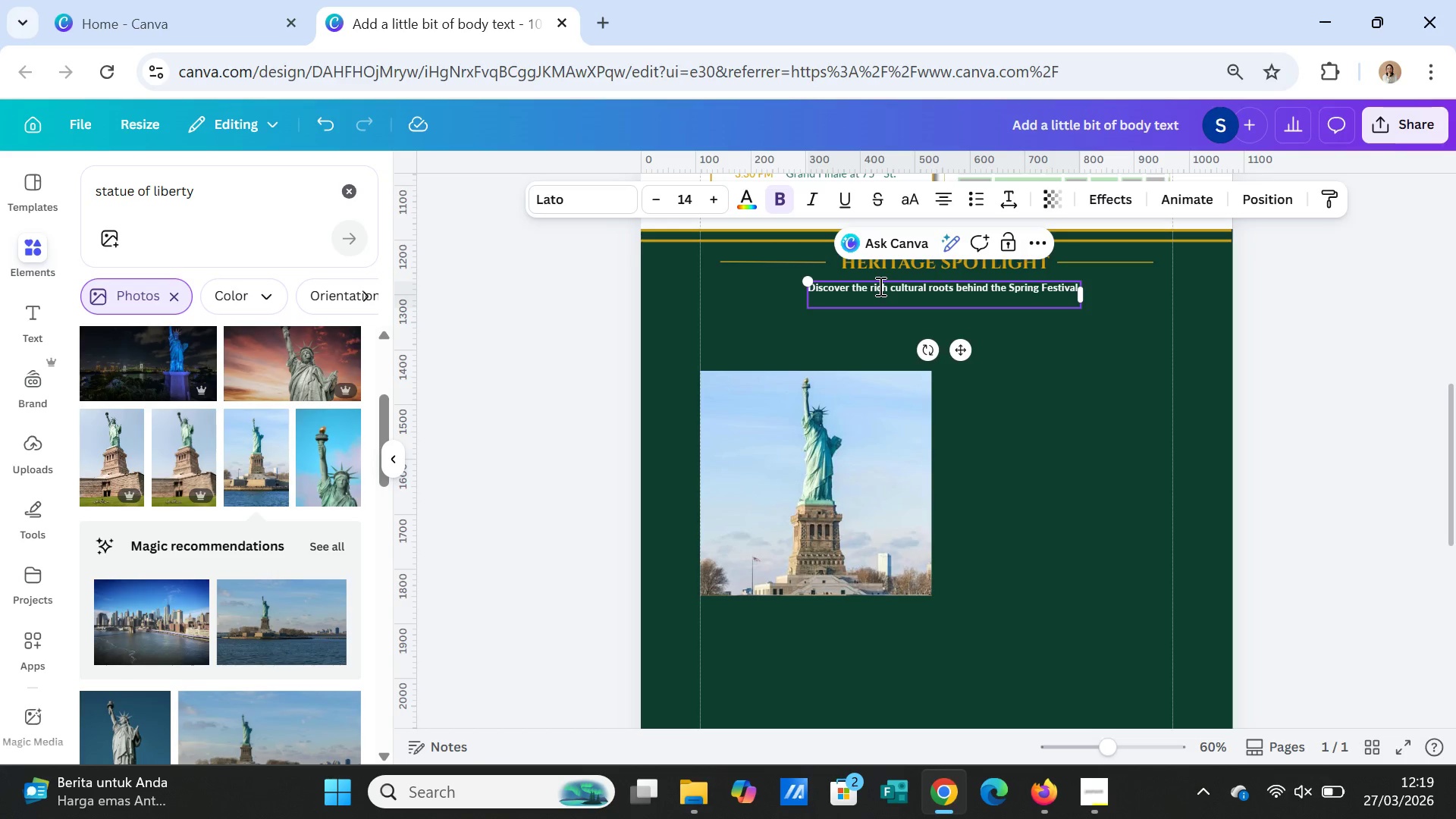 
type(From historic landmarks to vivrant )
key(Backspace)
key(Backspace)
key(Backspace)
key(Backspace)
key(Backspace)
key(Backspace)
type(brant )
 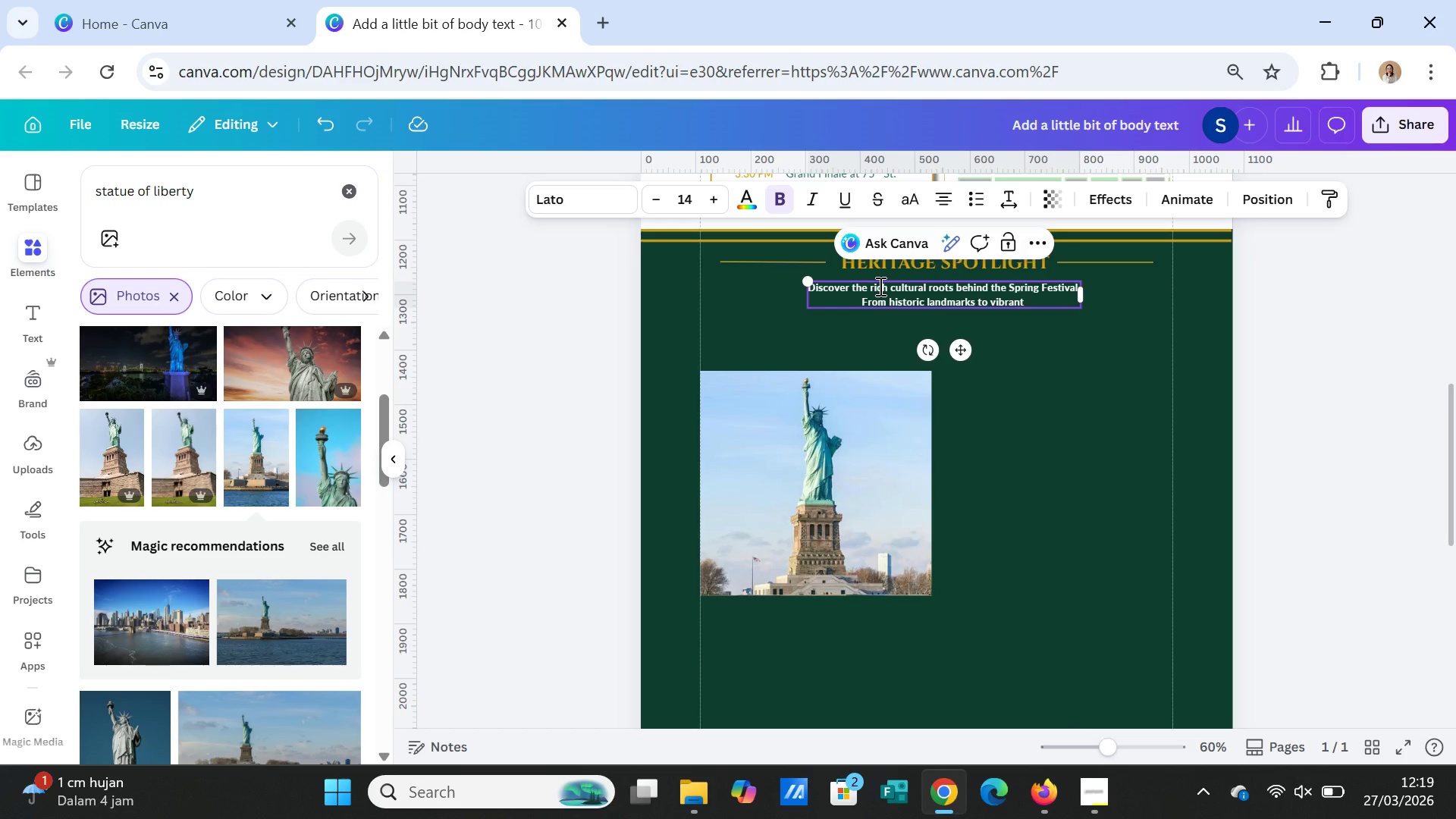 
type(traditions)
 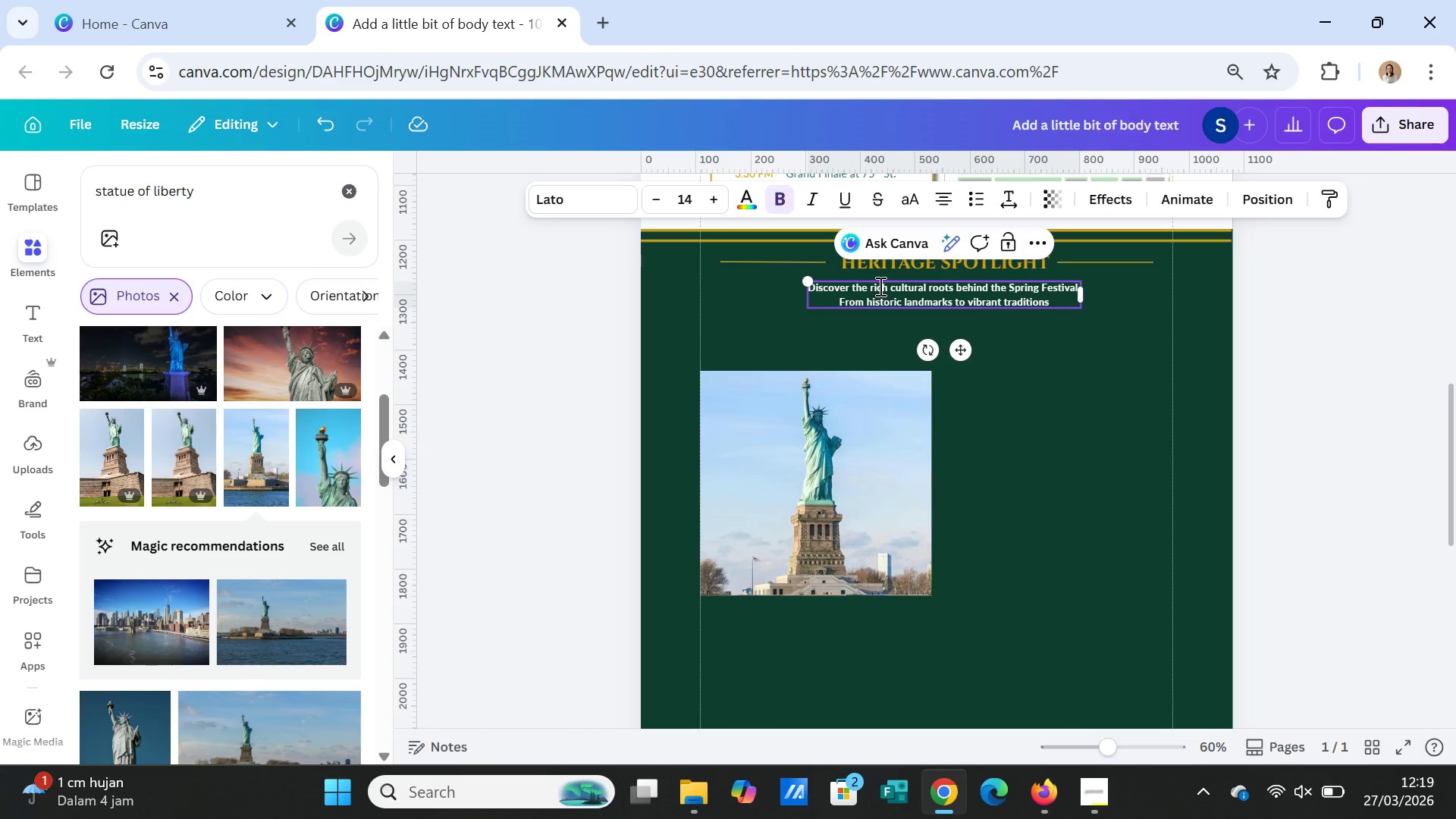 
type(, New York city )
key(Backspace)
key(Backspace)
key(Backspace)
key(Backspace)
key(Backspace)
type(City comes alive with stories that connect past and present.)
 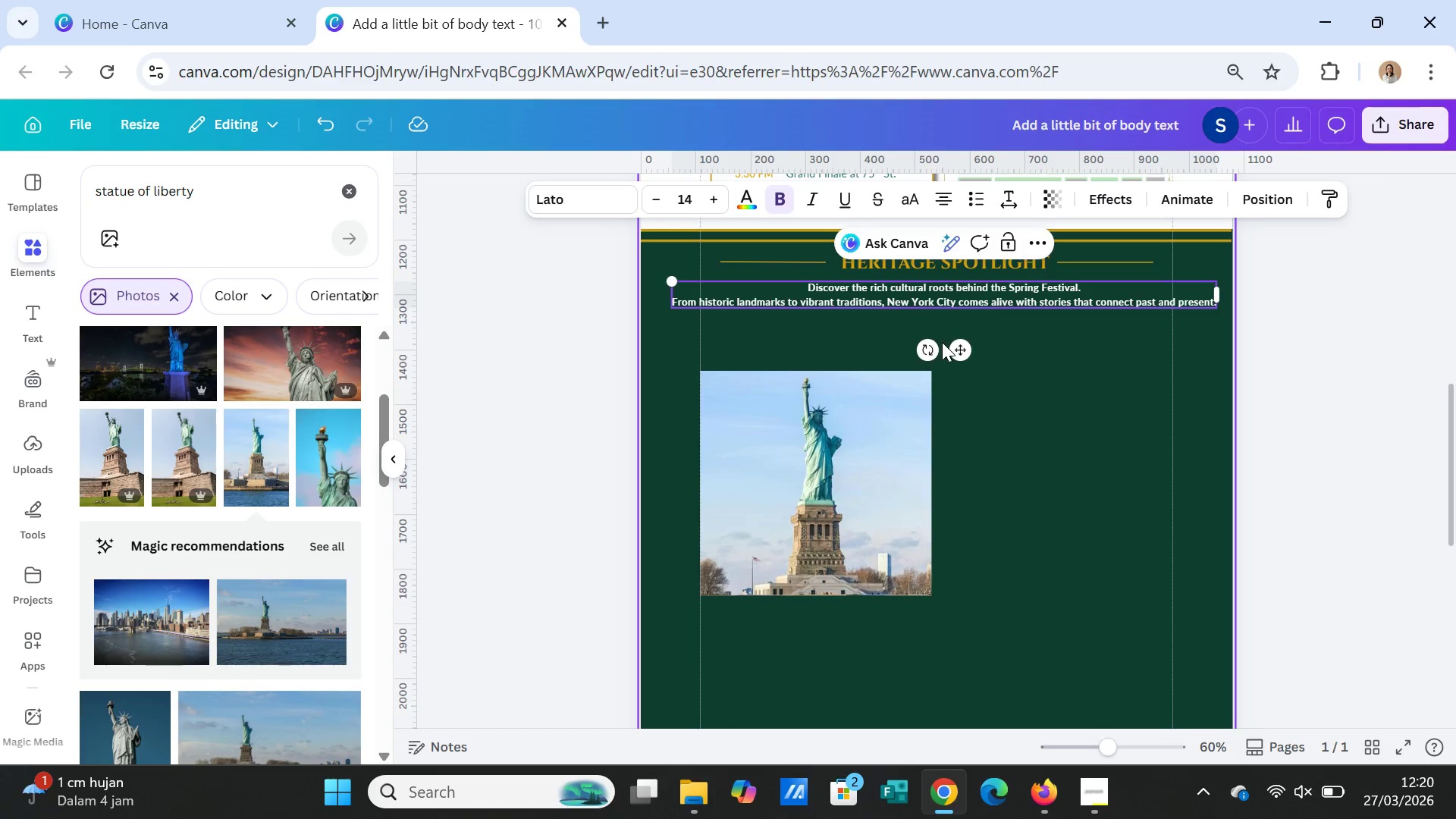 
wait(5.12)
 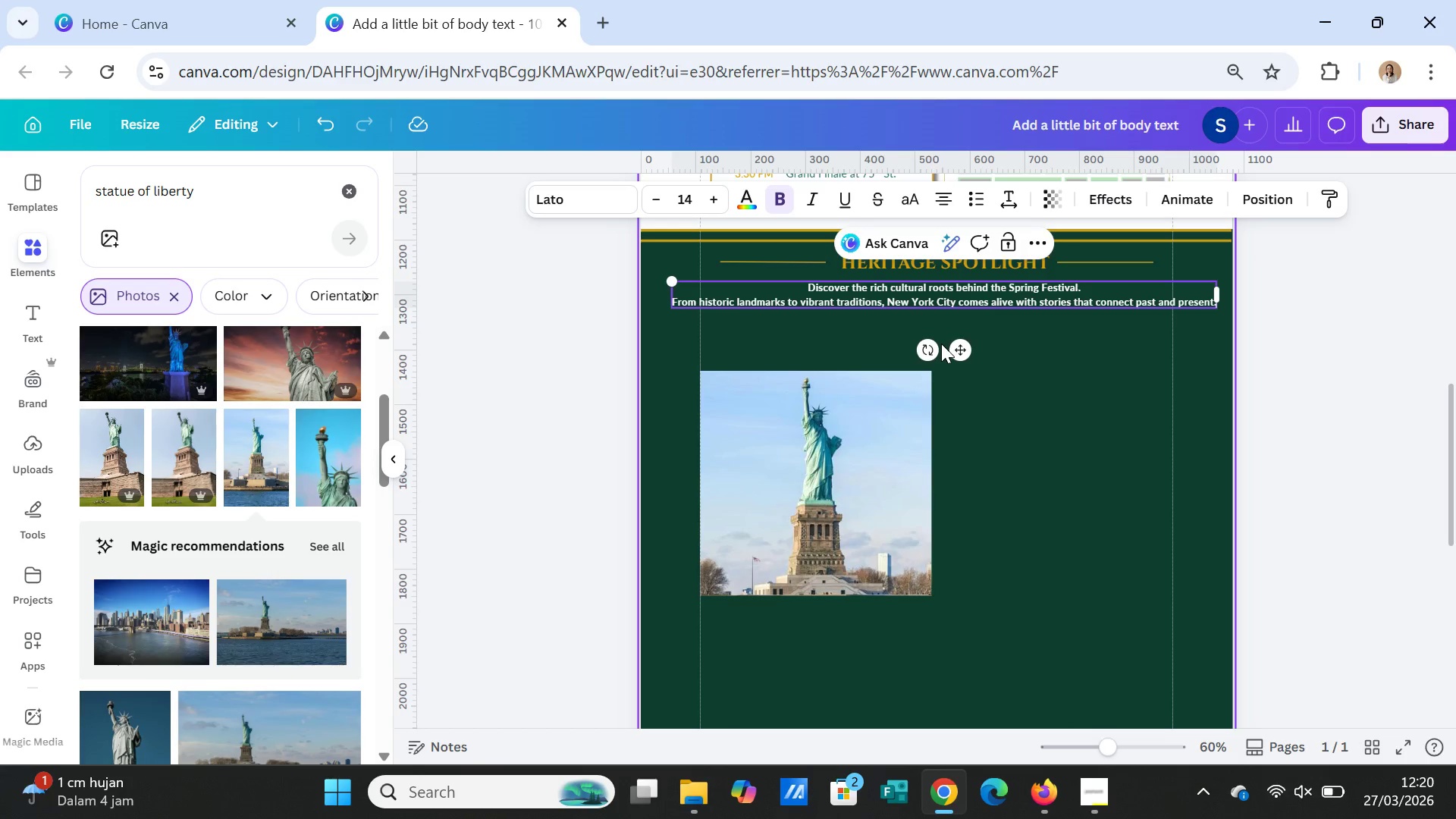 
left_click([1081, 379])
 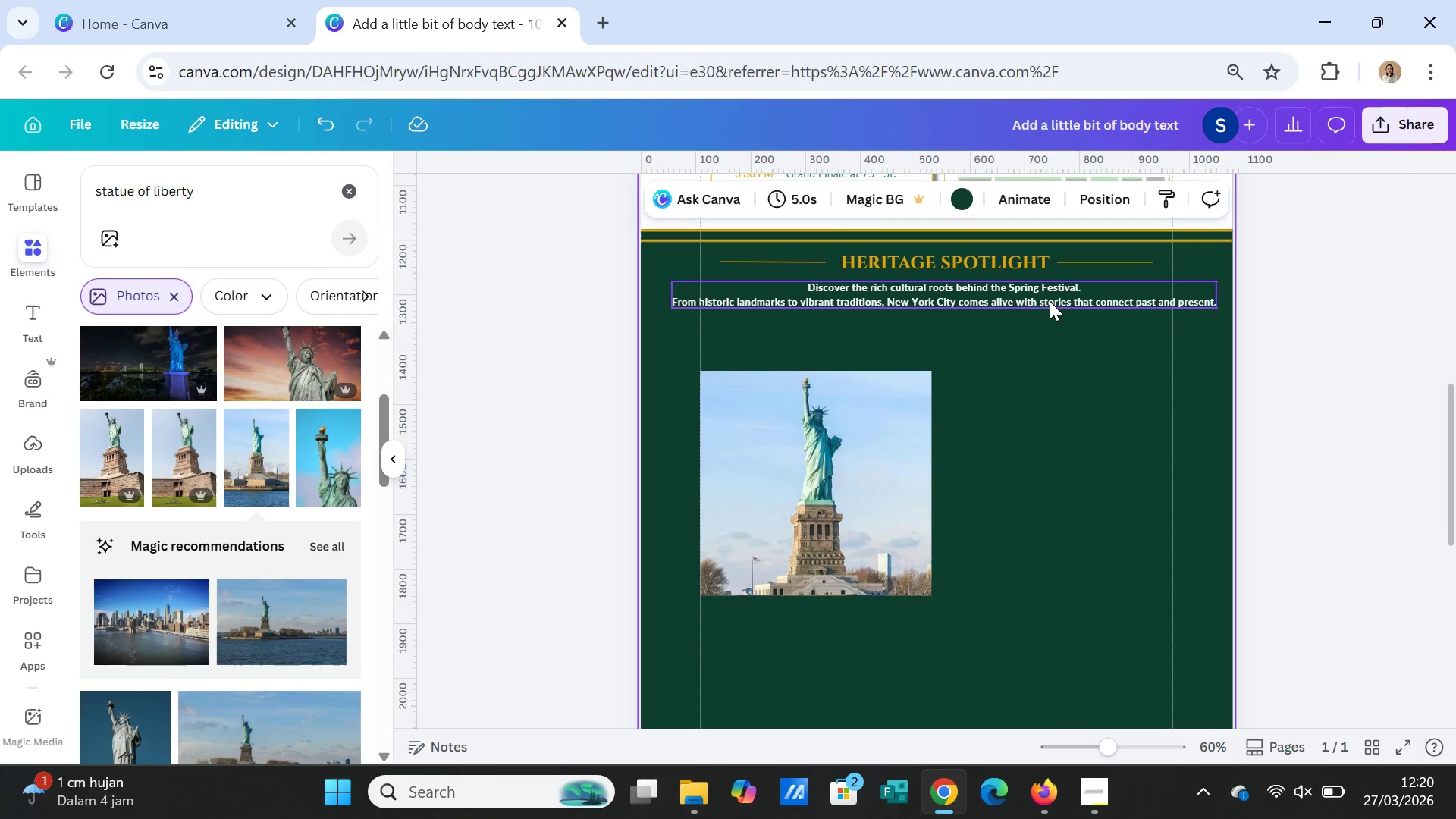 
left_click([1050, 300])
 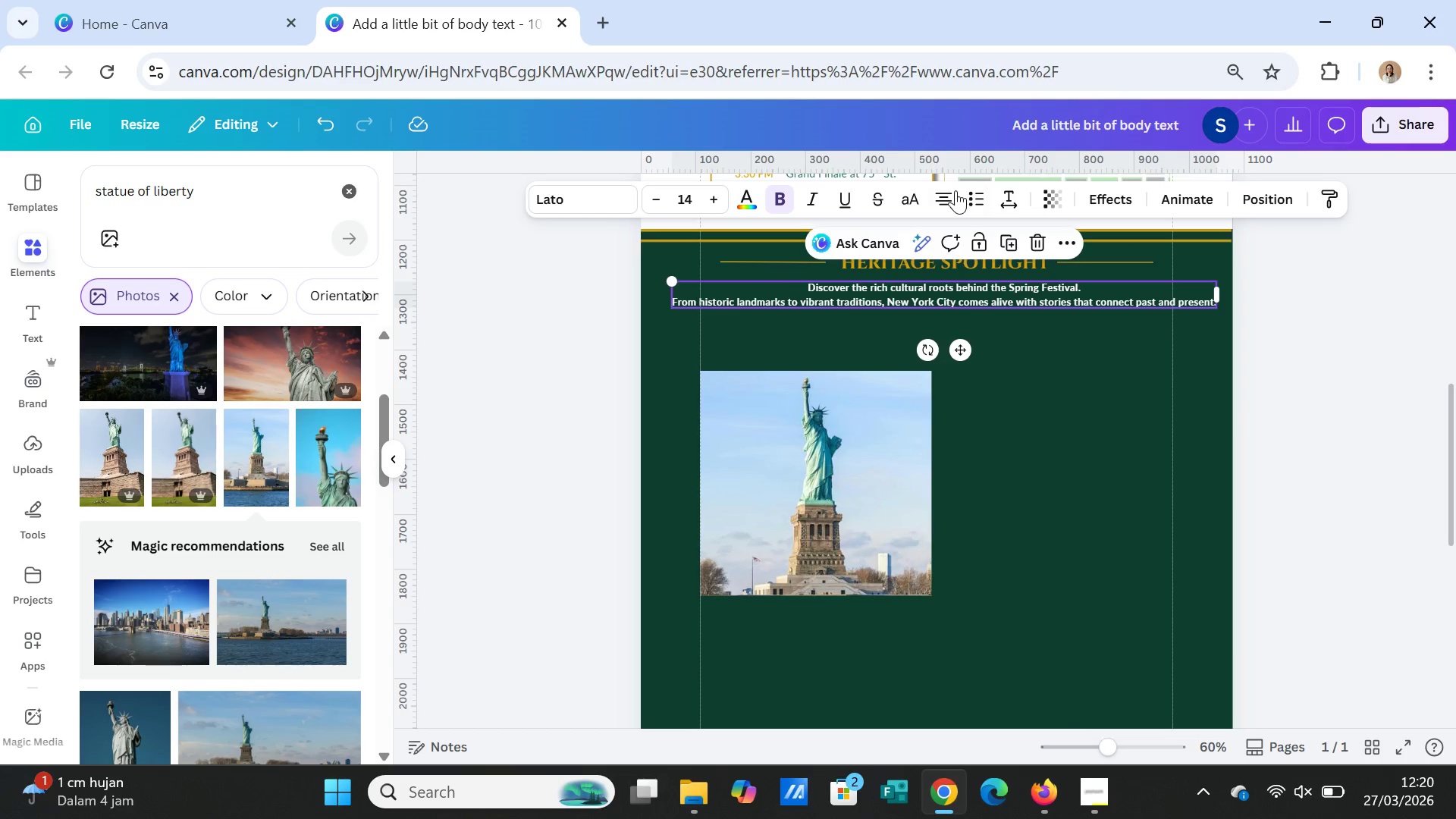 
left_click([939, 192])
 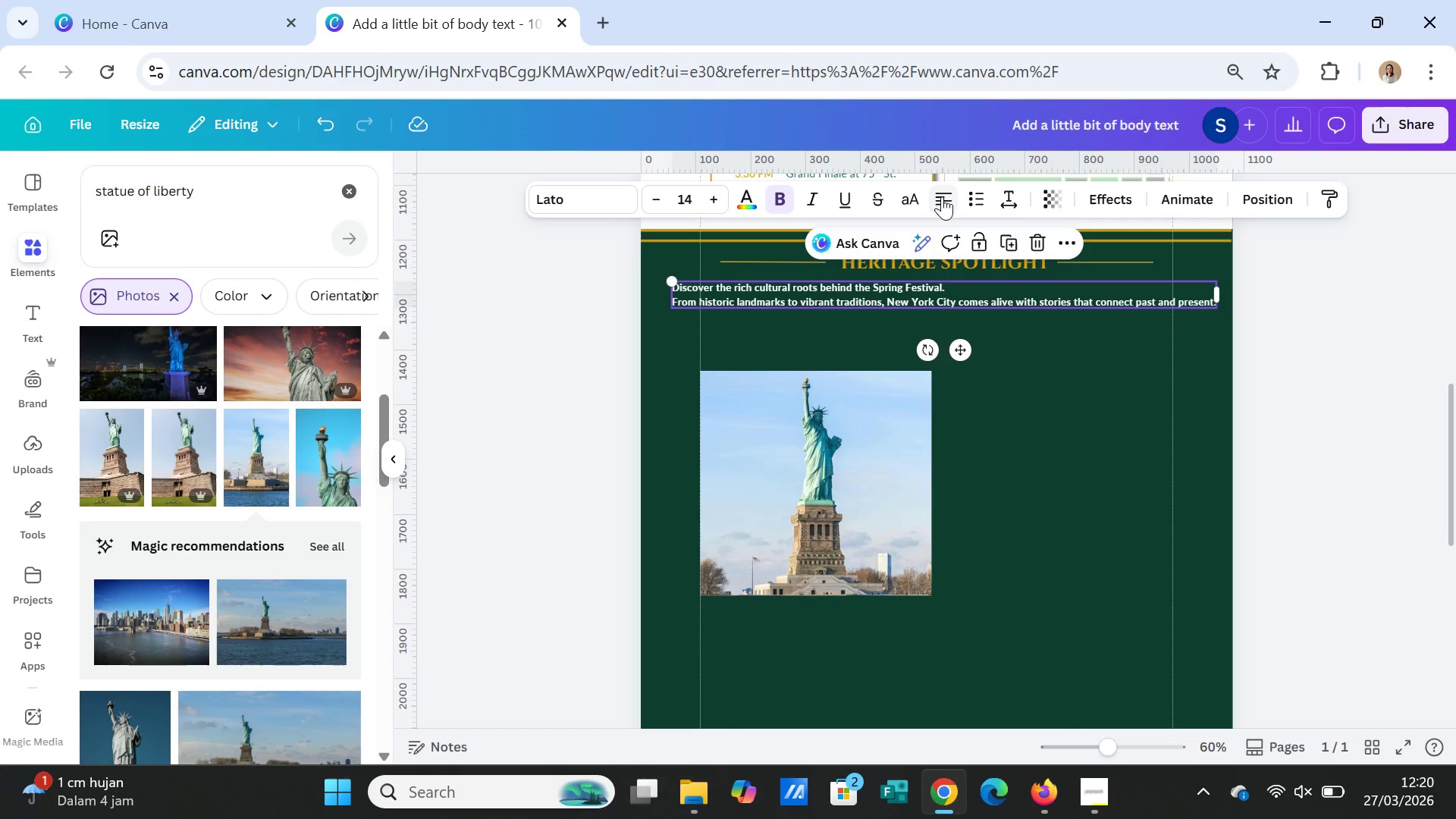 
wait(10.25)
 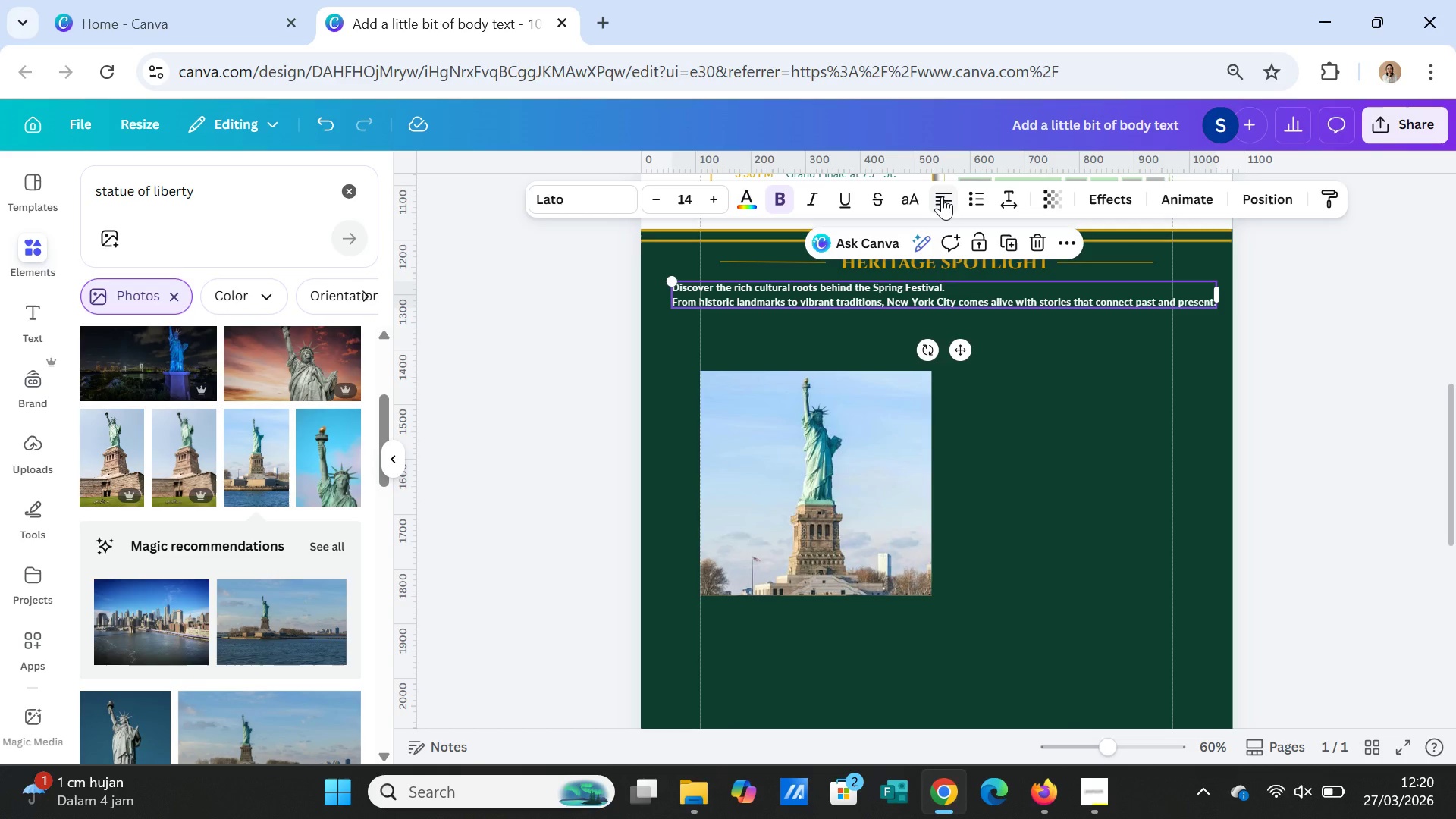 
left_click_drag(start_coordinate=[1217, 292], to_coordinate=[1174, 296])
 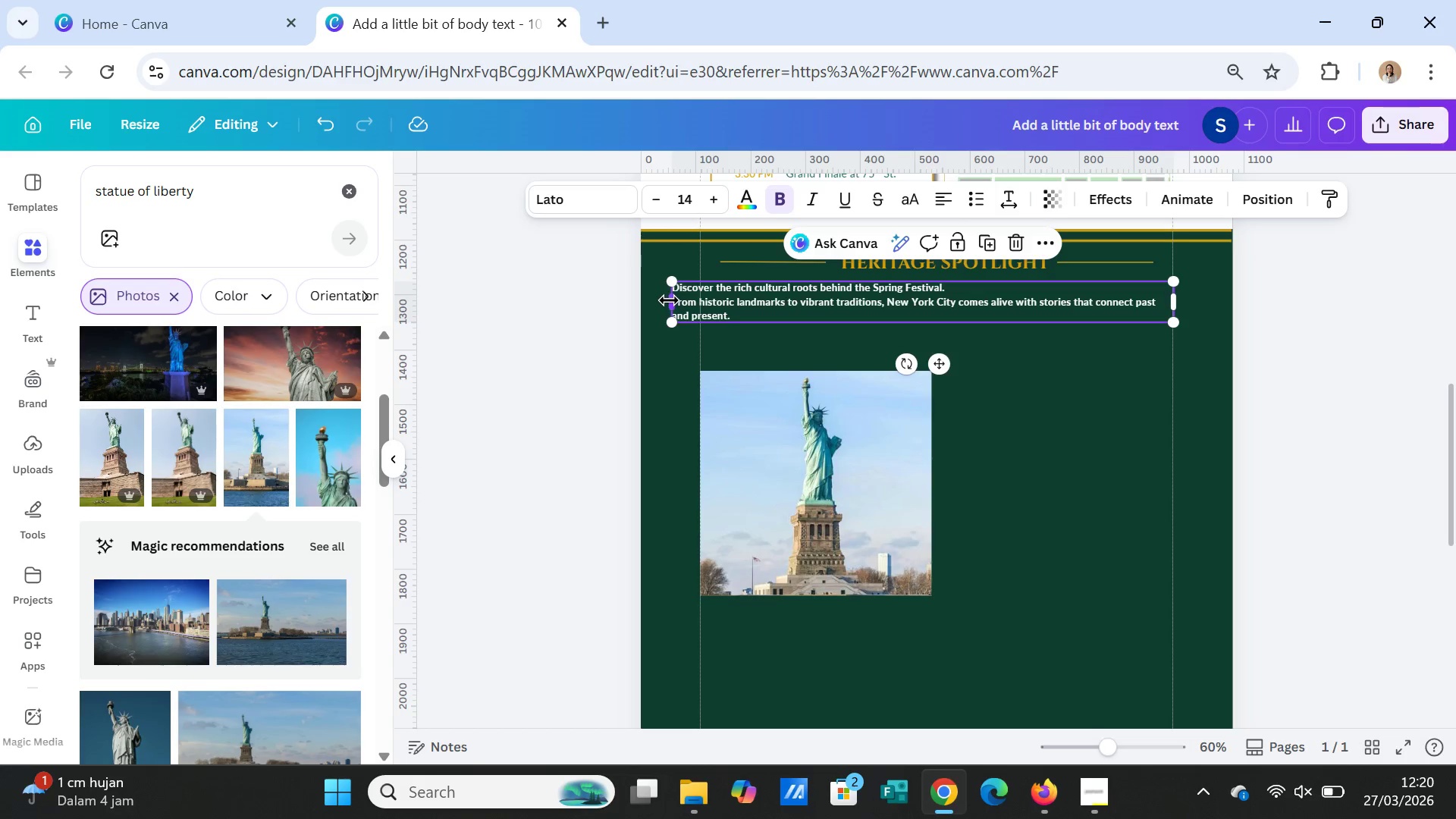 
left_click_drag(start_coordinate=[669, 300], to_coordinate=[695, 306])
 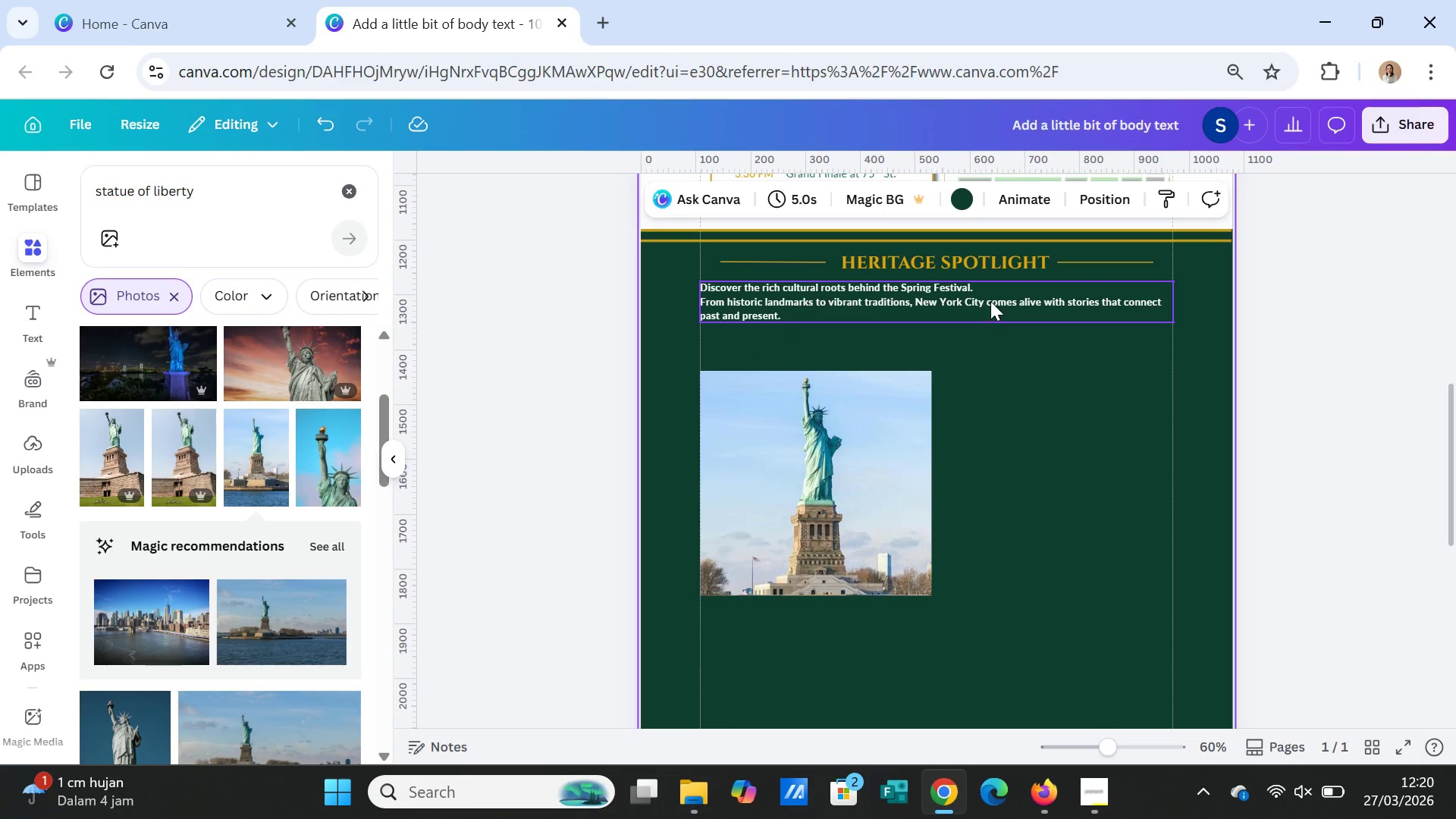 
left_click_drag(start_coordinate=[990, 301], to_coordinate=[990, 318])
 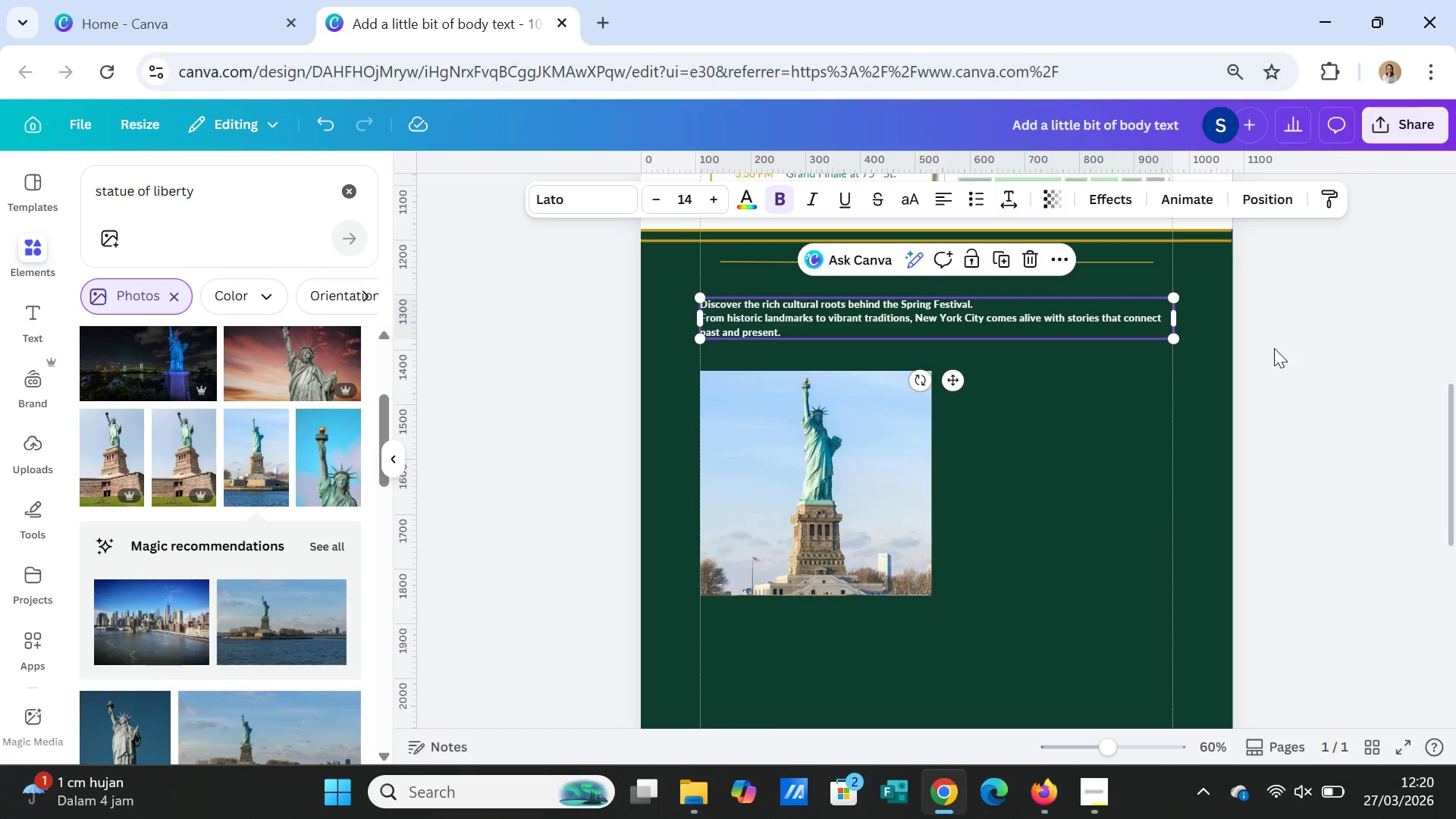 
left_click([1274, 348])
 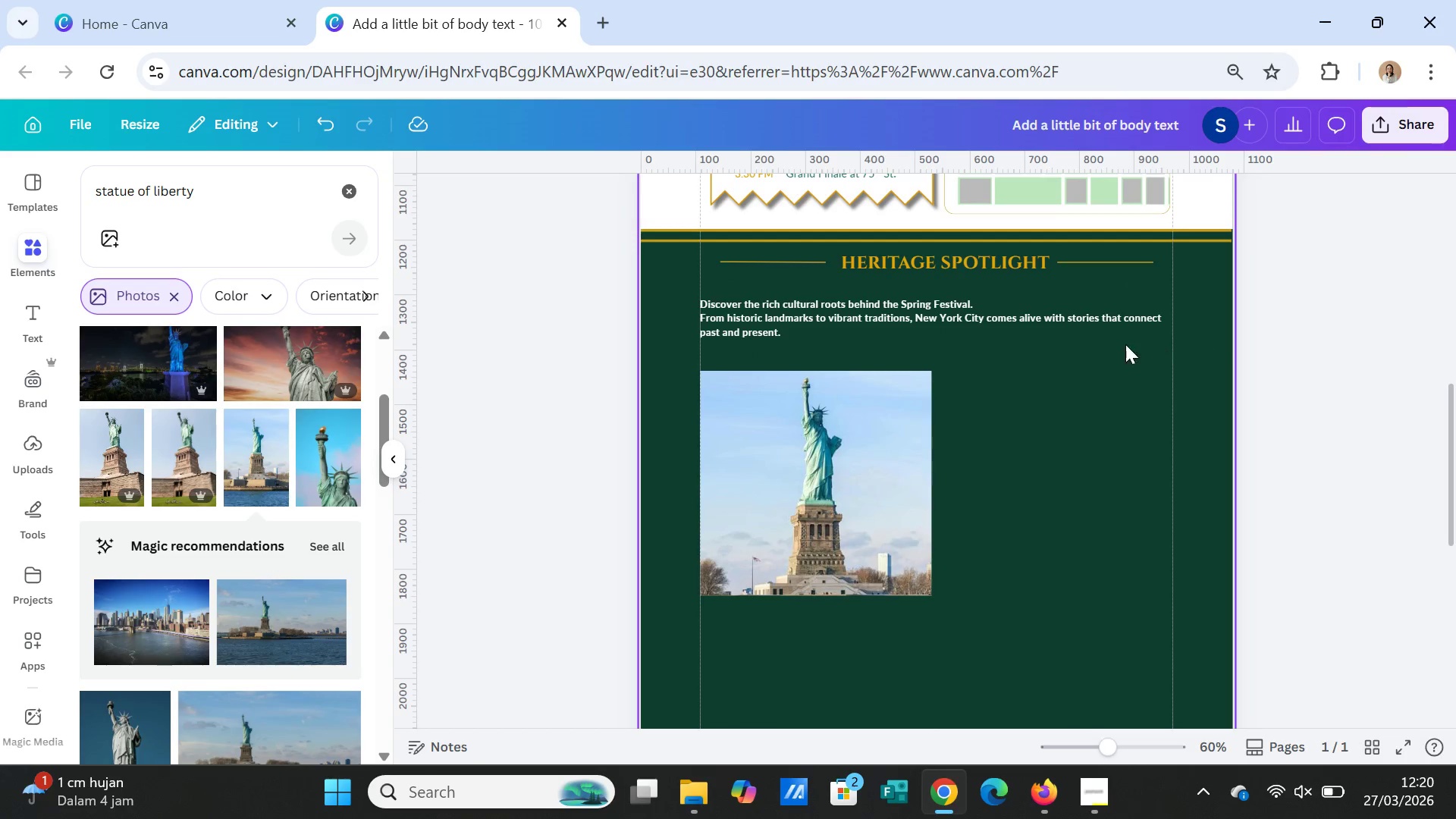 
left_click([1075, 326])
 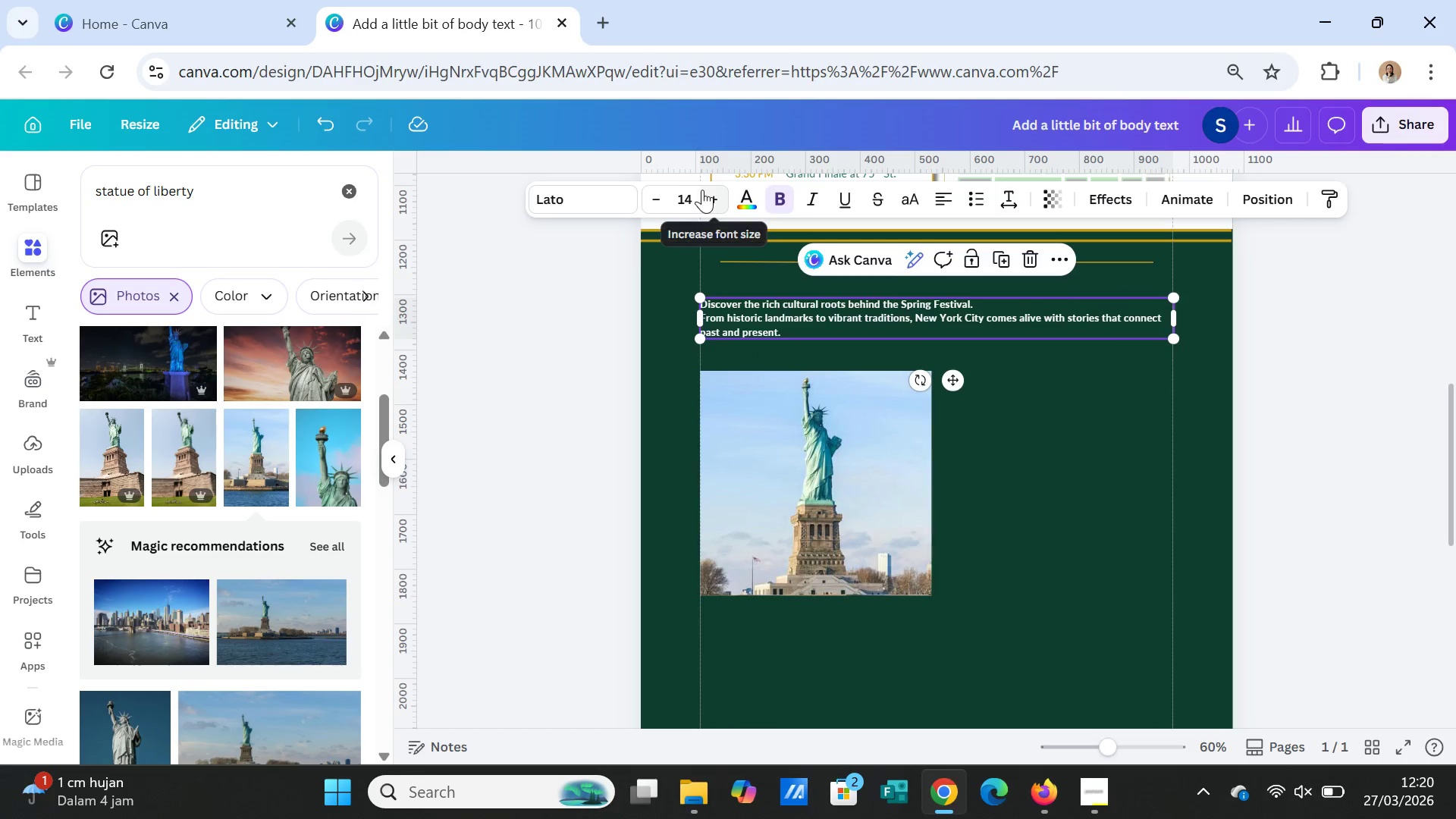 
double_click([705, 193])
 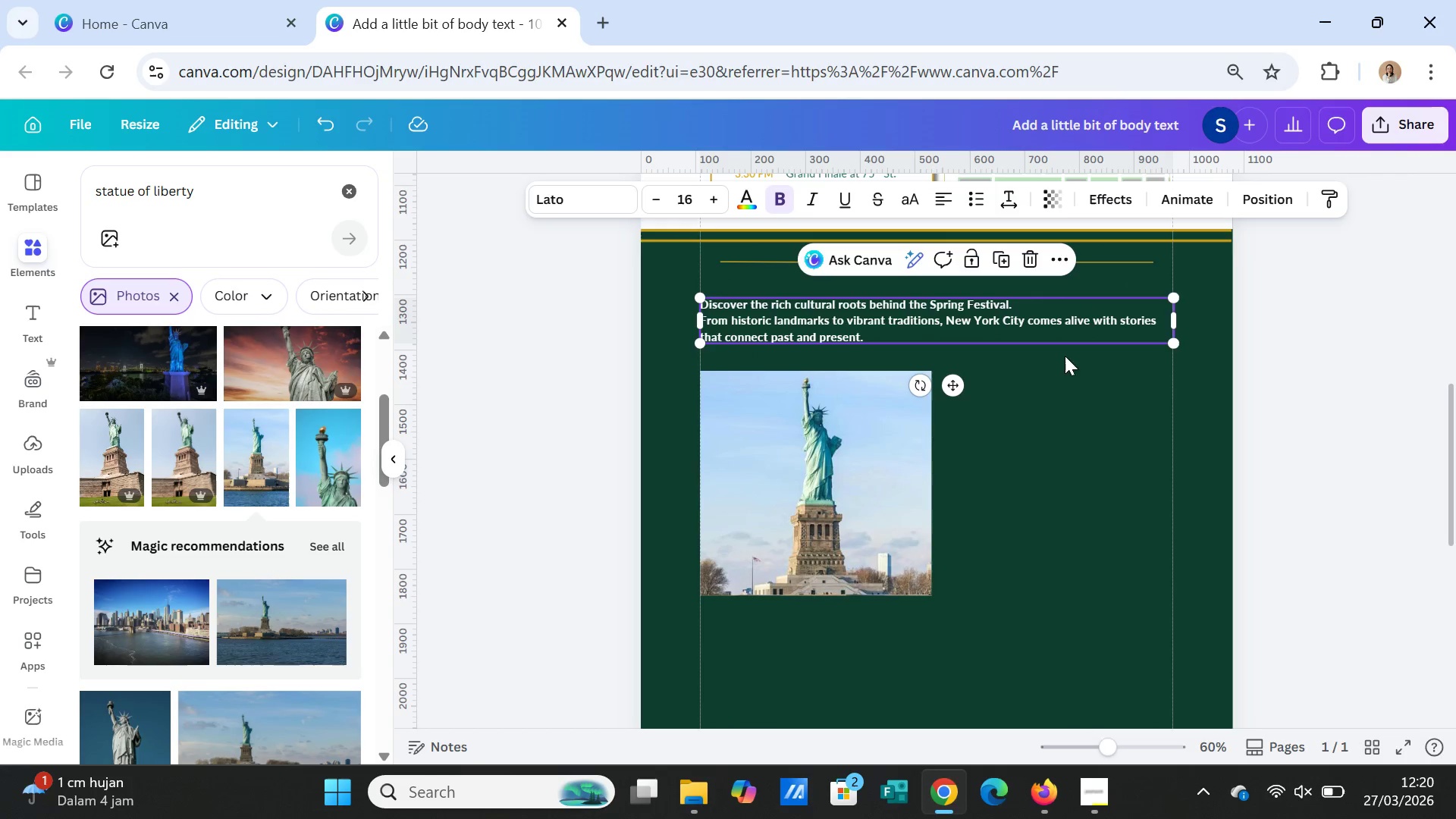 
left_click([1075, 383])
 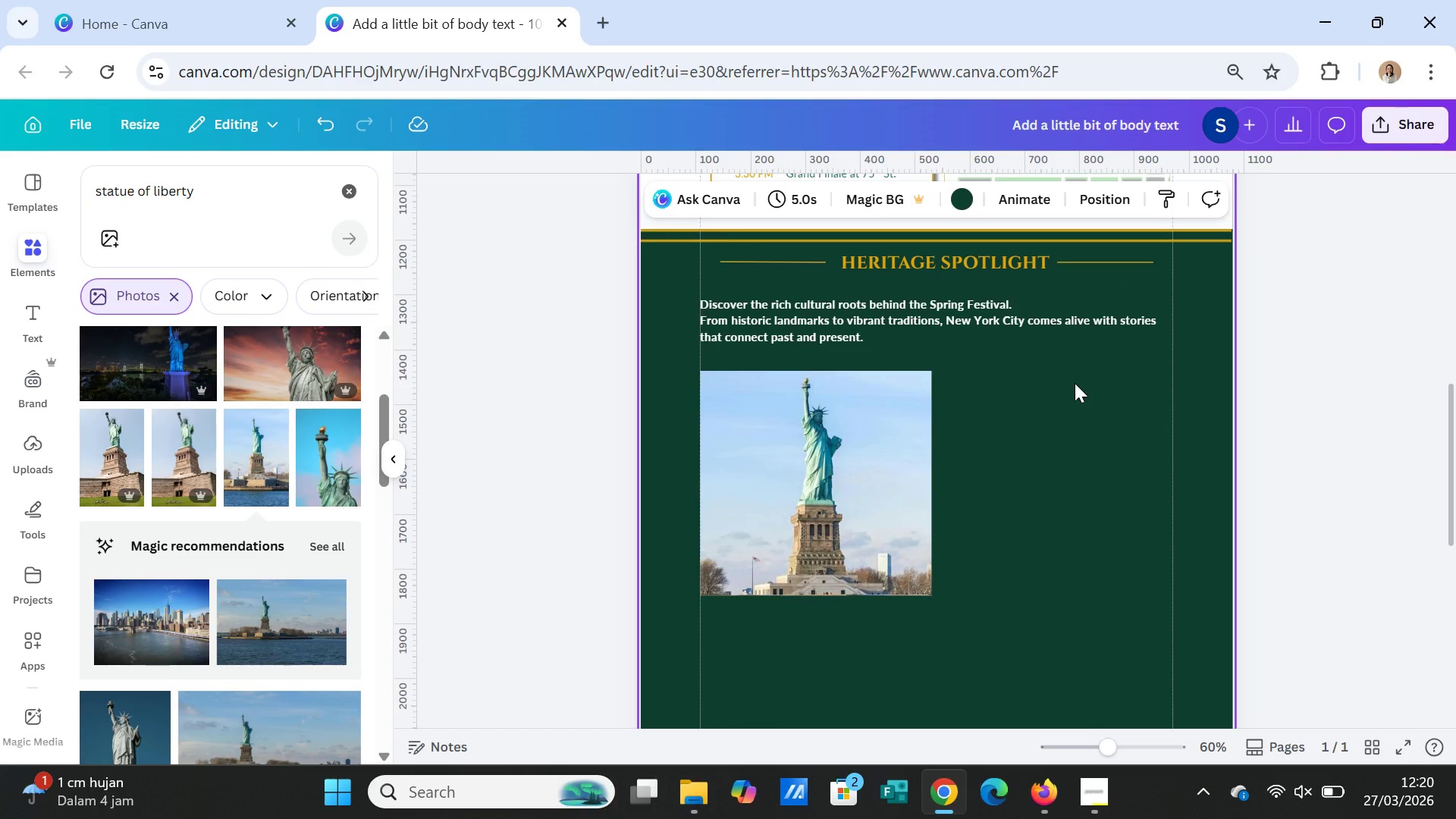 
left_click([1026, 332])
 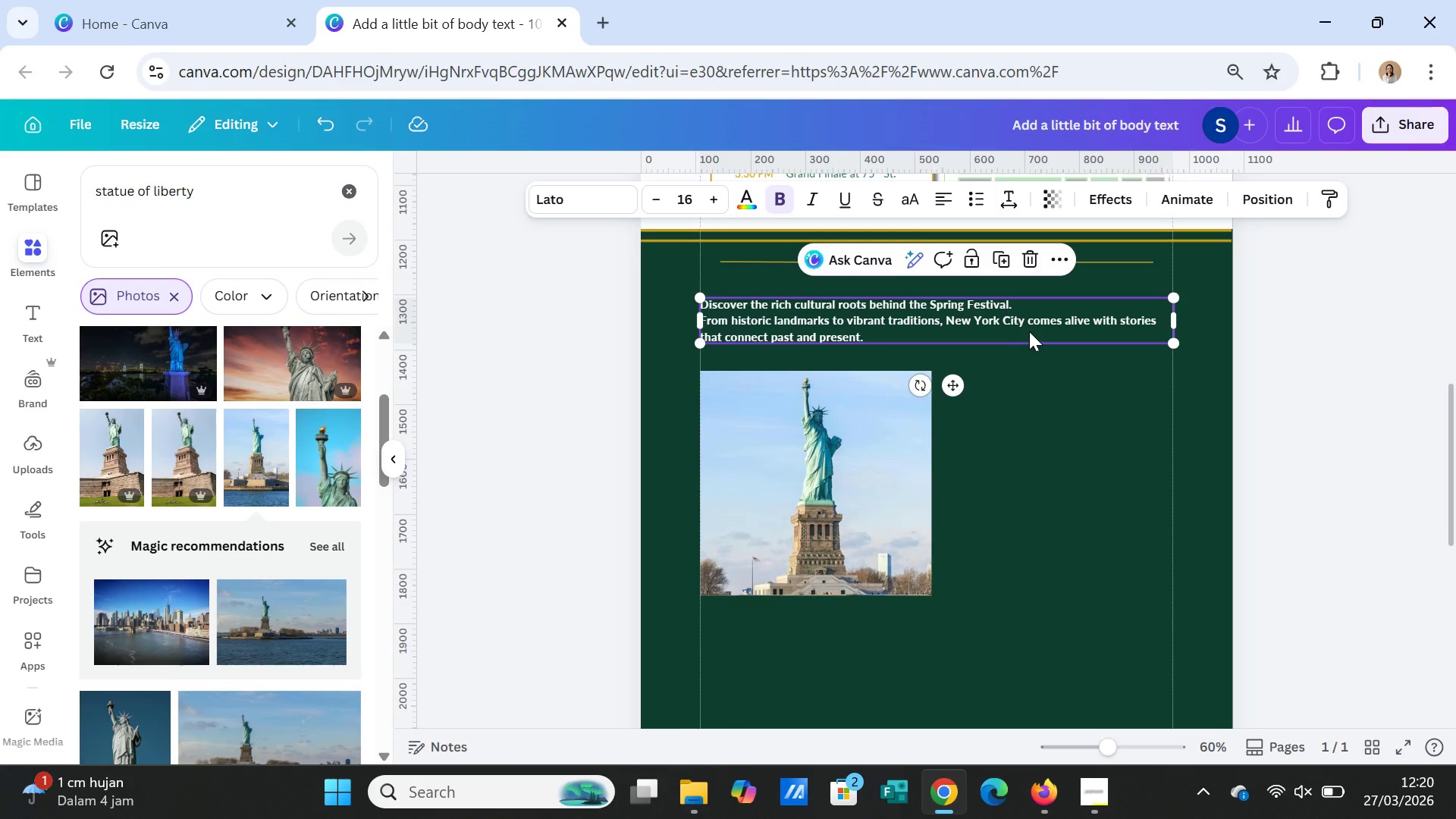 
left_click([1455, 393])
 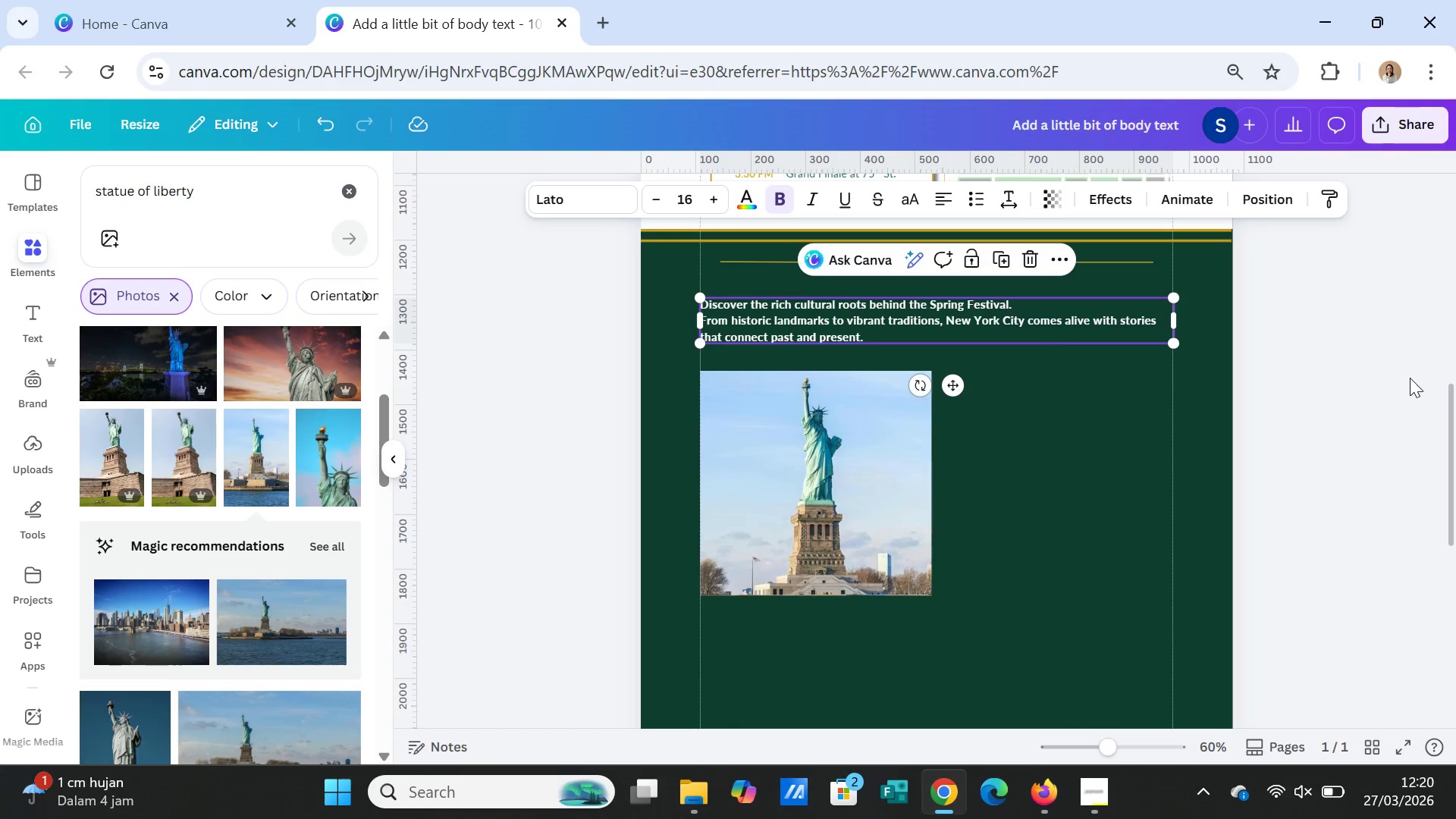 
left_click([1410, 378])
 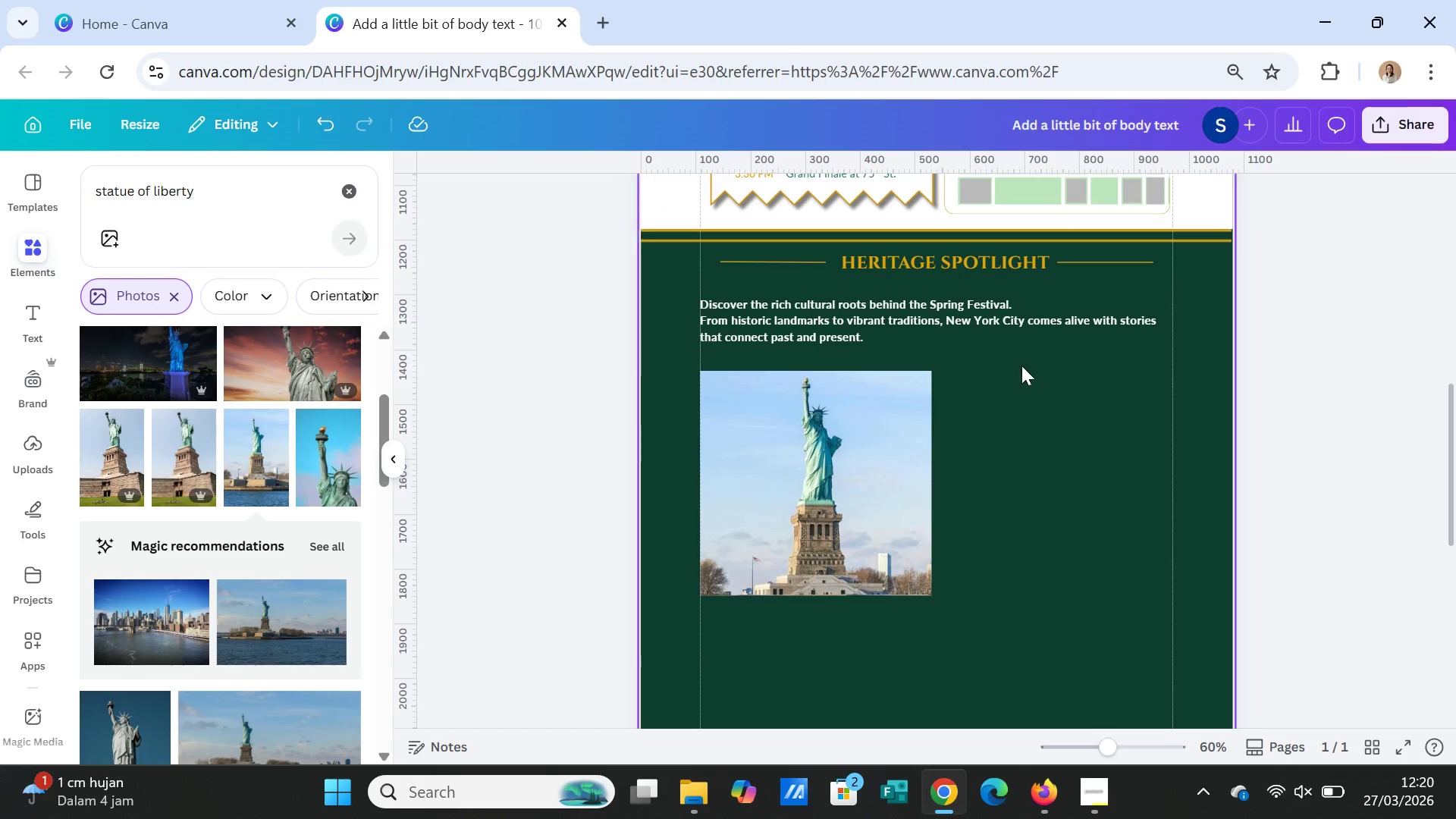 
left_click([940, 321])
 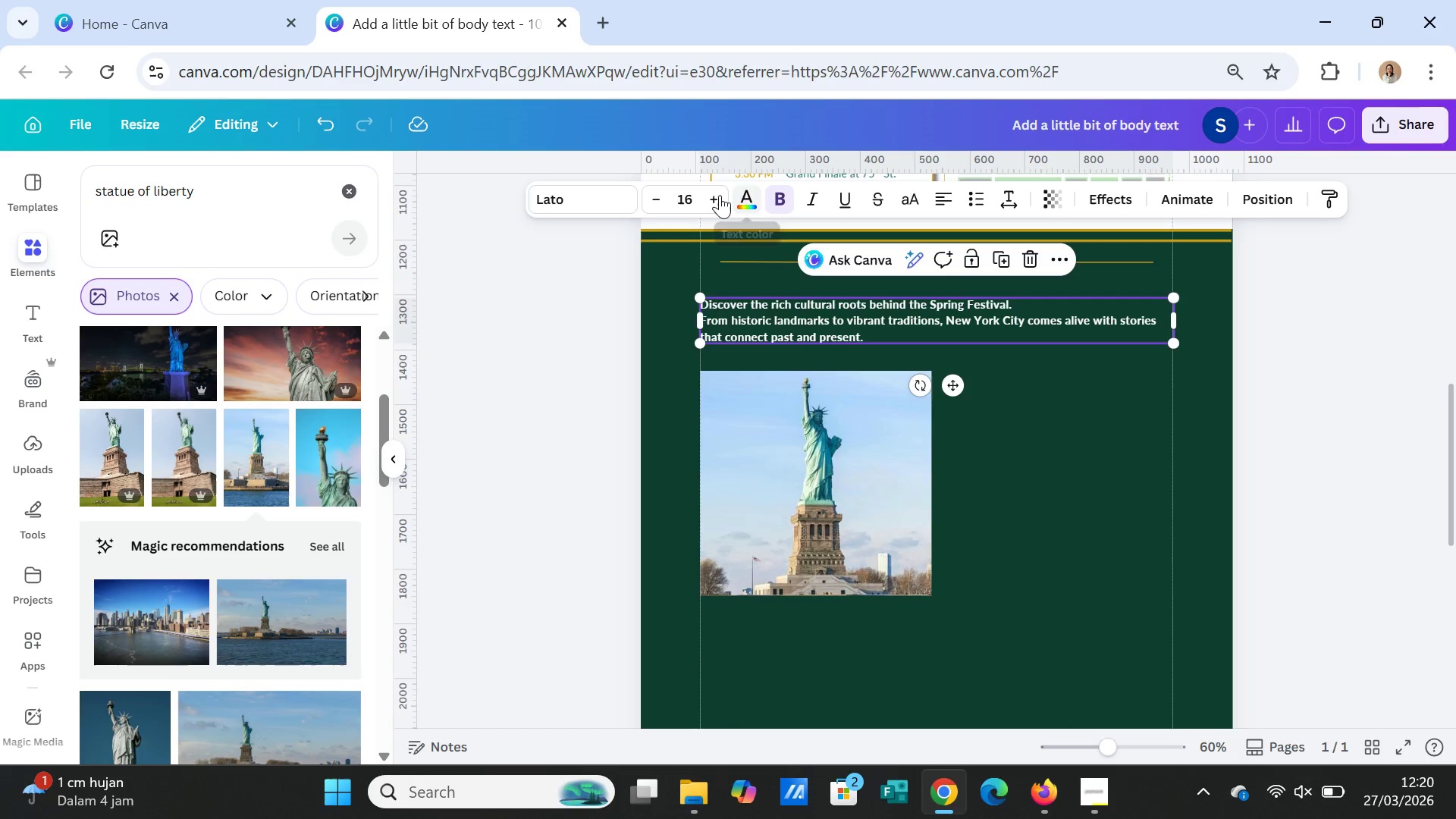 
left_click([716, 195])
 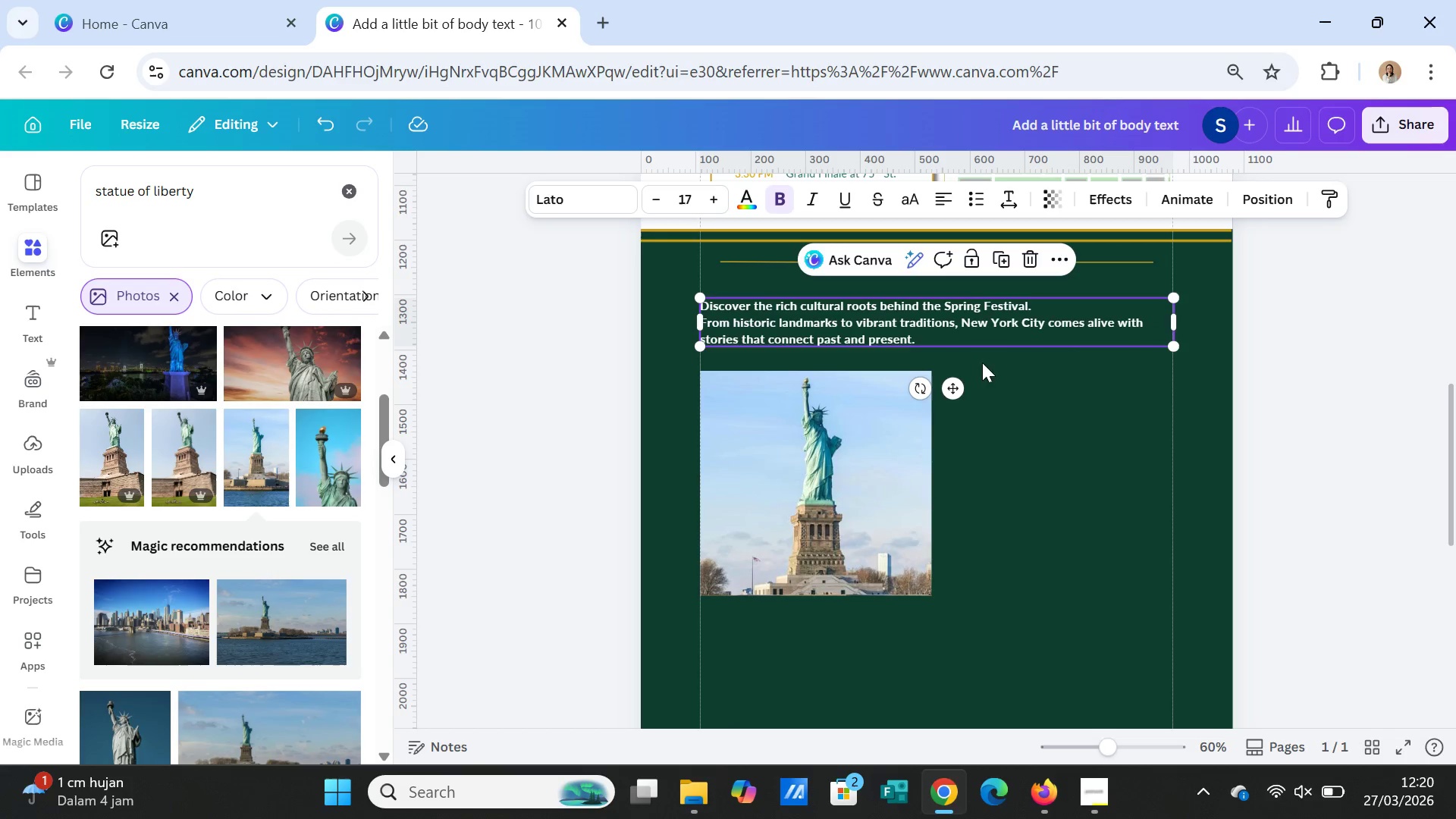 
left_click([1010, 407])
 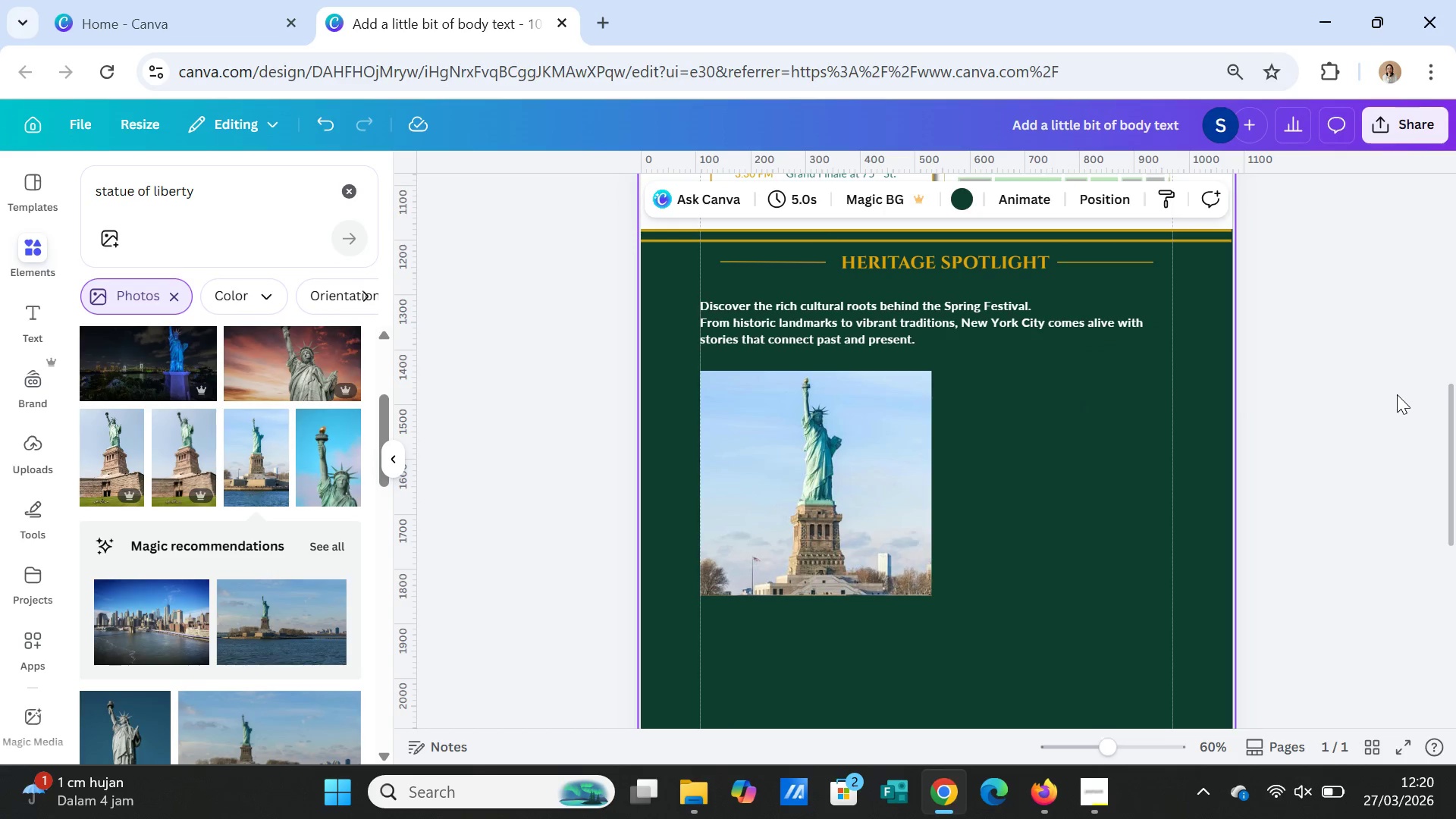 
left_click([1397, 394])
 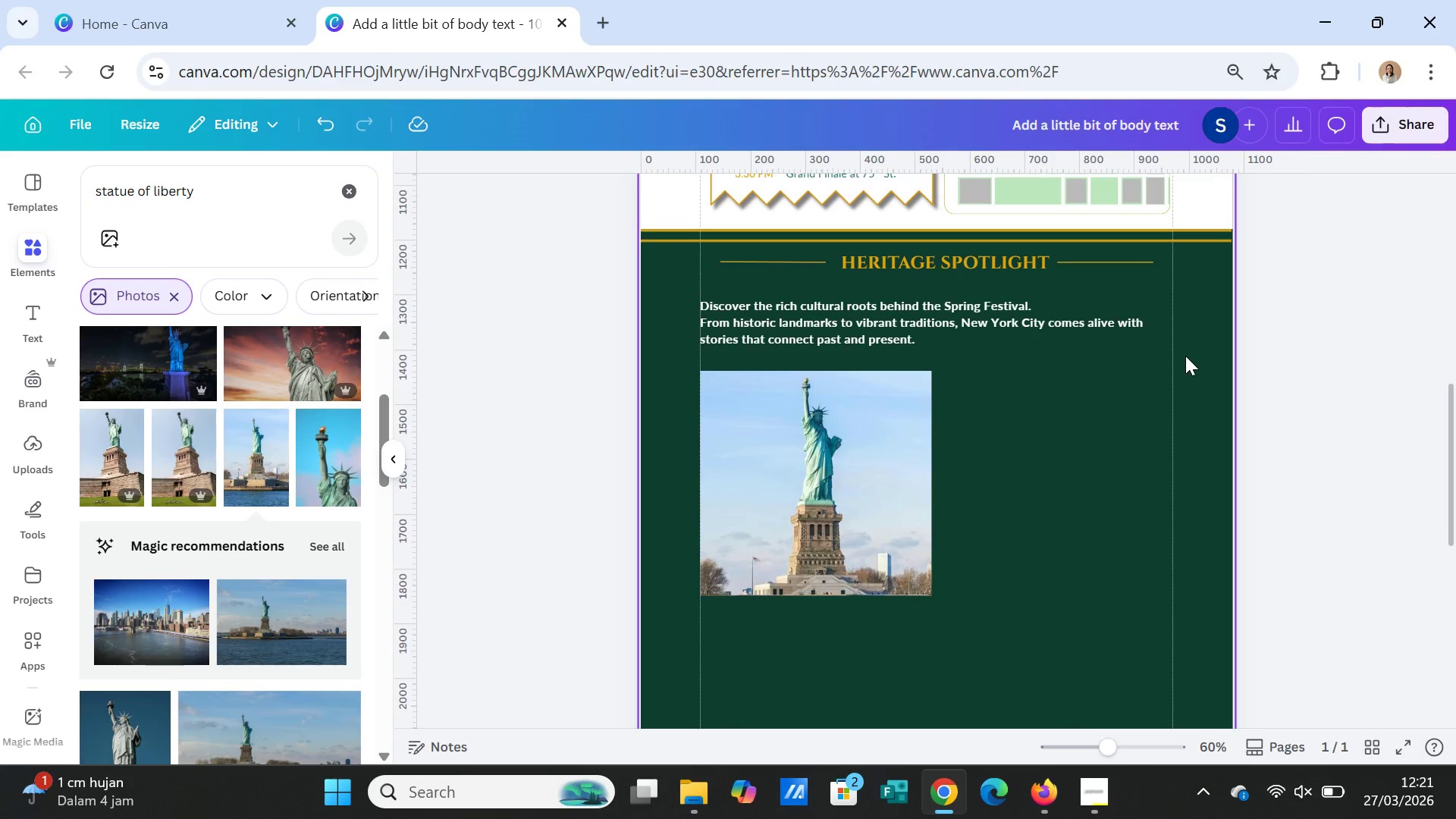 
wait(14.44)
 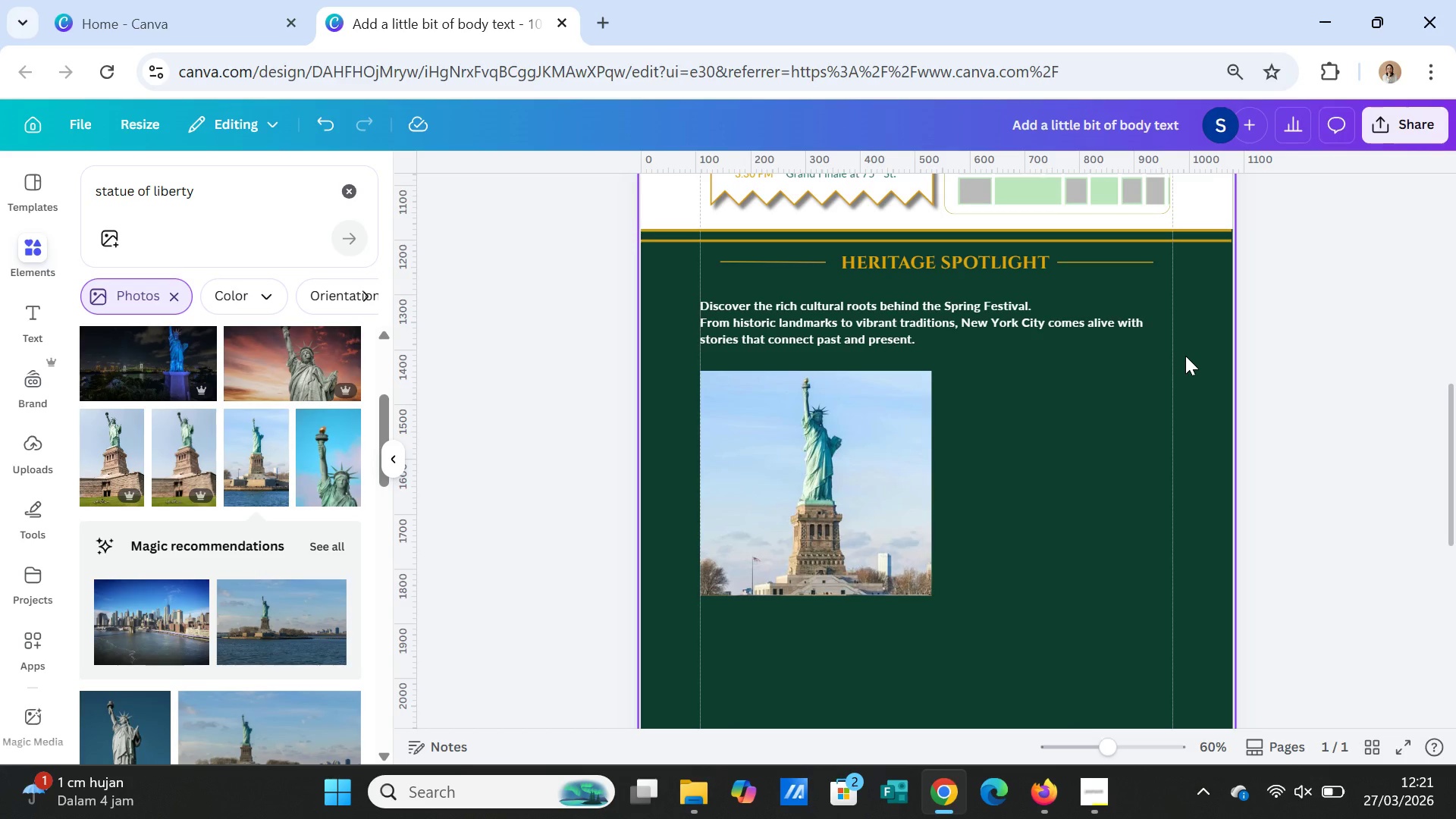 
left_click([886, 487])
 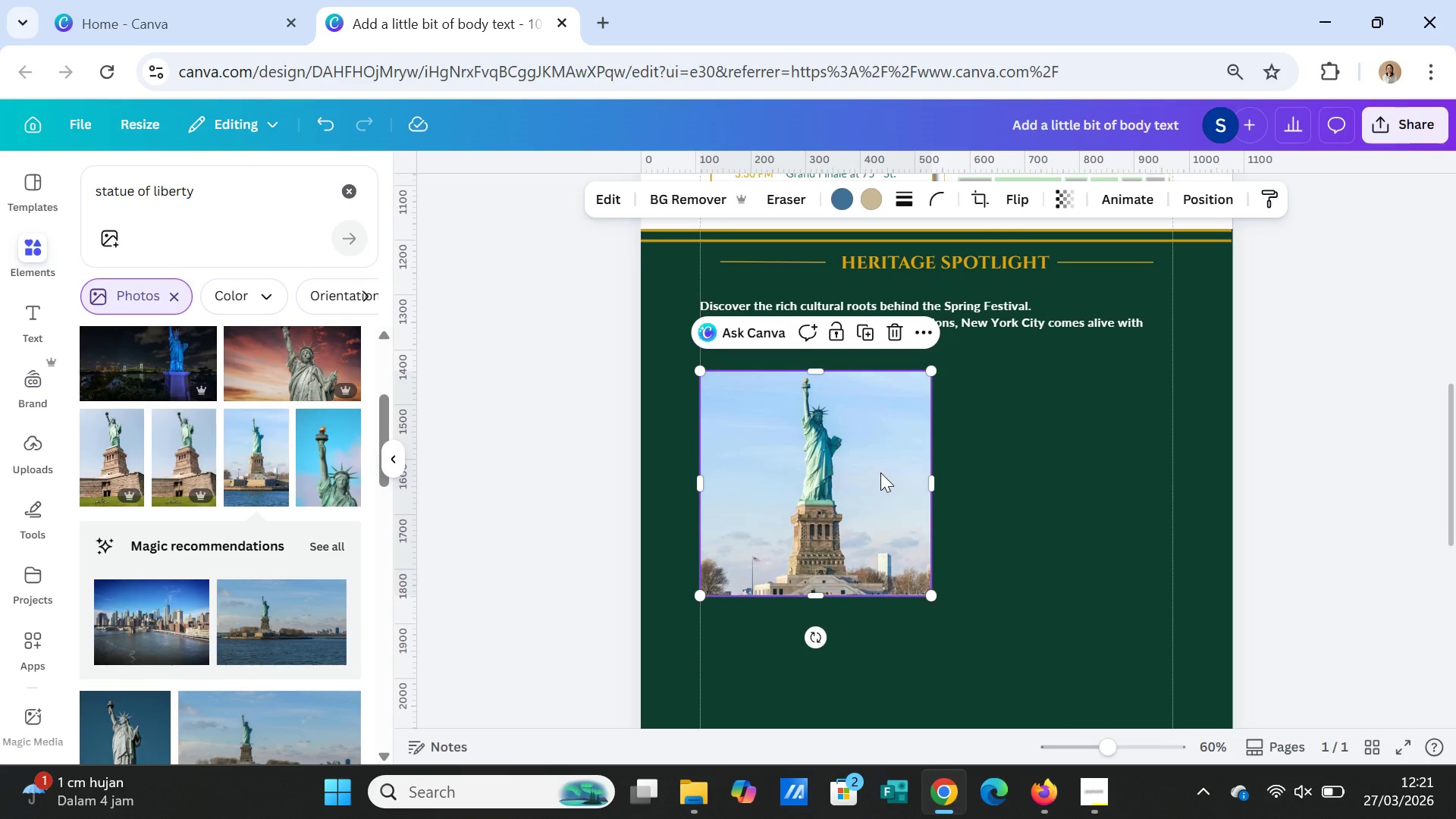 
left_click_drag(start_coordinate=[880, 472], to_coordinate=[880, 461])
 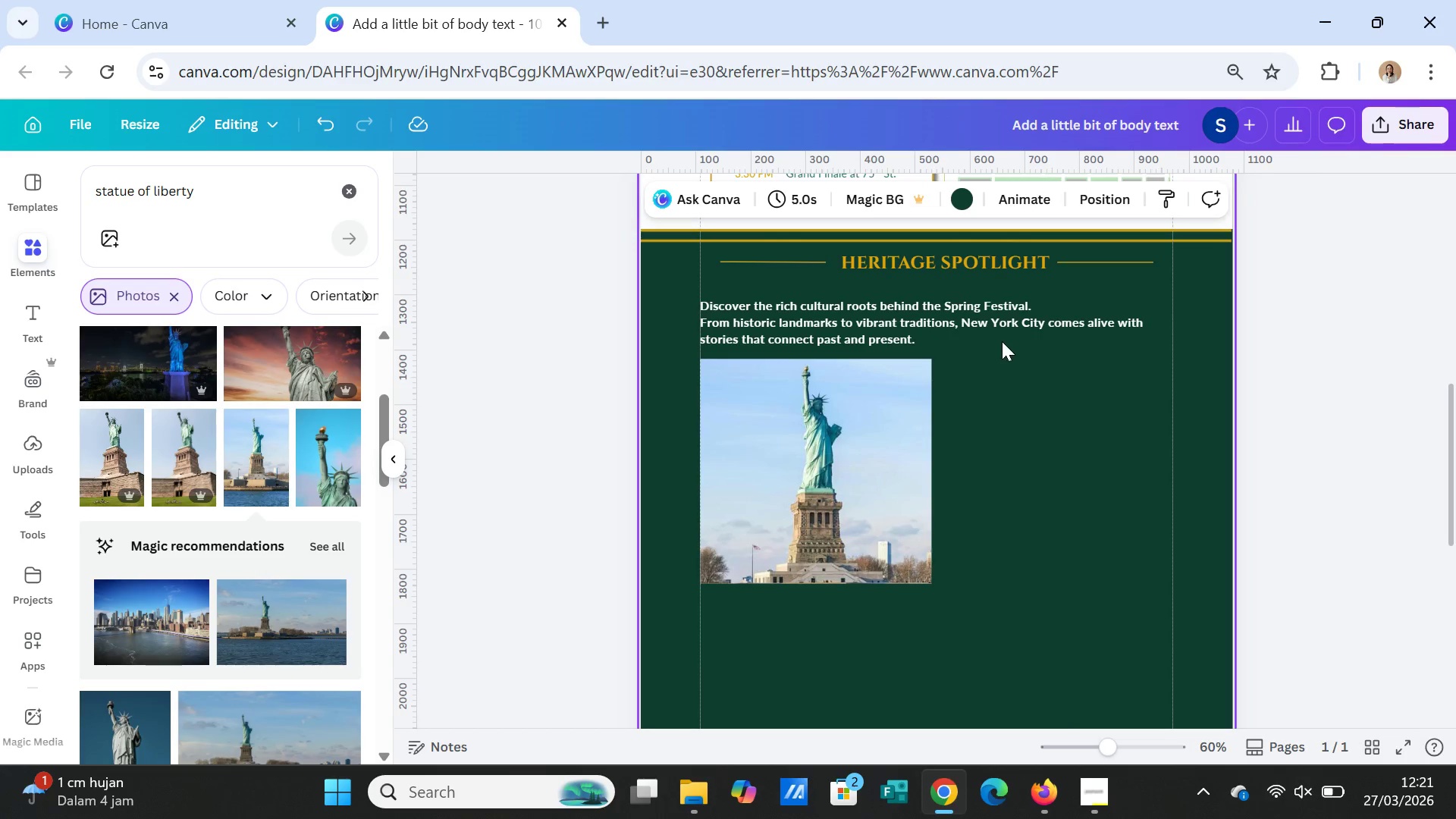 
left_click([883, 461])
 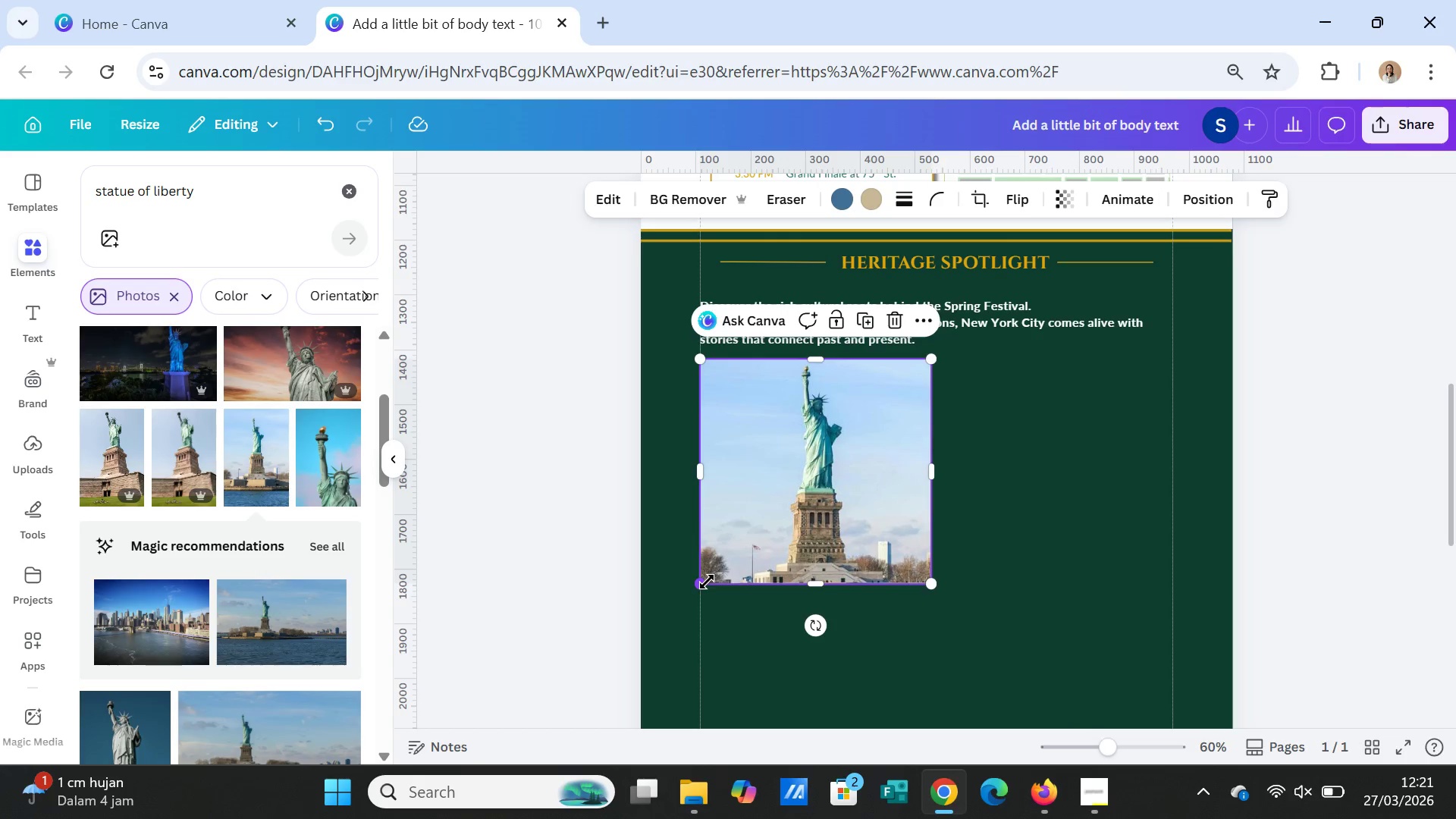 
left_click_drag(start_coordinate=[704, 582], to_coordinate=[742, 541])
 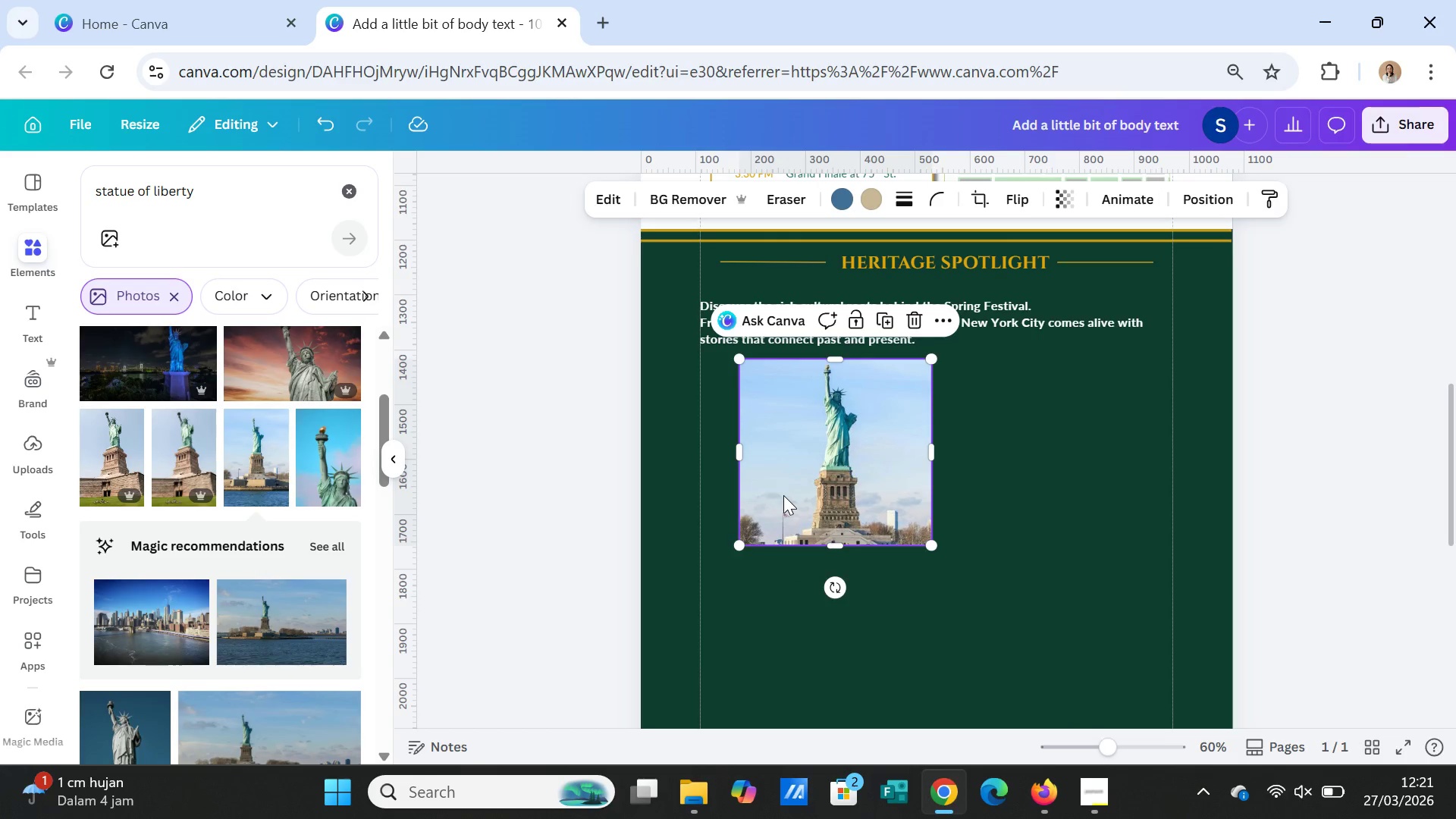 
left_click_drag(start_coordinate=[783, 495], to_coordinate=[756, 497])
 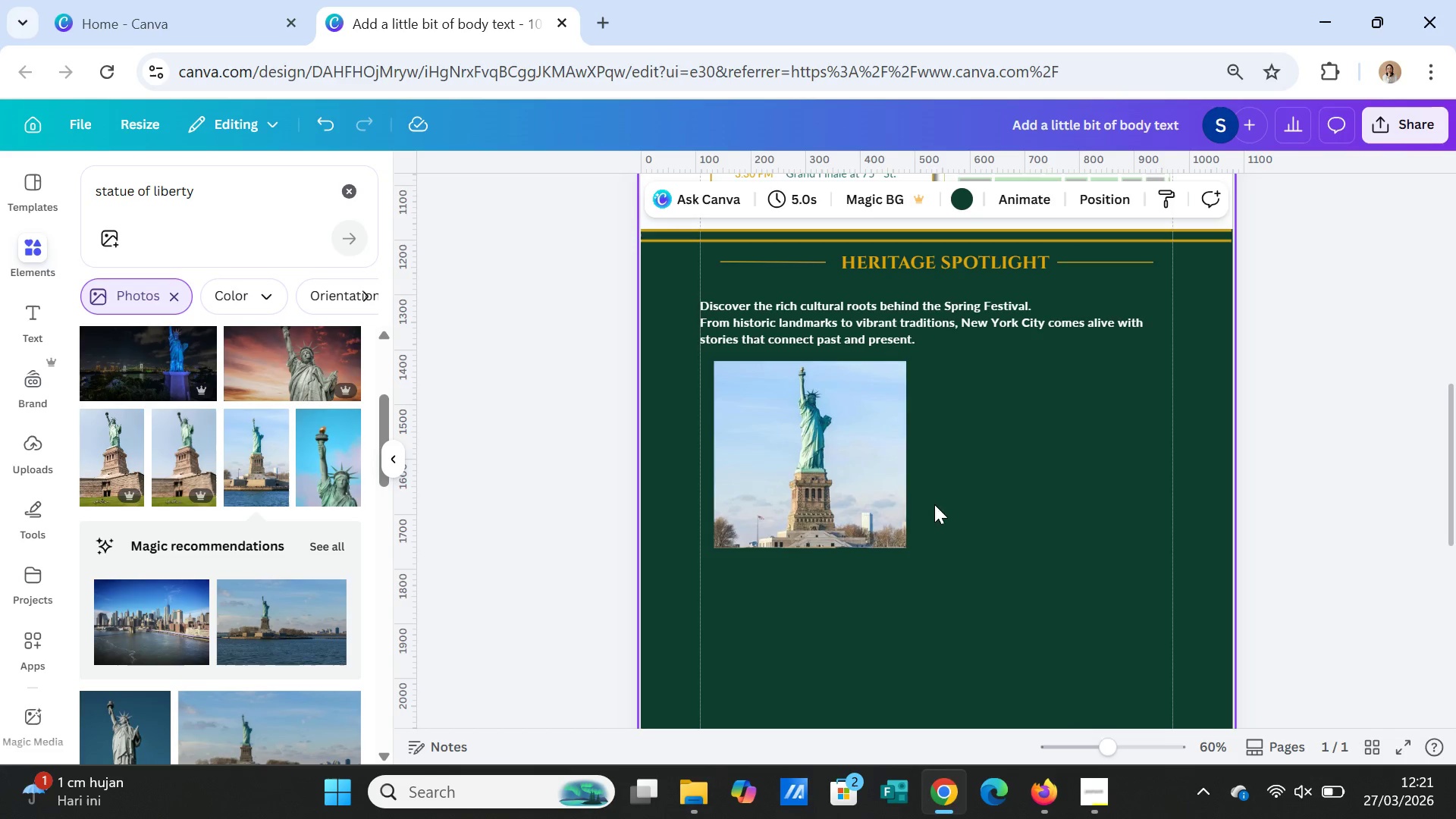 
left_click([849, 491])
 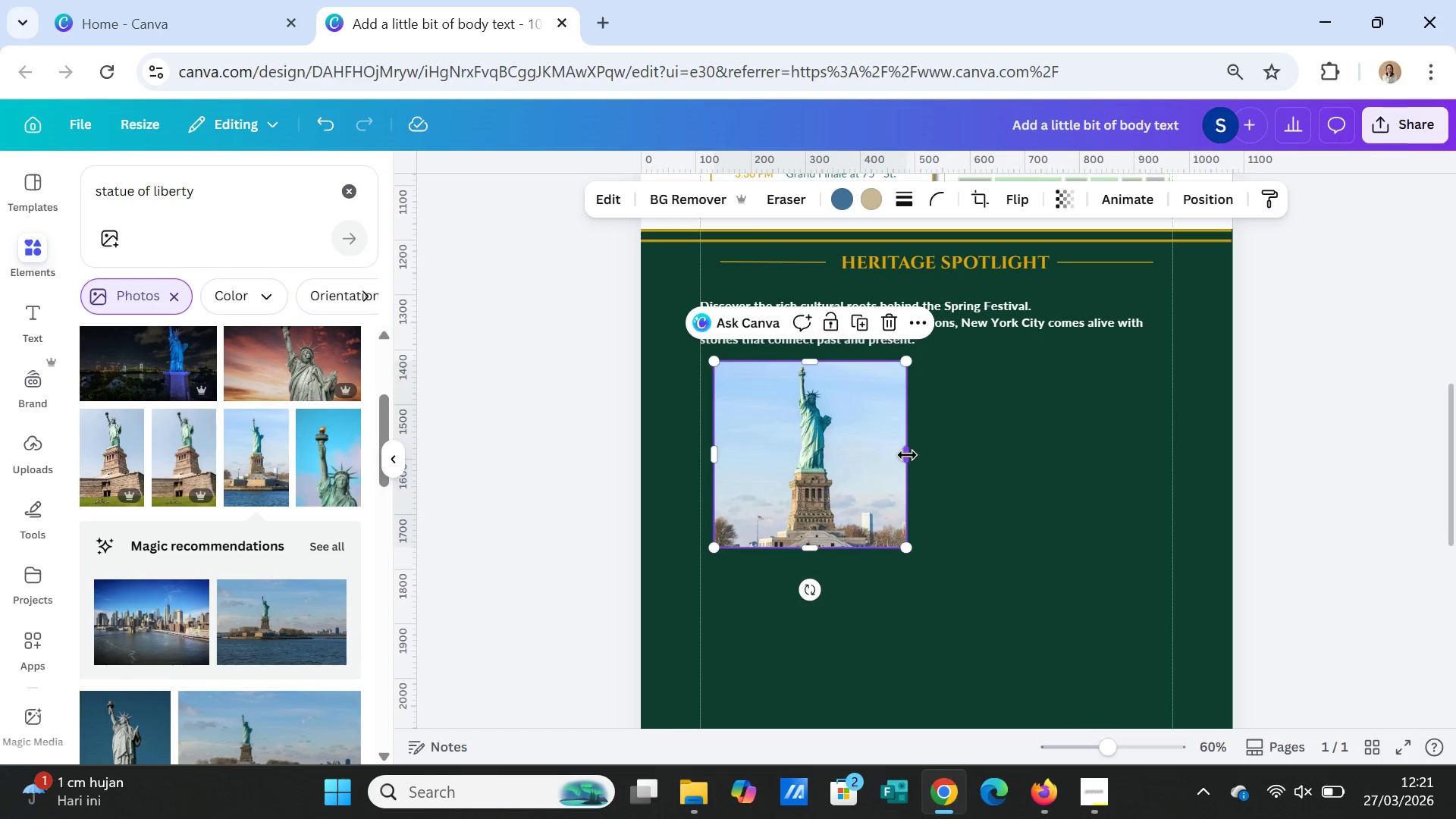 
left_click_drag(start_coordinate=[907, 455], to_coordinate=[944, 454])
 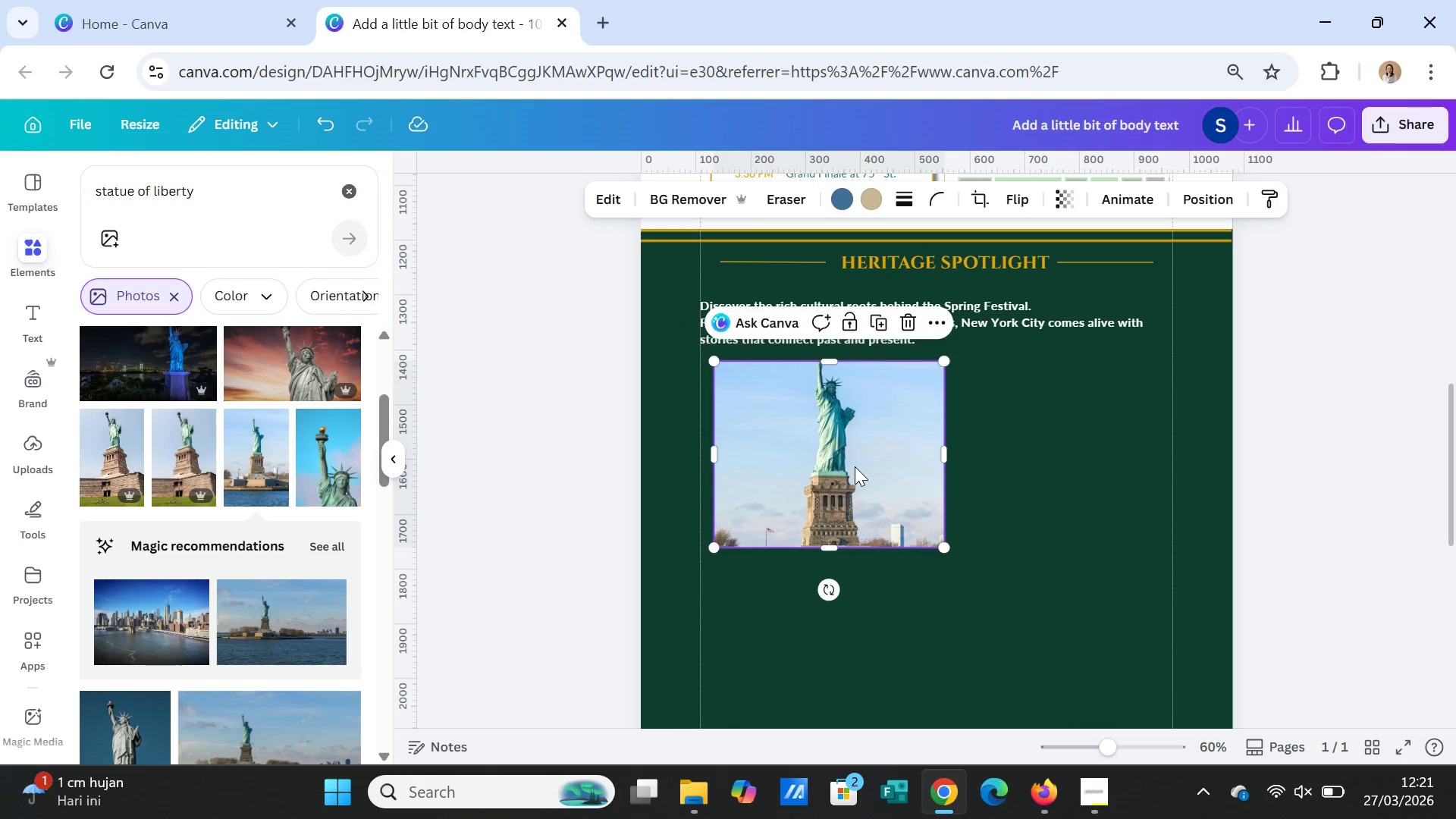 
double_click([855, 466])
 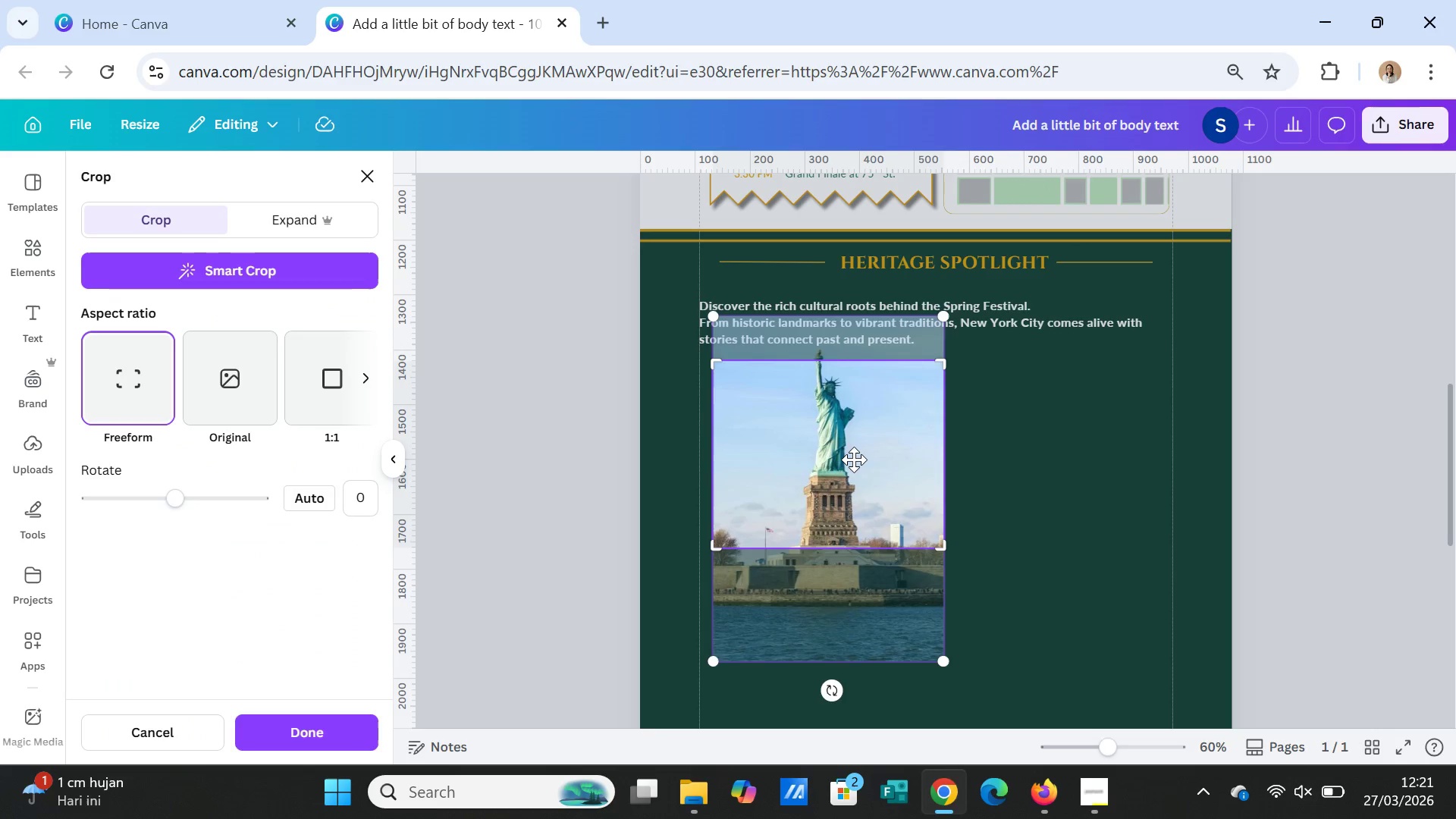 
left_click_drag(start_coordinate=[854, 460], to_coordinate=[857, 495])
 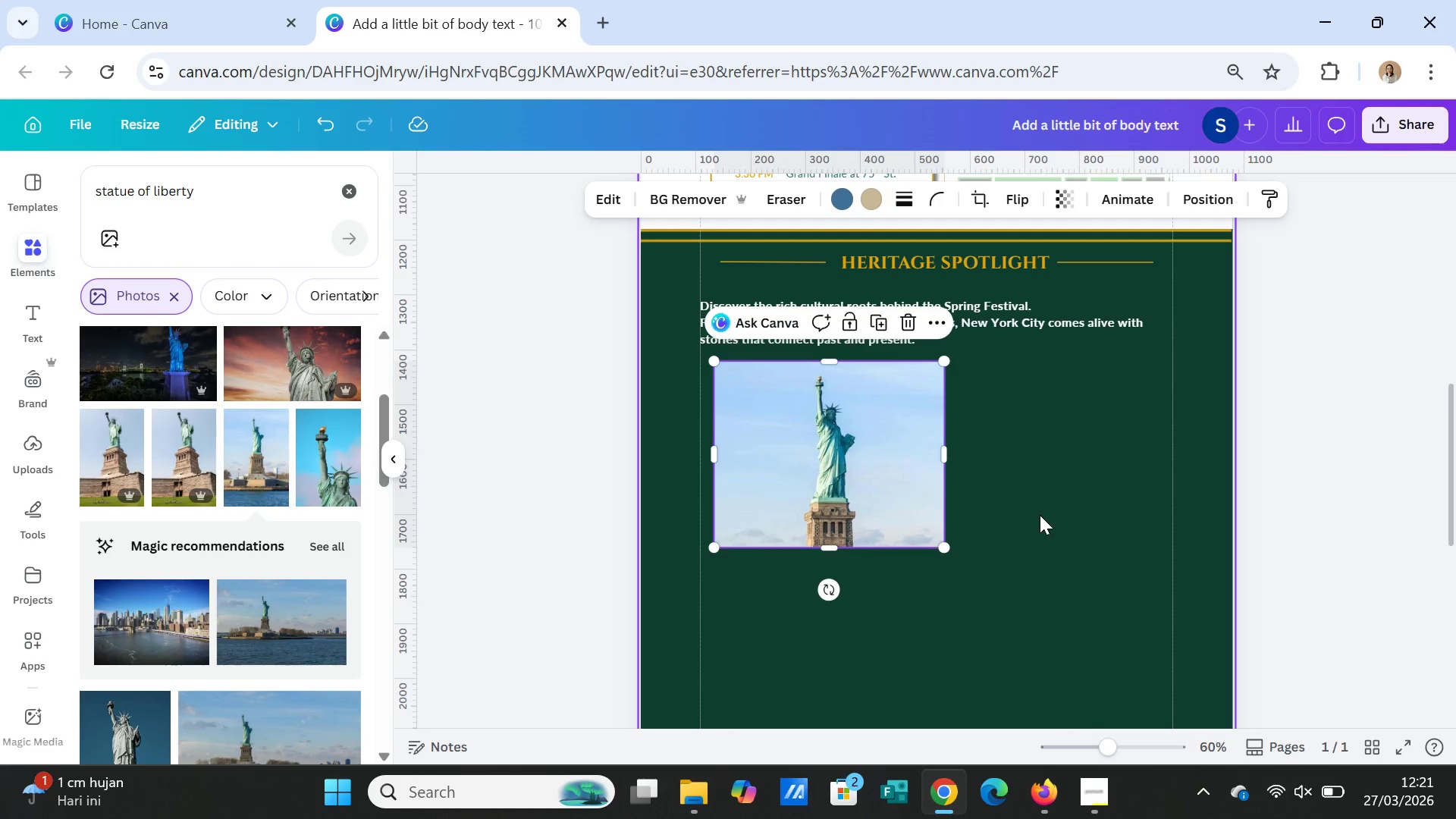 
left_click([1040, 515])
 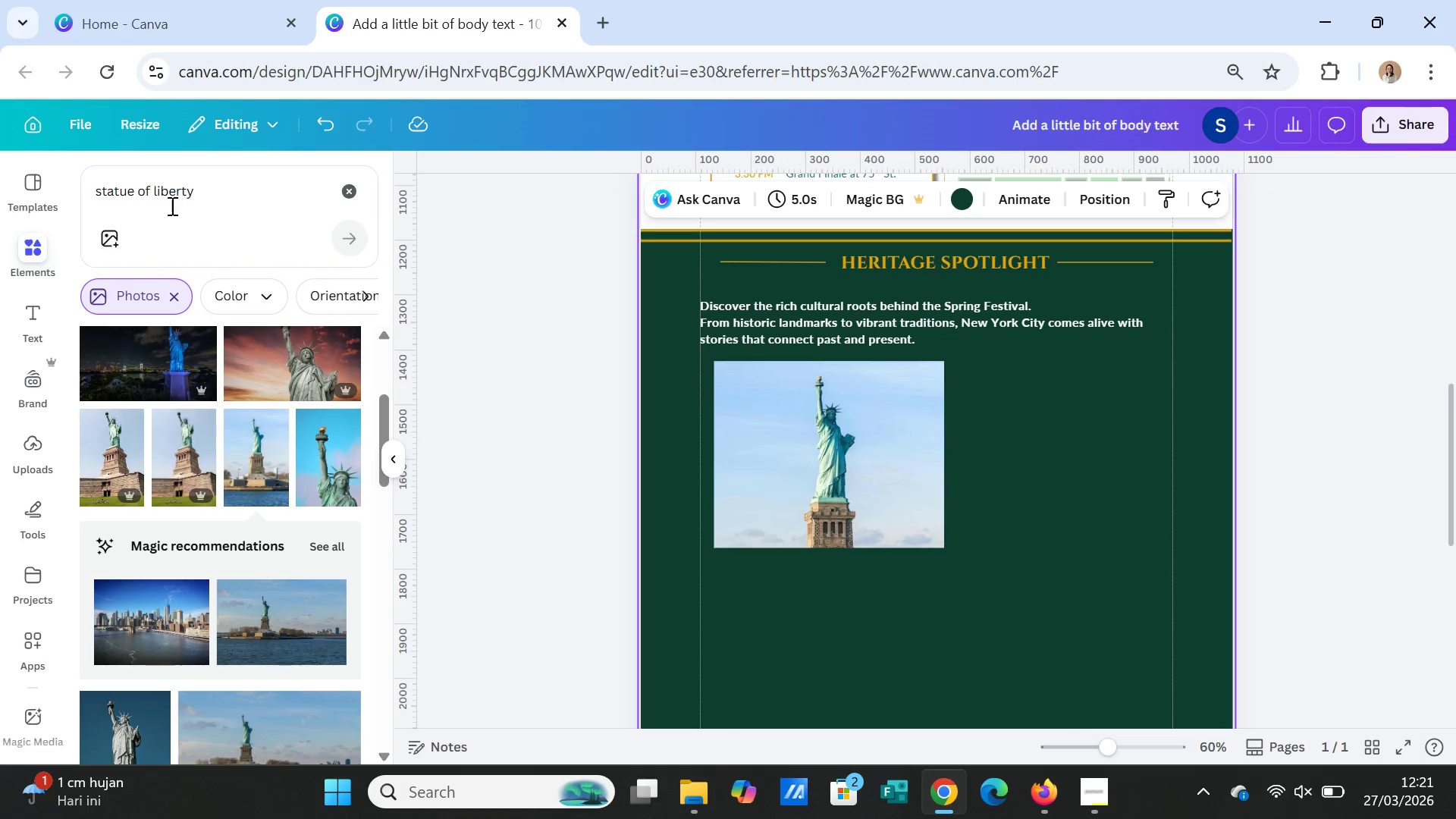 
left_click_drag(start_coordinate=[234, 181], to_coordinate=[87, 188])
 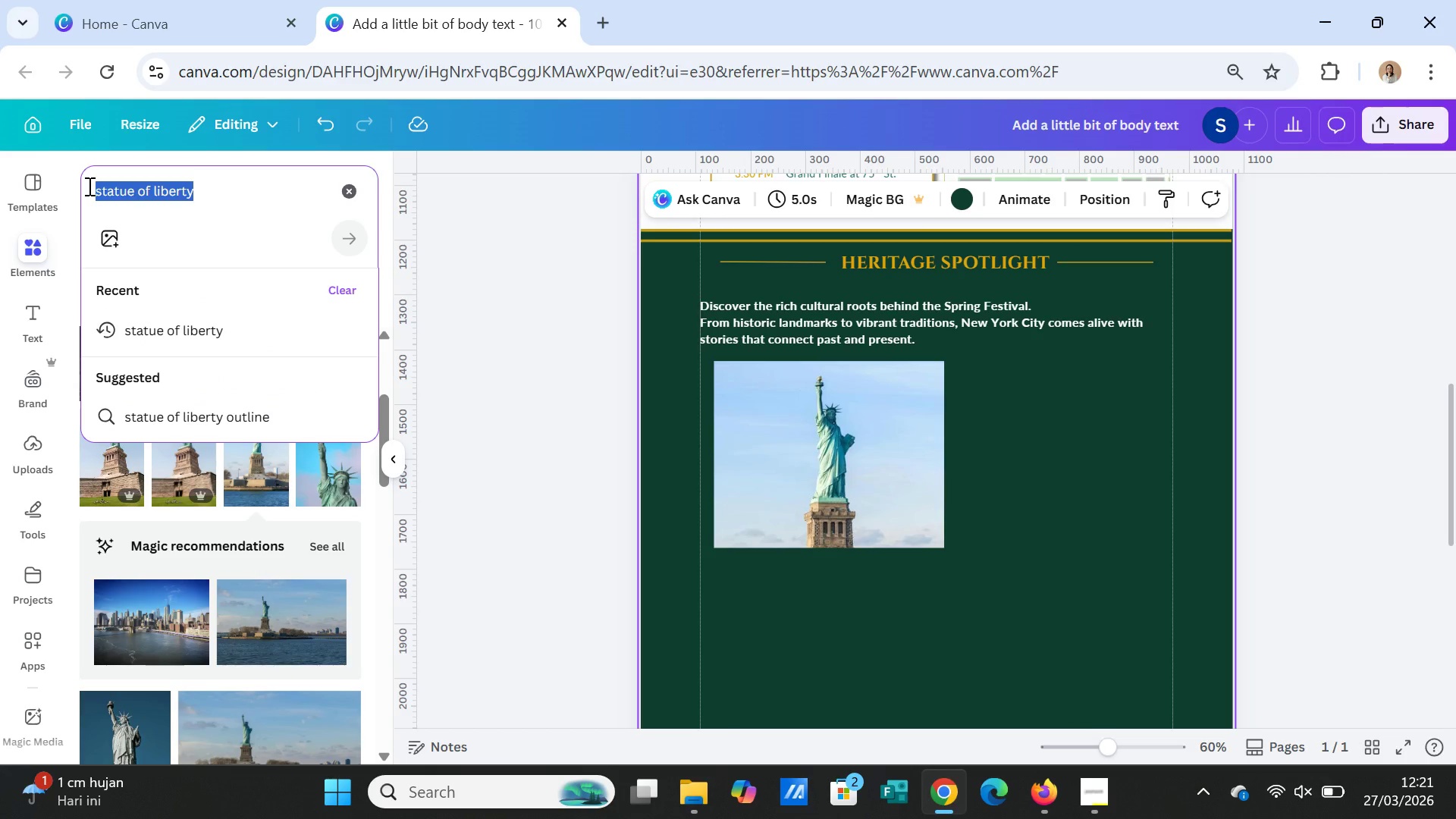 
type(new yrk hystori )
 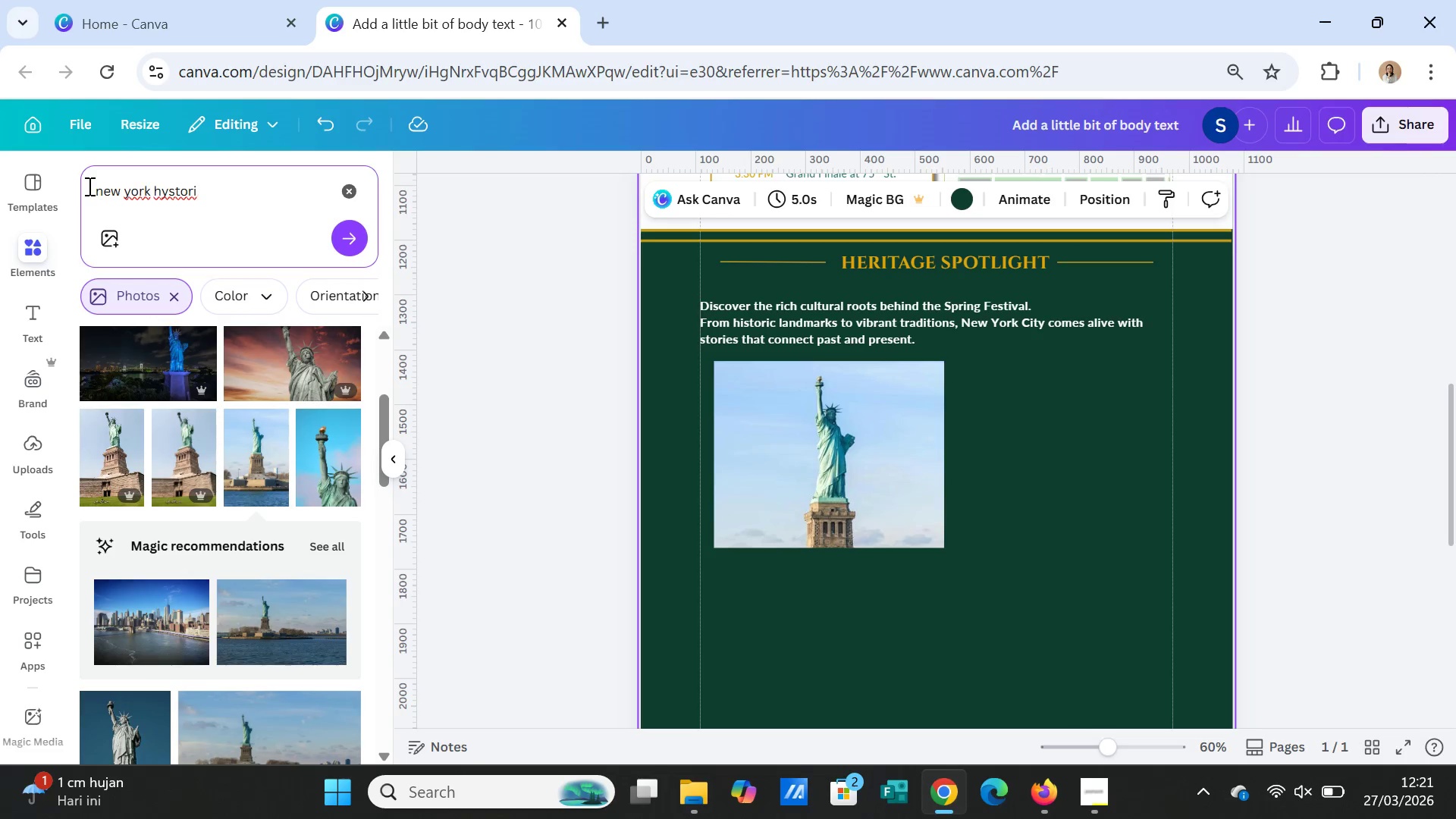 
wait(8.84)
 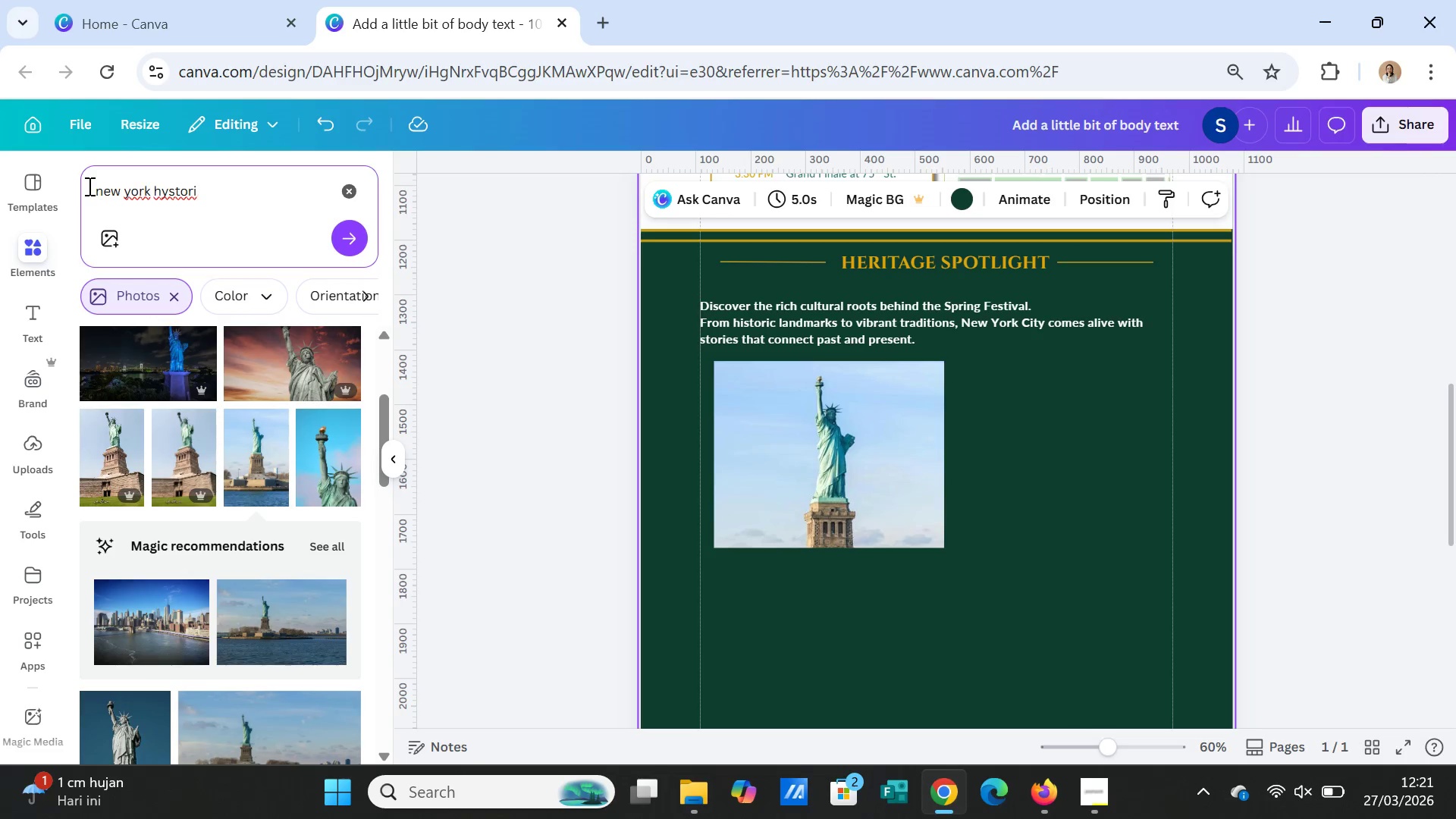 
key(Backspace)
key(Backspace)
key(Backspace)
key(Backspace)
key(Backspace)
key(Backspace)
key(Backspace)
key(Backspace)
type(istory buid)
key(Backspace)
type(lding)
 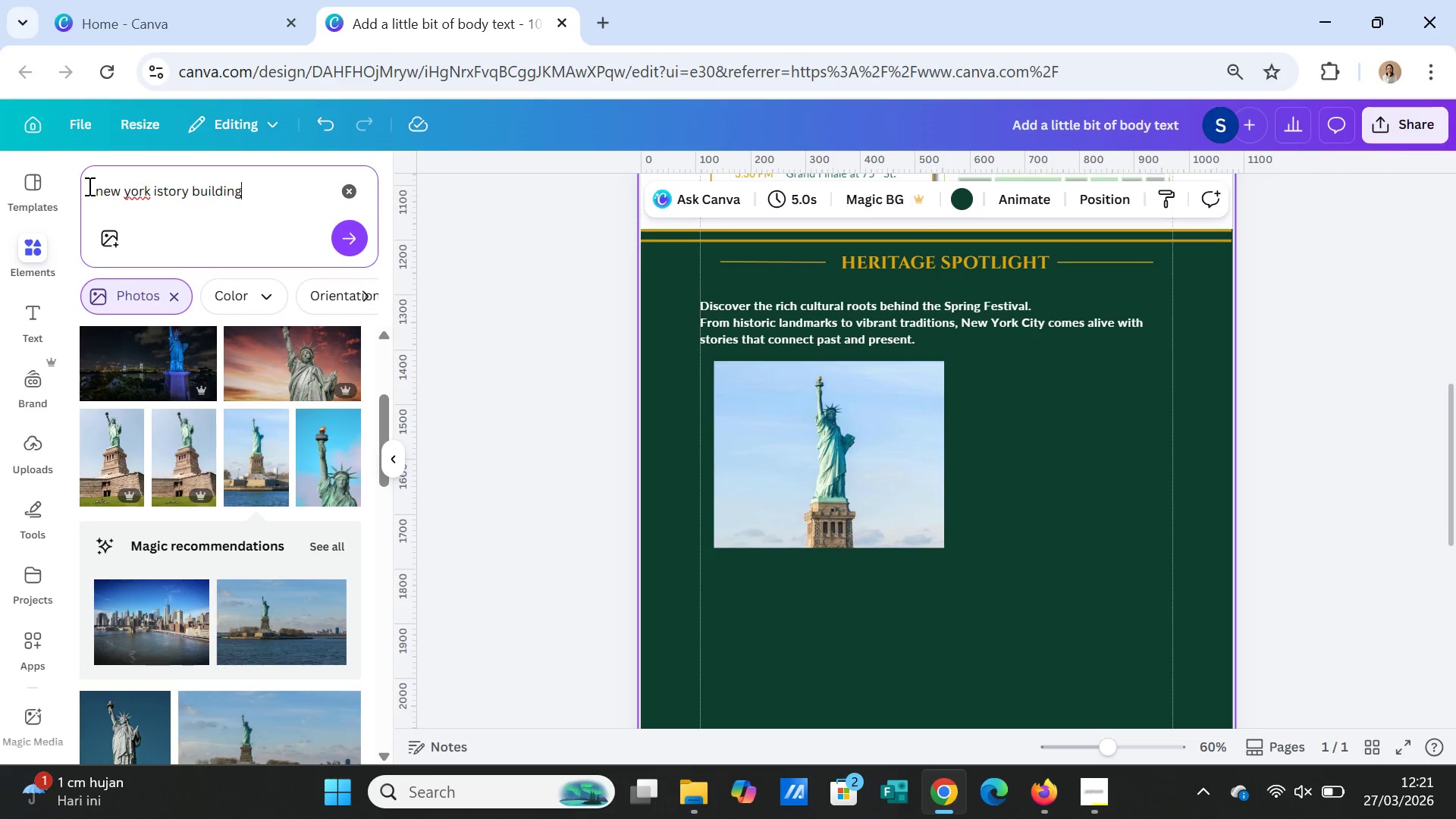 
key(Enter)
 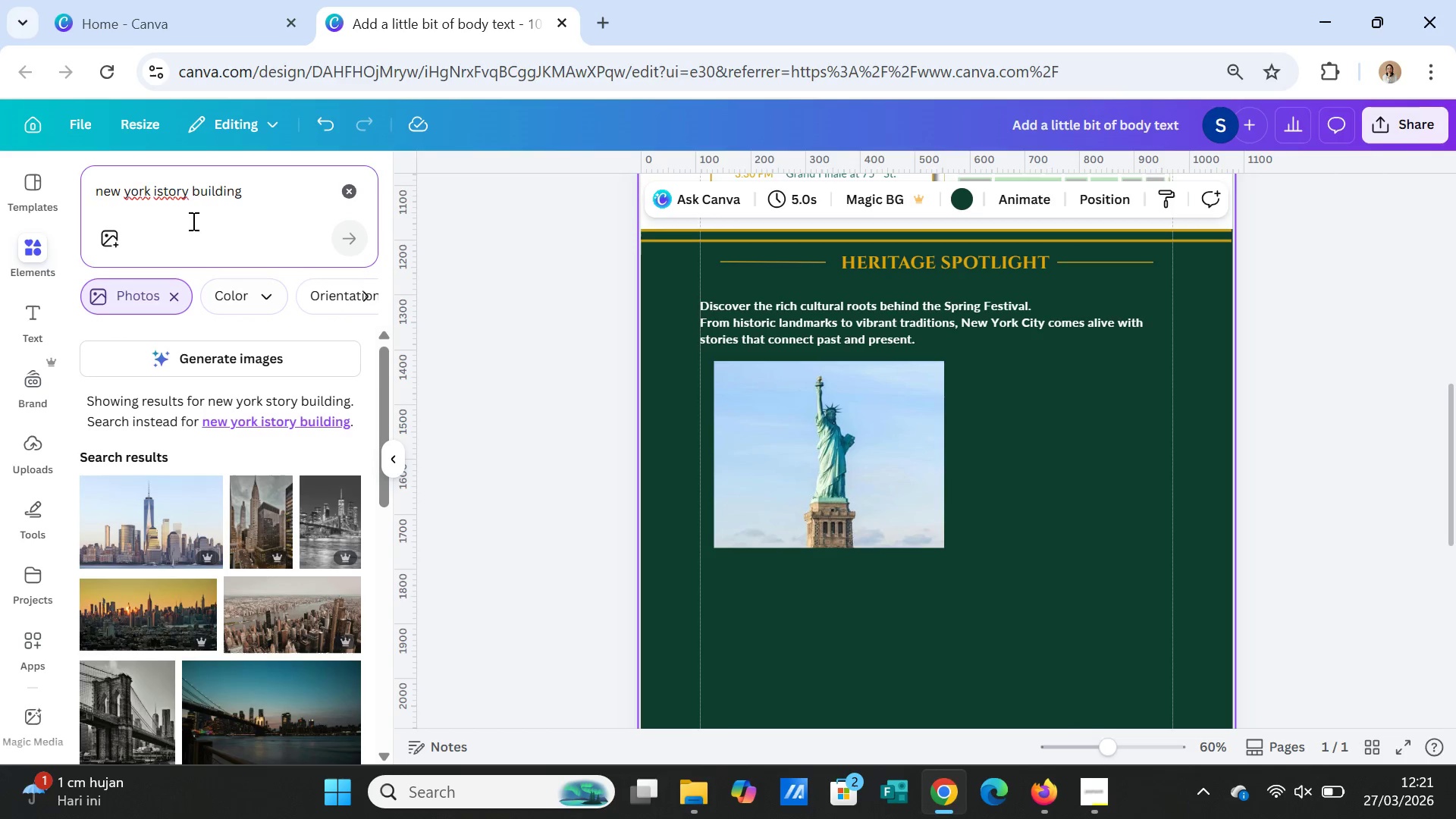 
left_click([158, 195])
 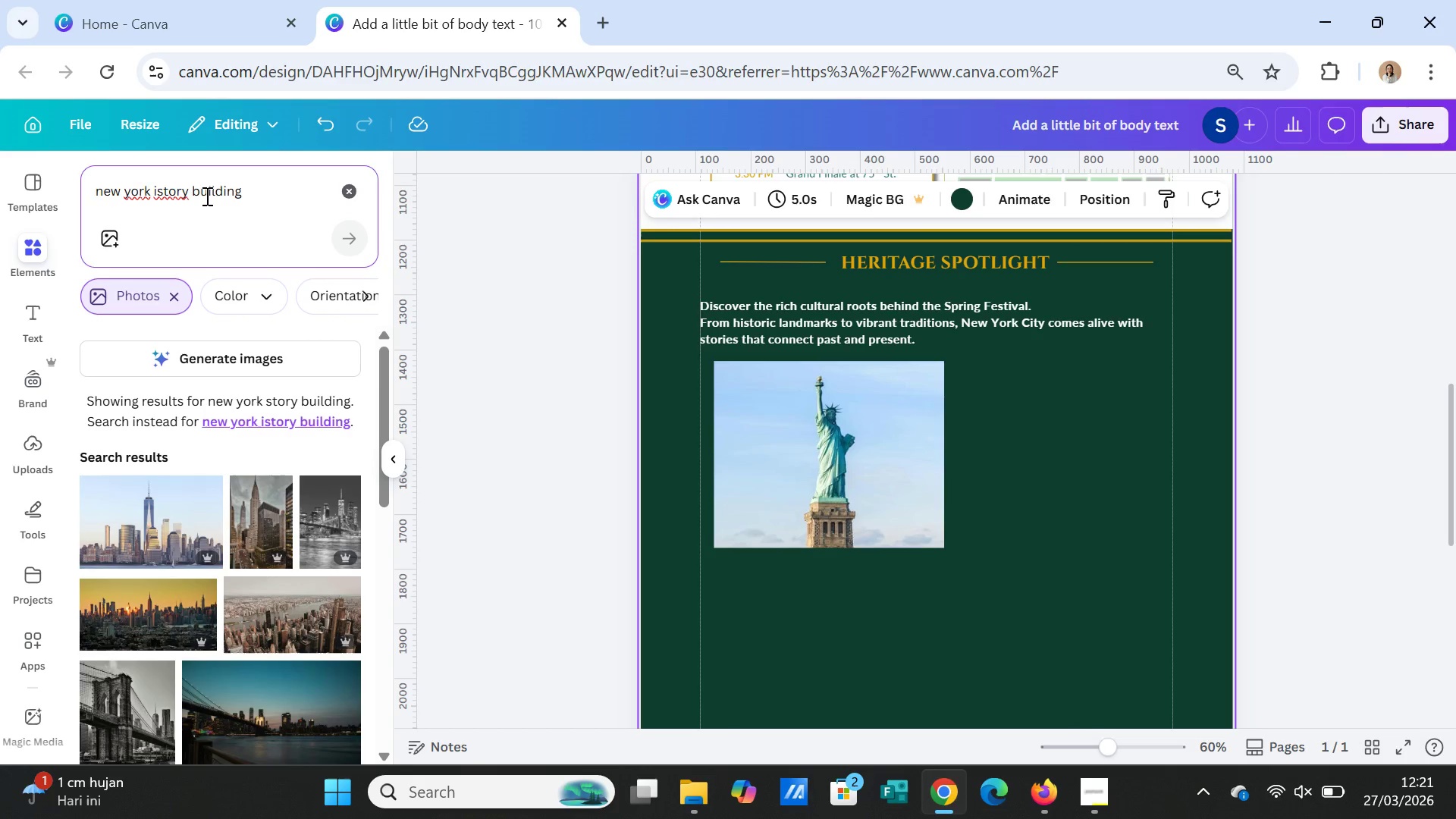 
key(H)
 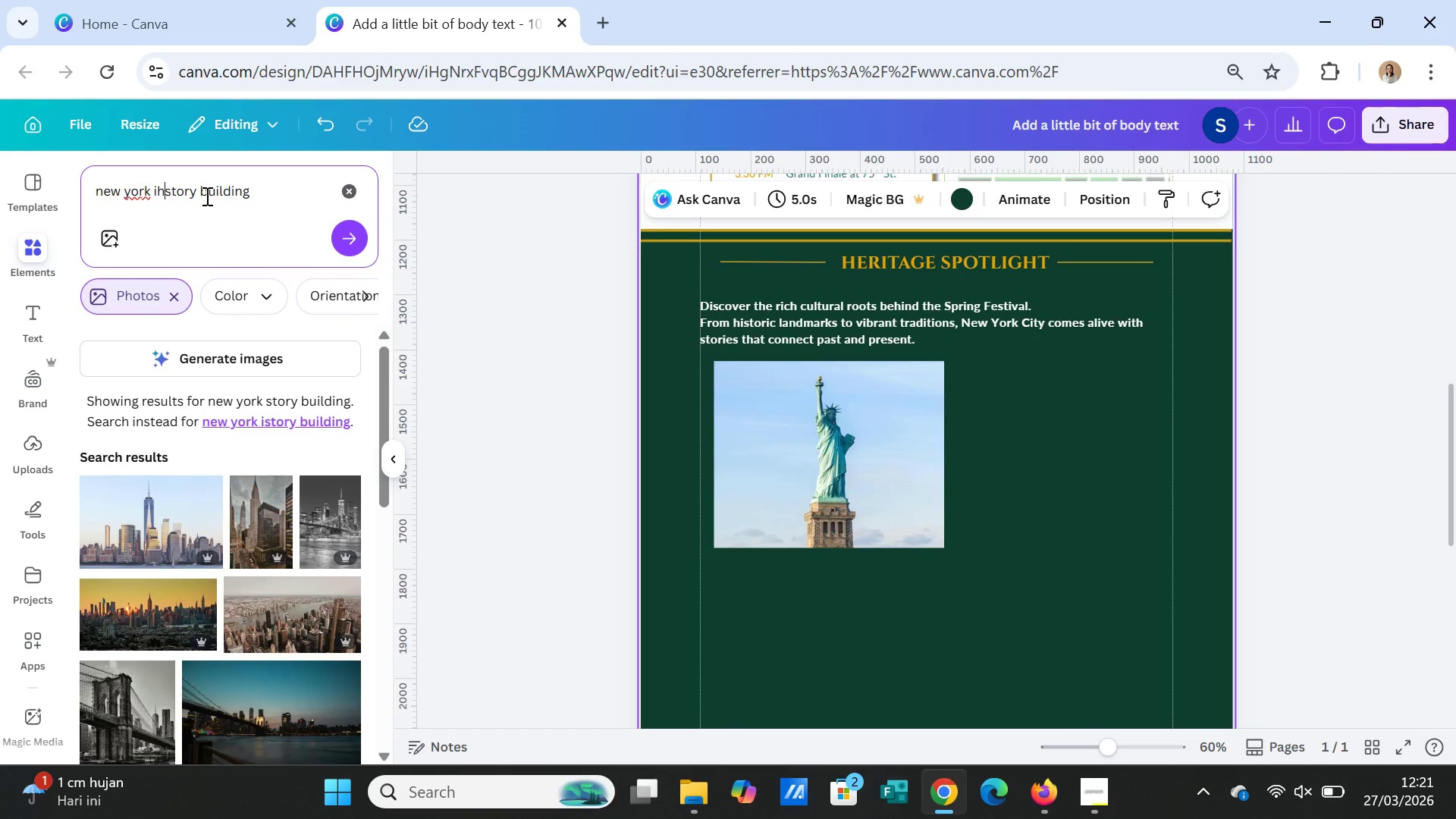 
key(Enter)
 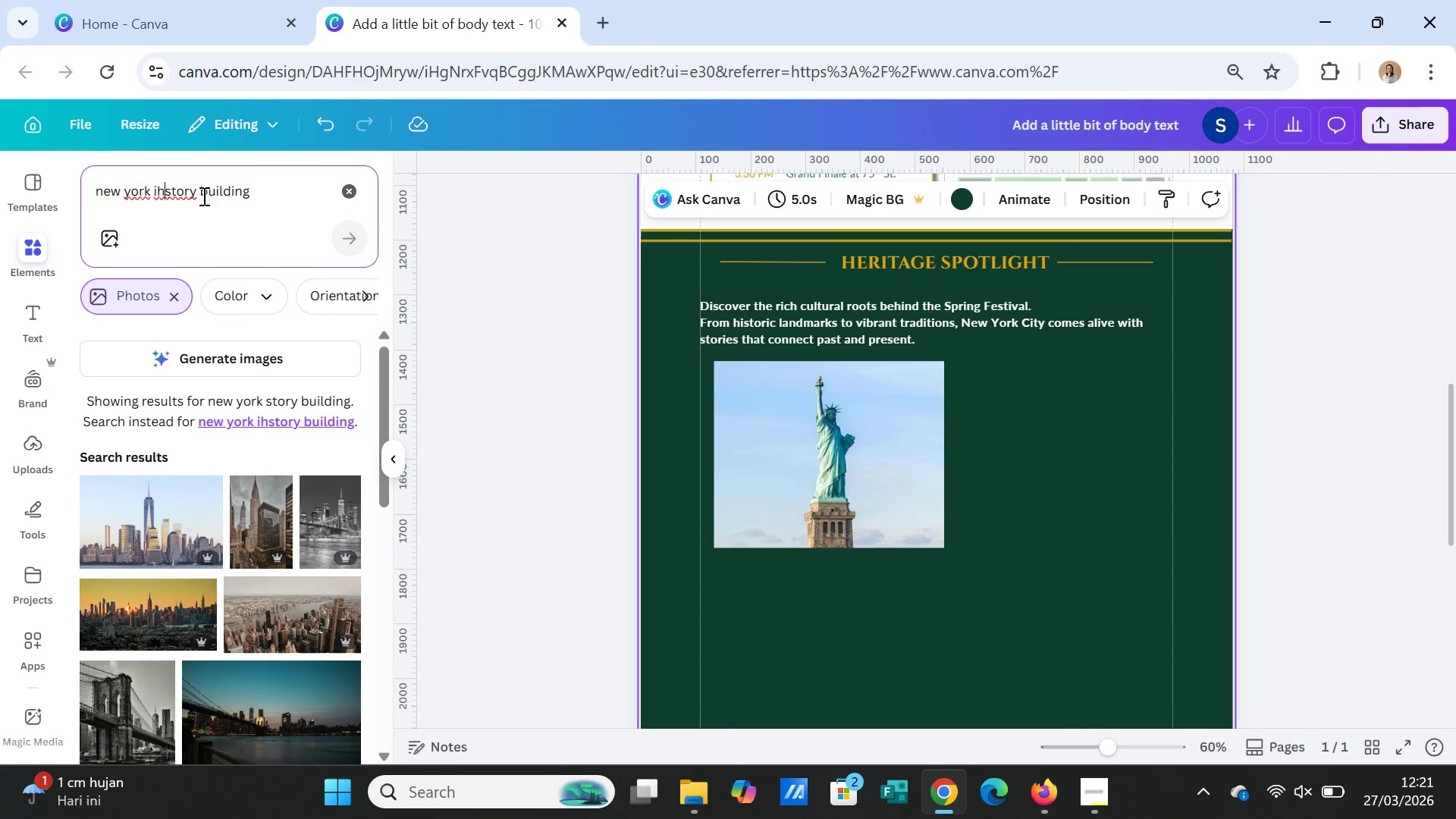 
key(Backspace)
key(Backspace)
type(hi)
 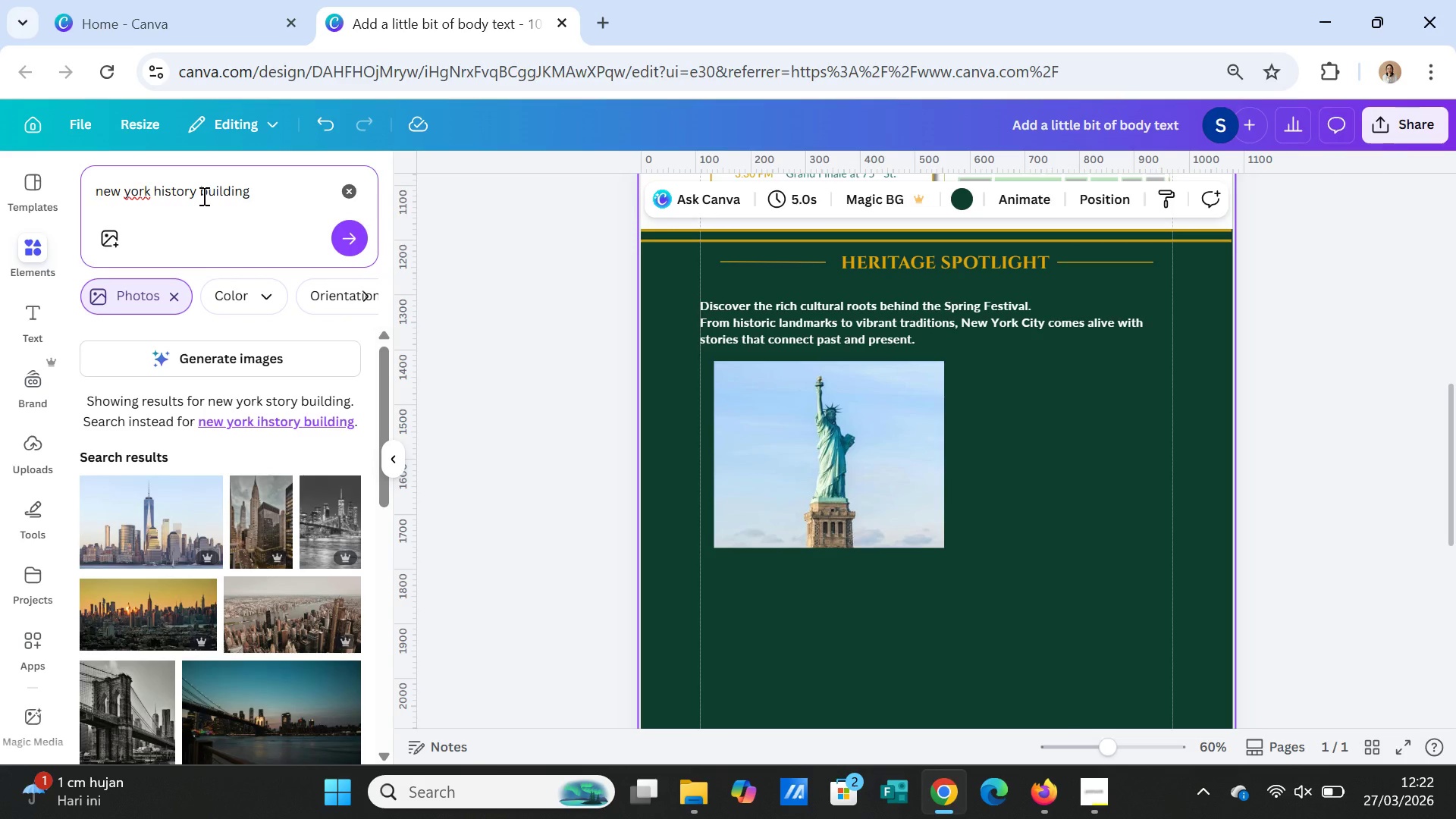 
key(Enter)
 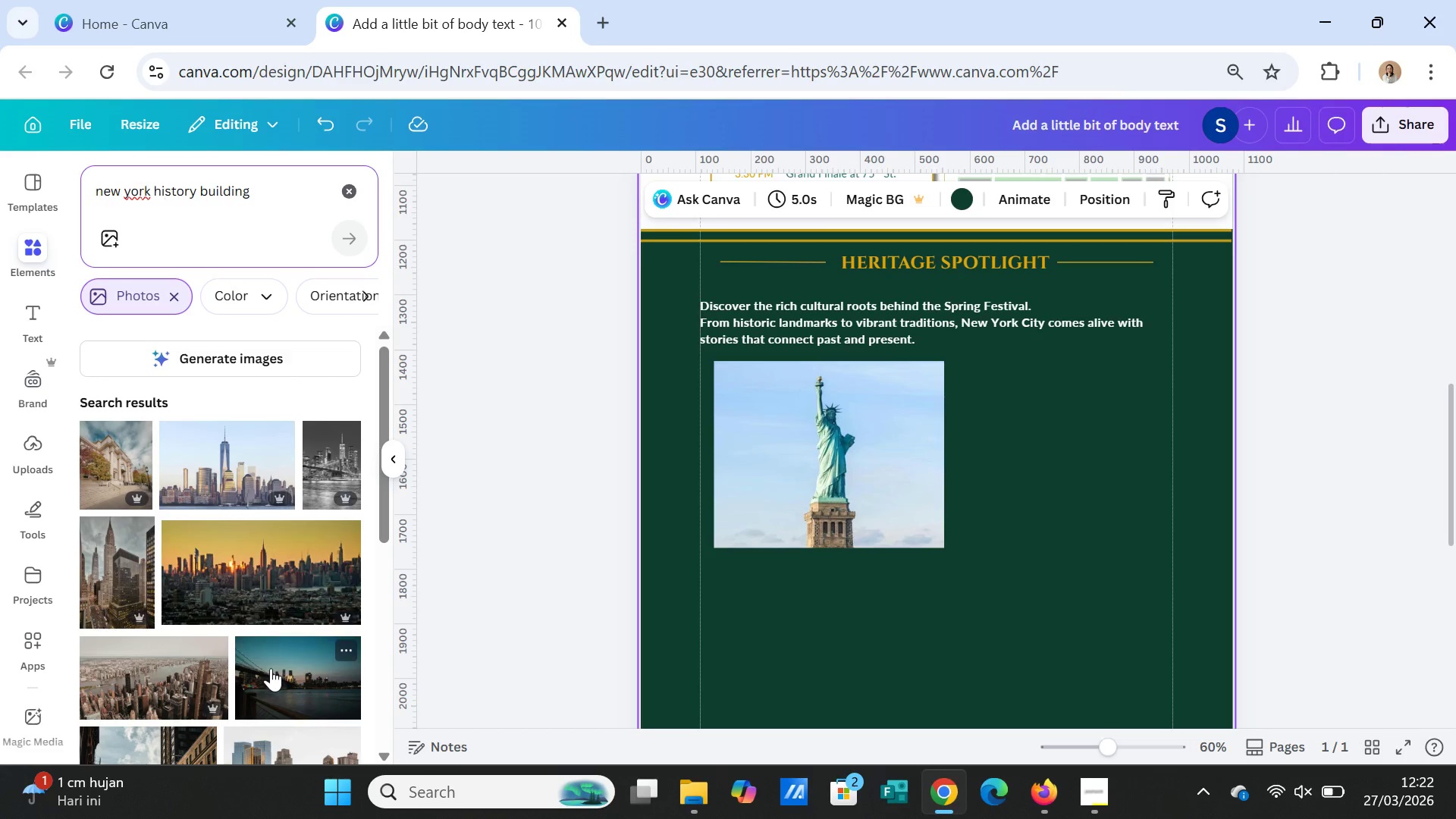 
scroll: coordinate [271, 668], scroll_direction: down, amount: 4.0
 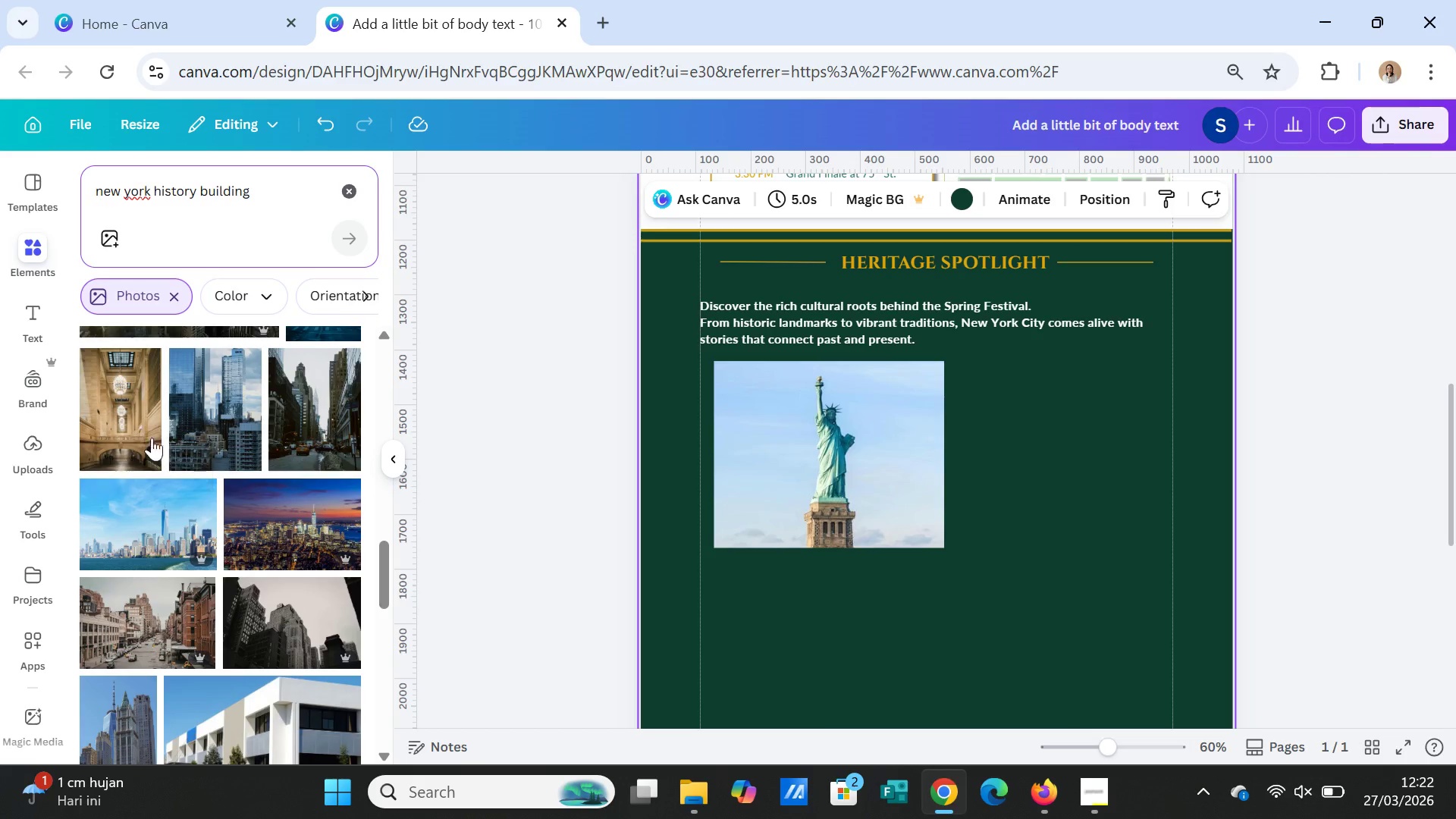 
left_click([141, 425])
 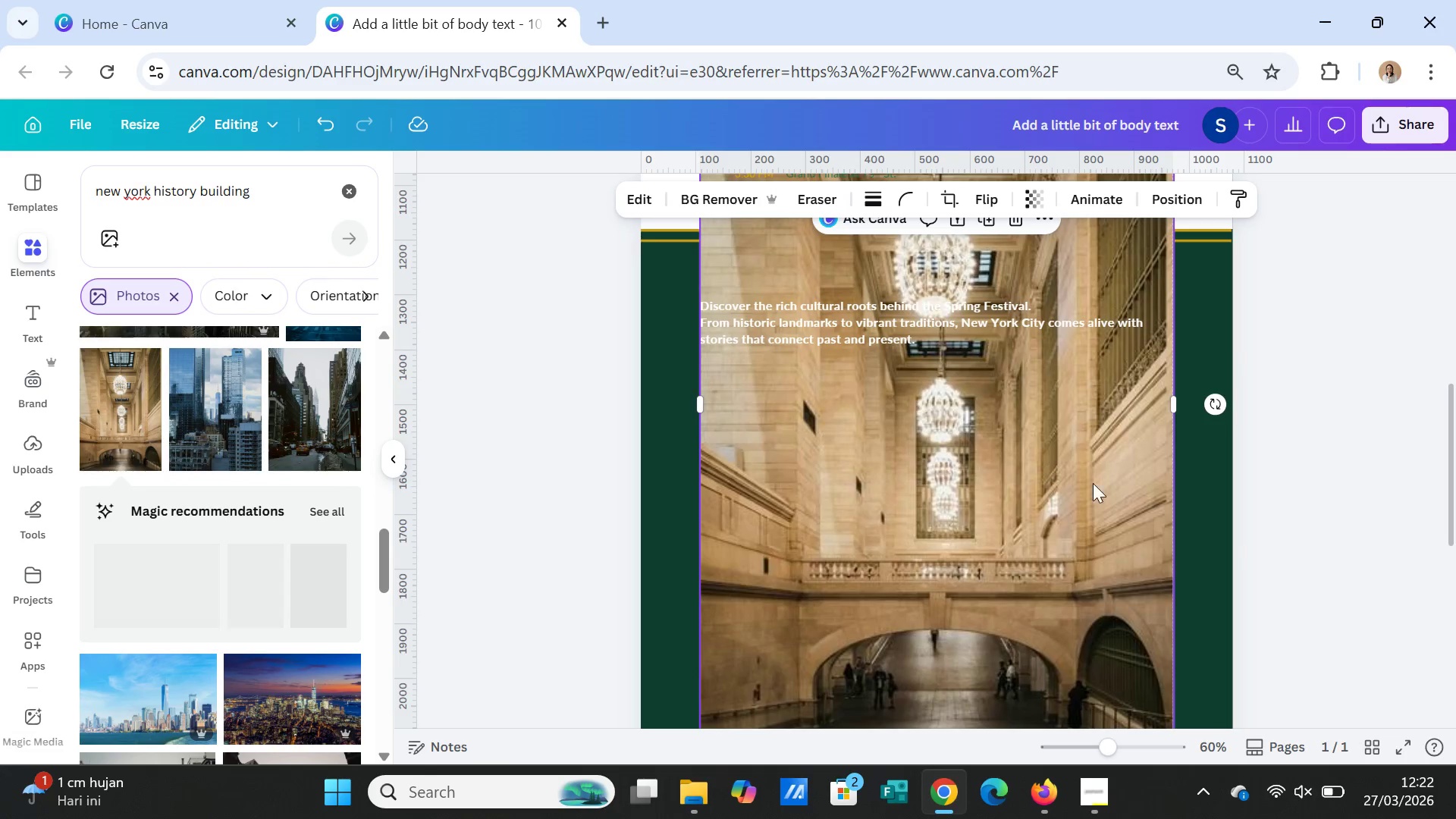 
scroll: coordinate [1101, 498], scroll_direction: down, amount: 1.0
 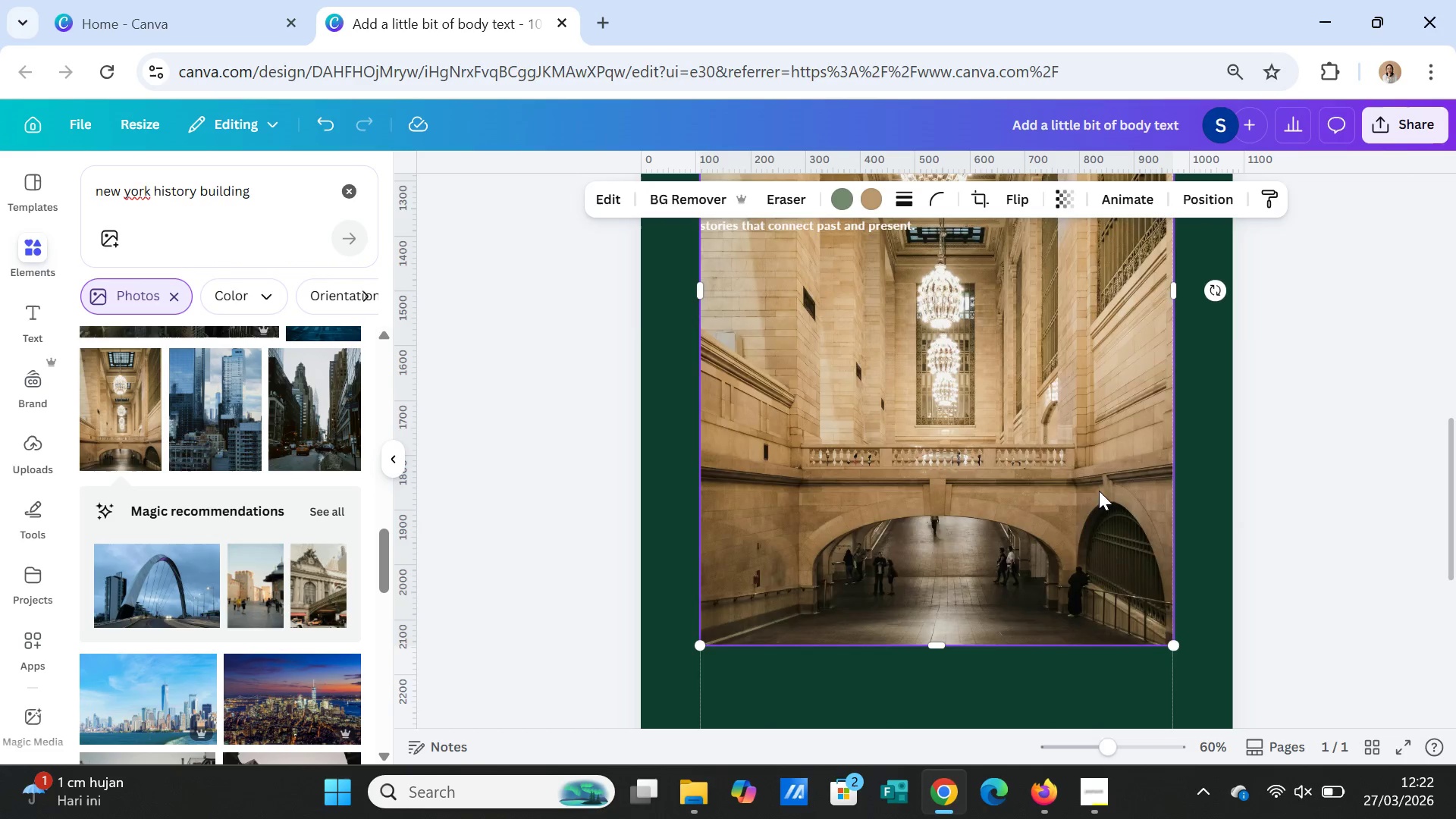 
scroll: coordinate [1162, 450], scroll_direction: up, amount: 3.0
 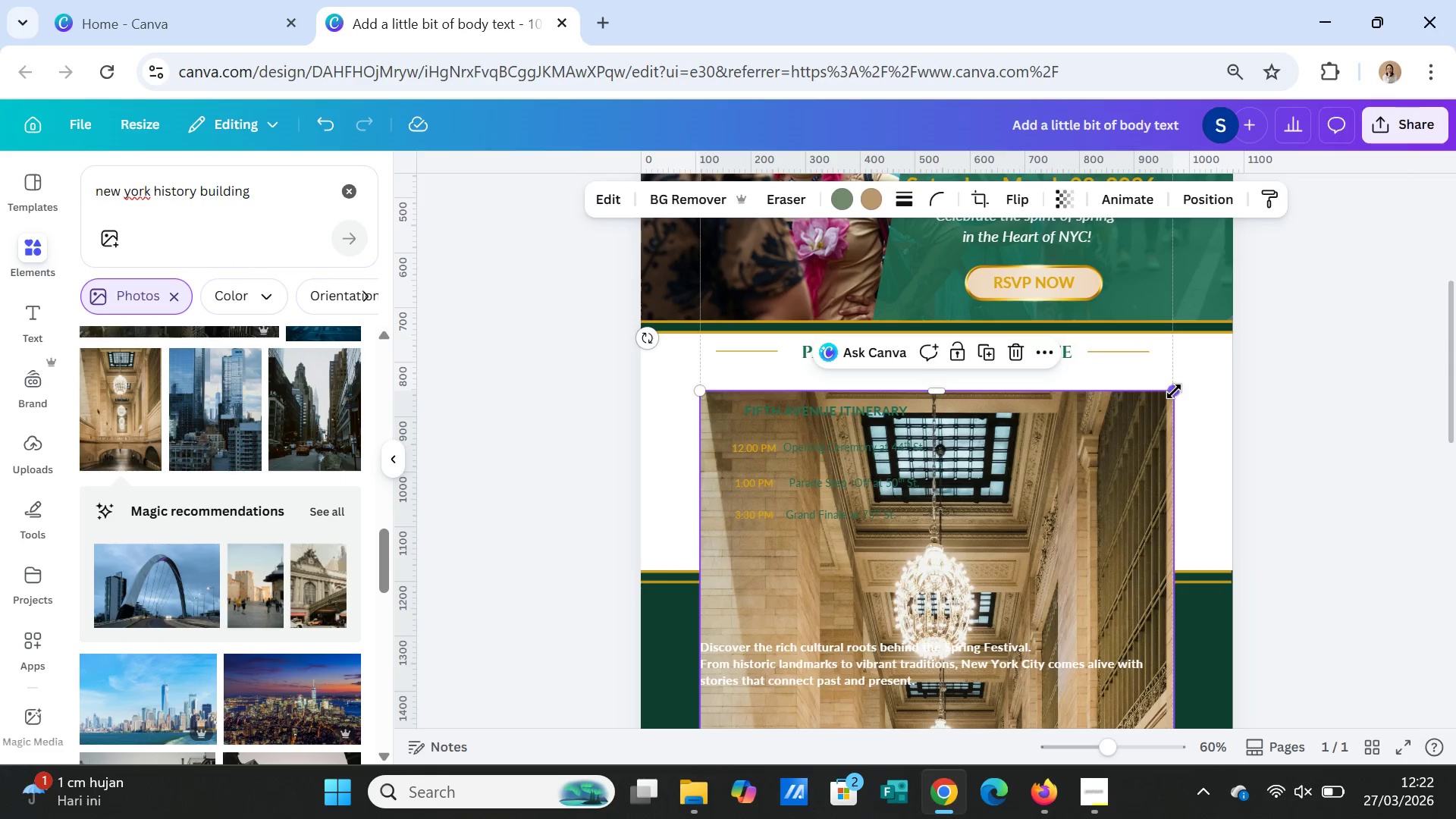 
left_click_drag(start_coordinate=[1174, 394], to_coordinate=[1049, 688])
 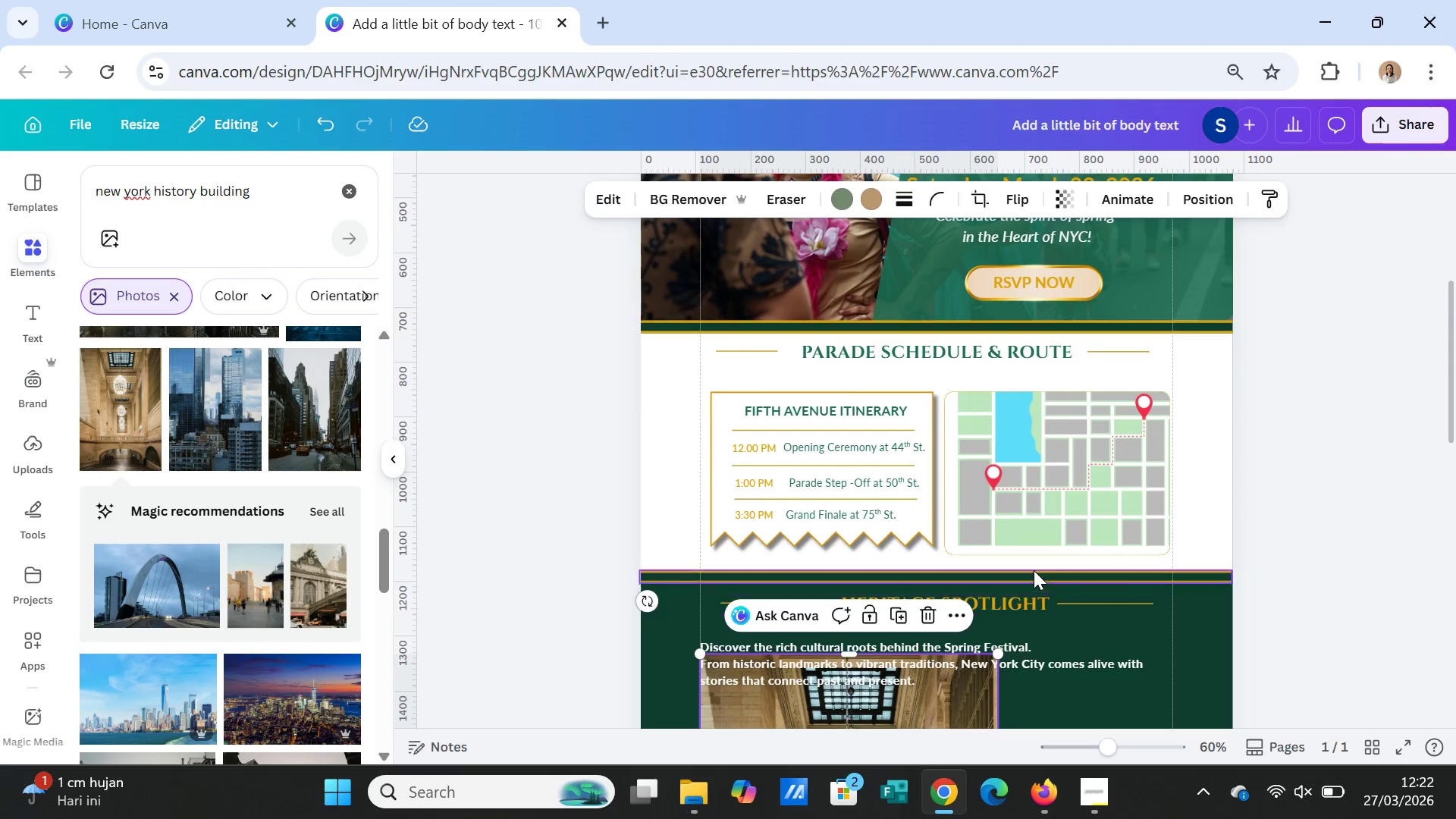 
scroll: coordinate [1034, 570], scroll_direction: down, amount: 2.0
 